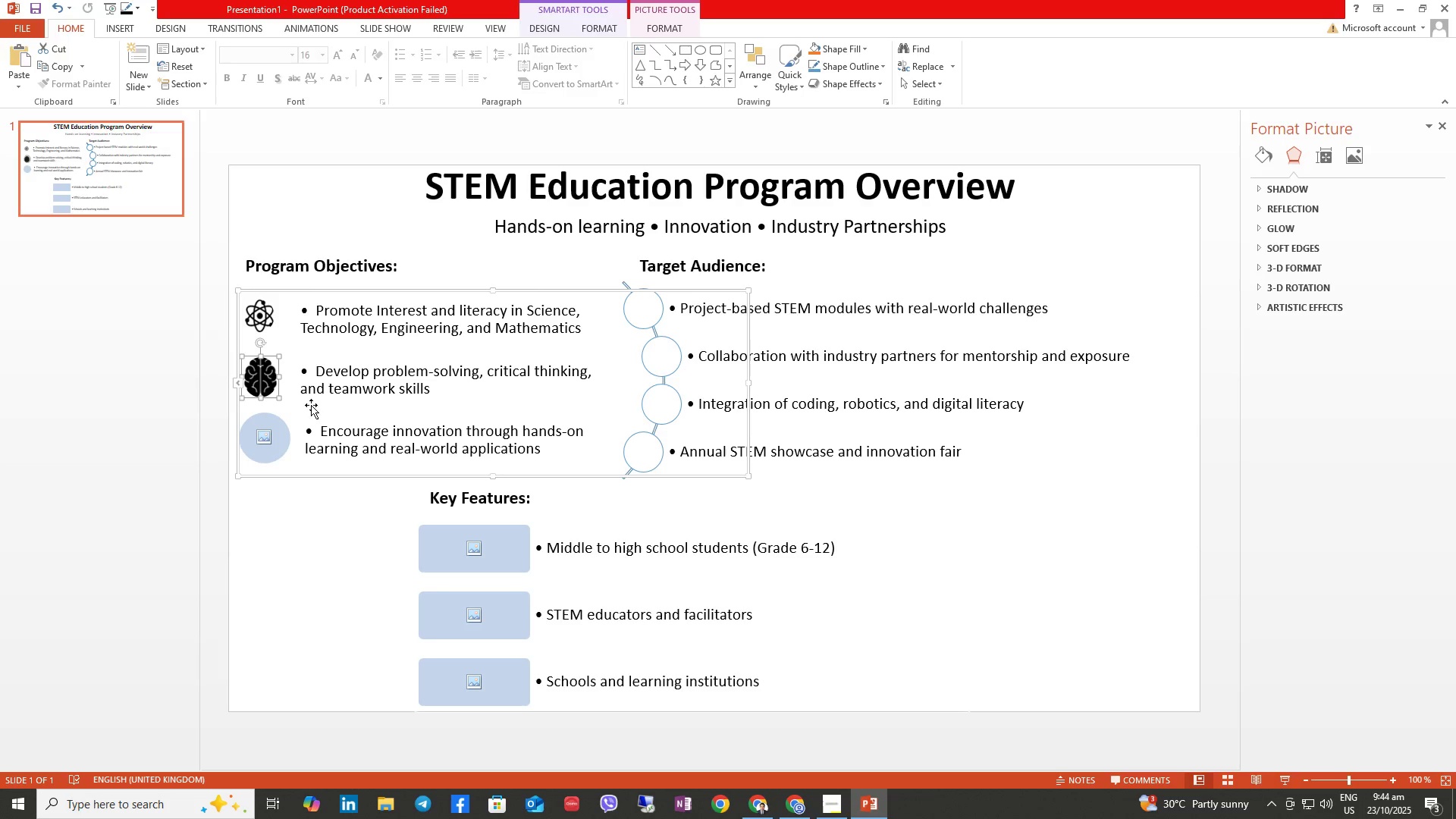 
wait(5.41)
 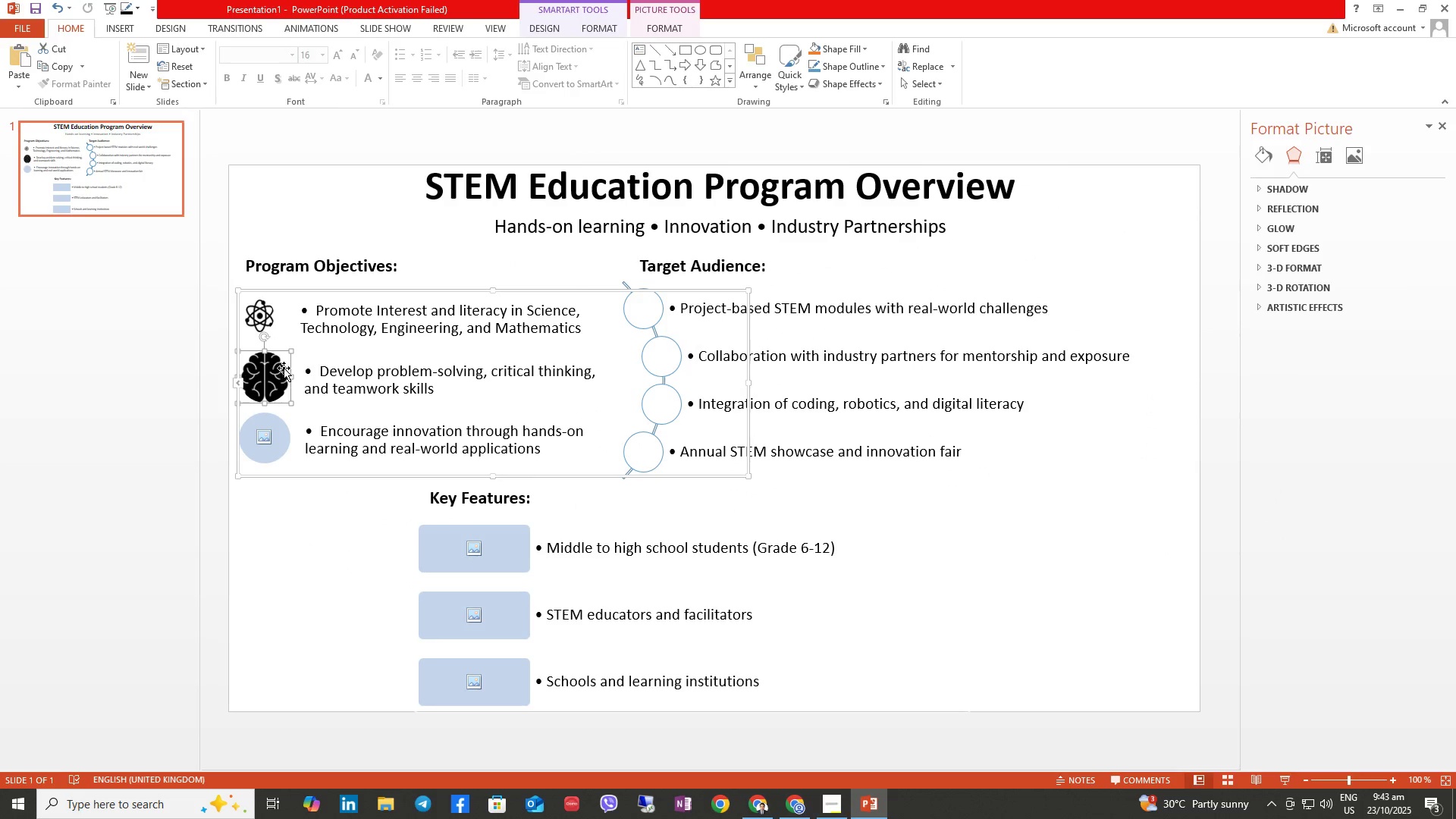 
left_click([256, 318])
 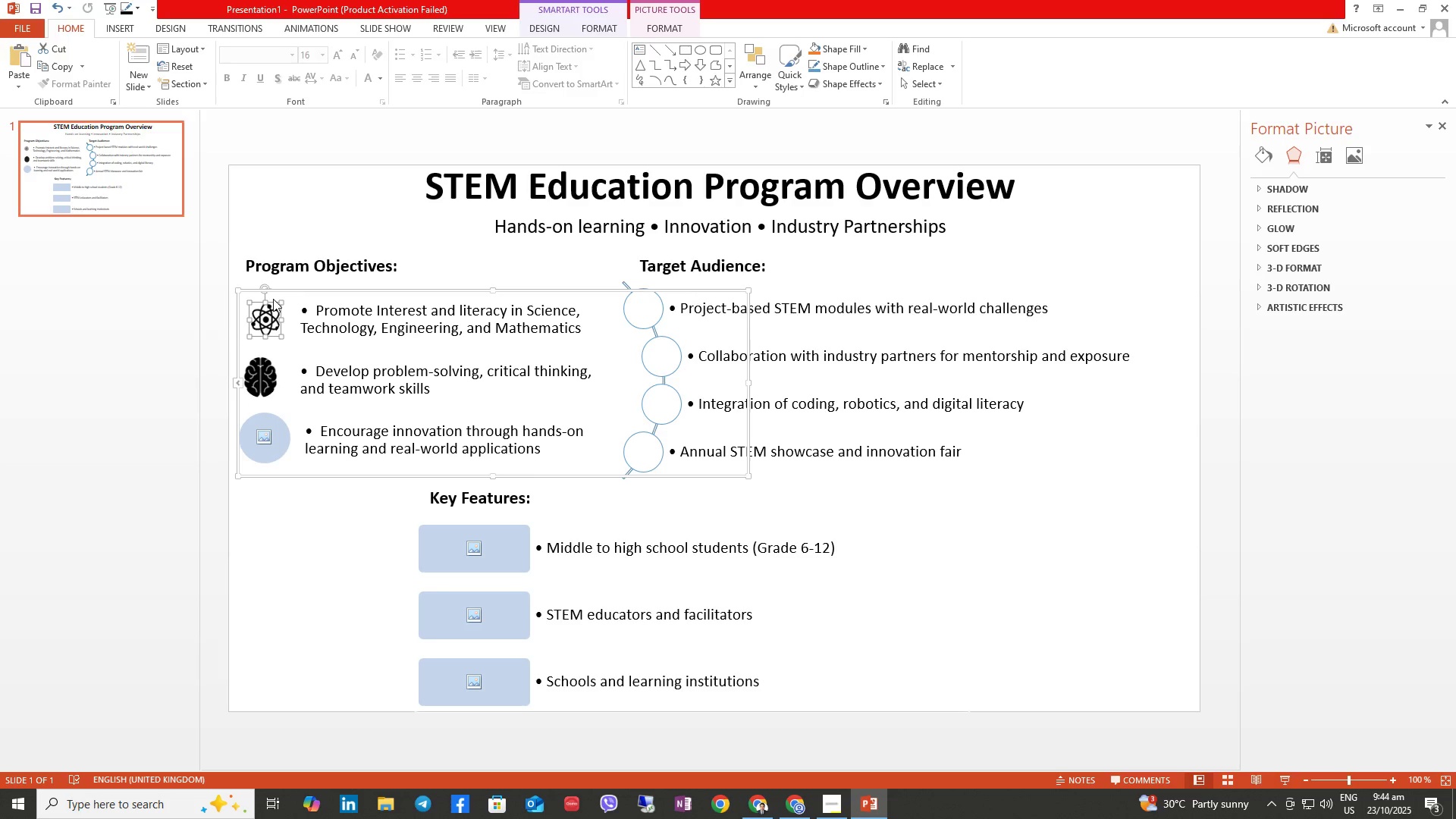 
left_click([266, 381])
 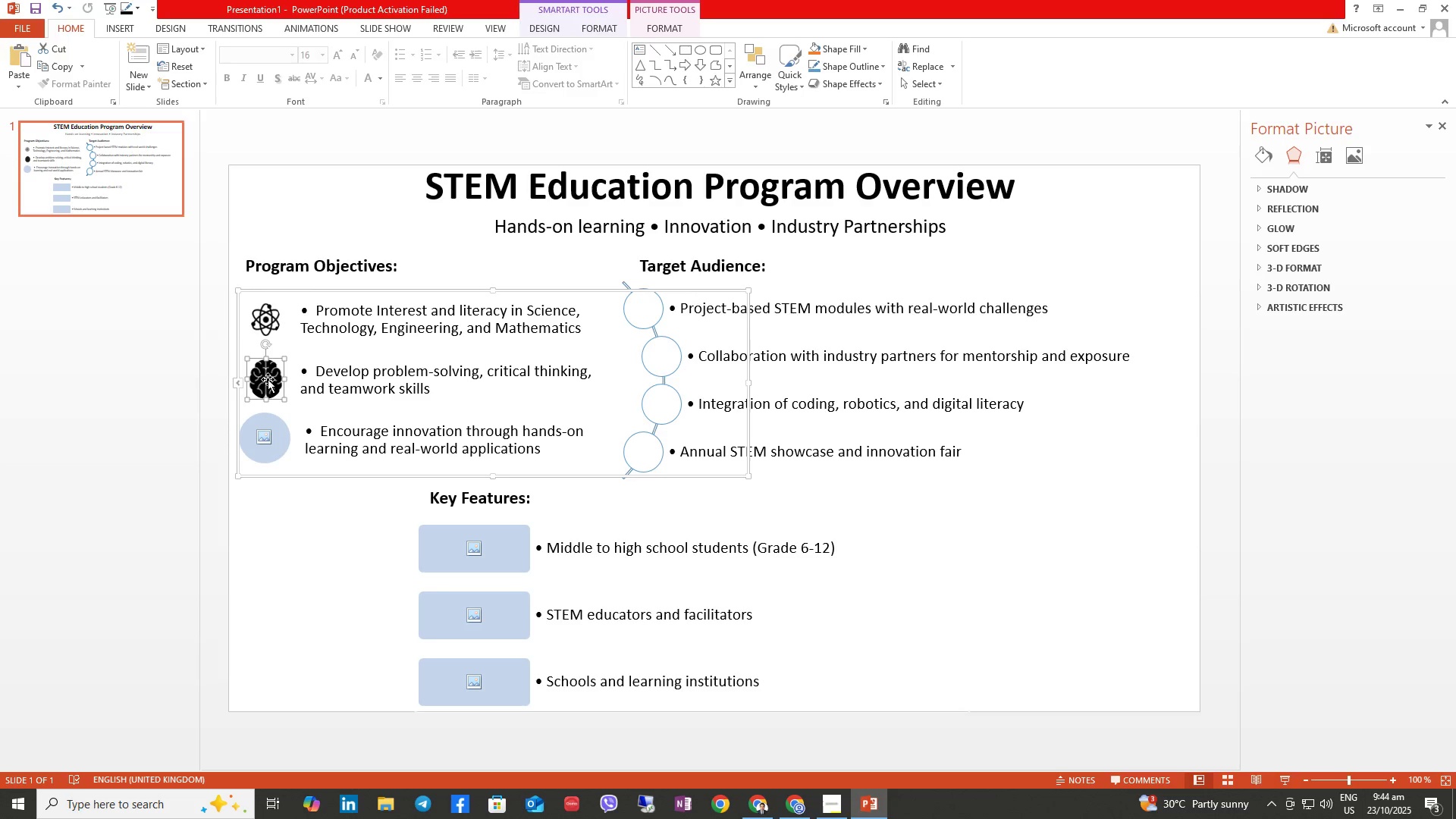 
wait(5.29)
 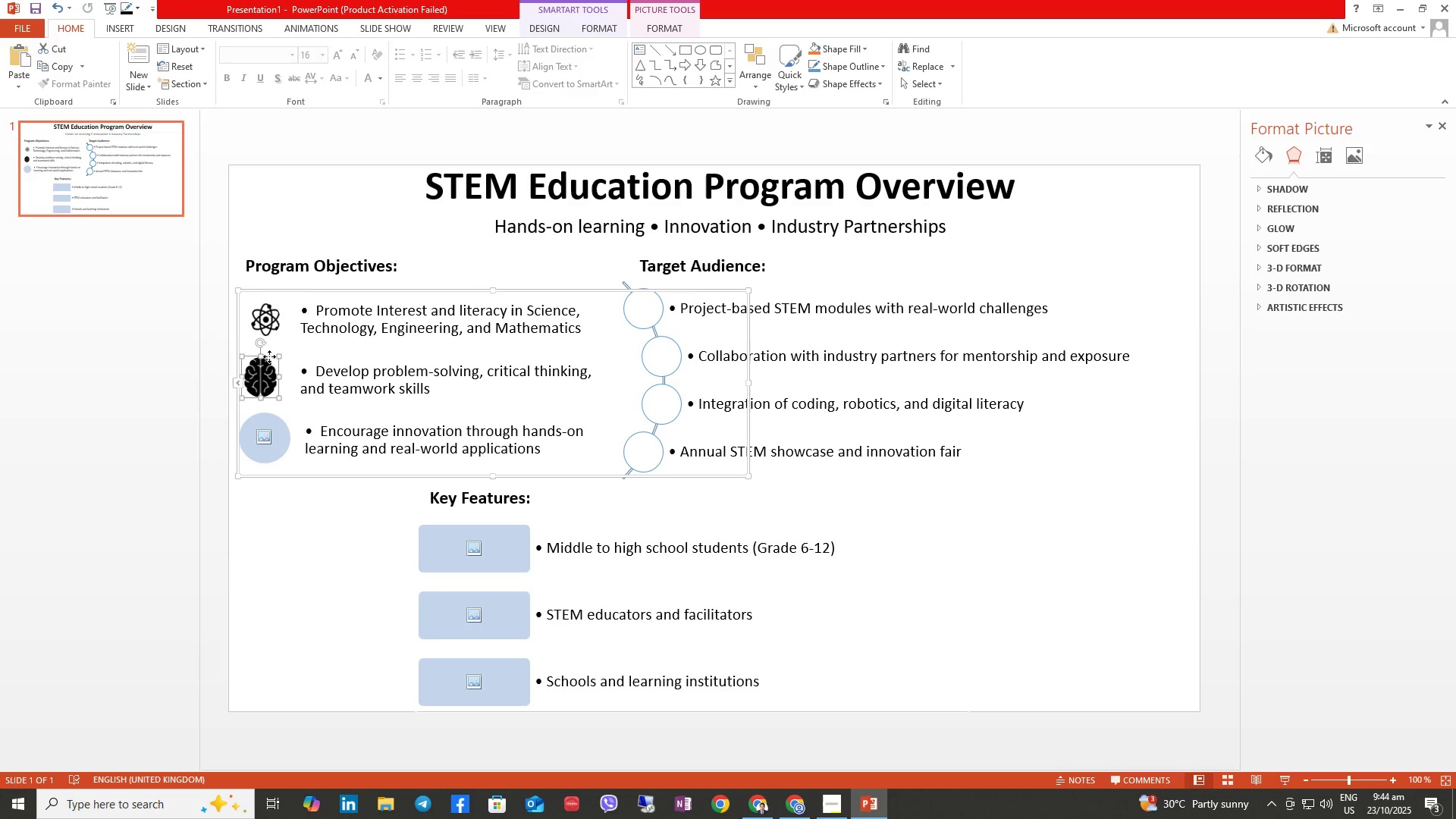 
left_click([268, 430])
 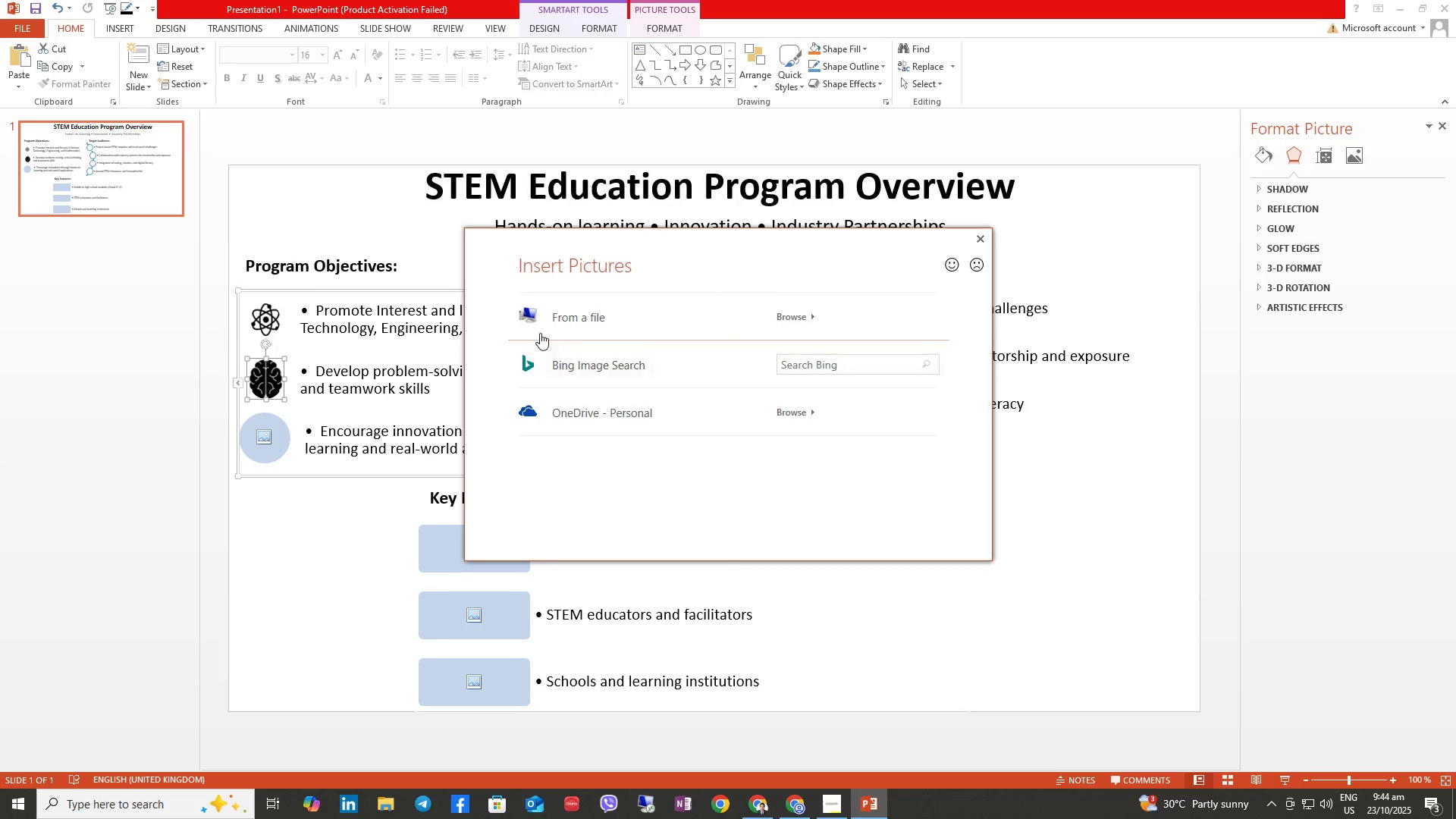 
left_click([554, 317])
 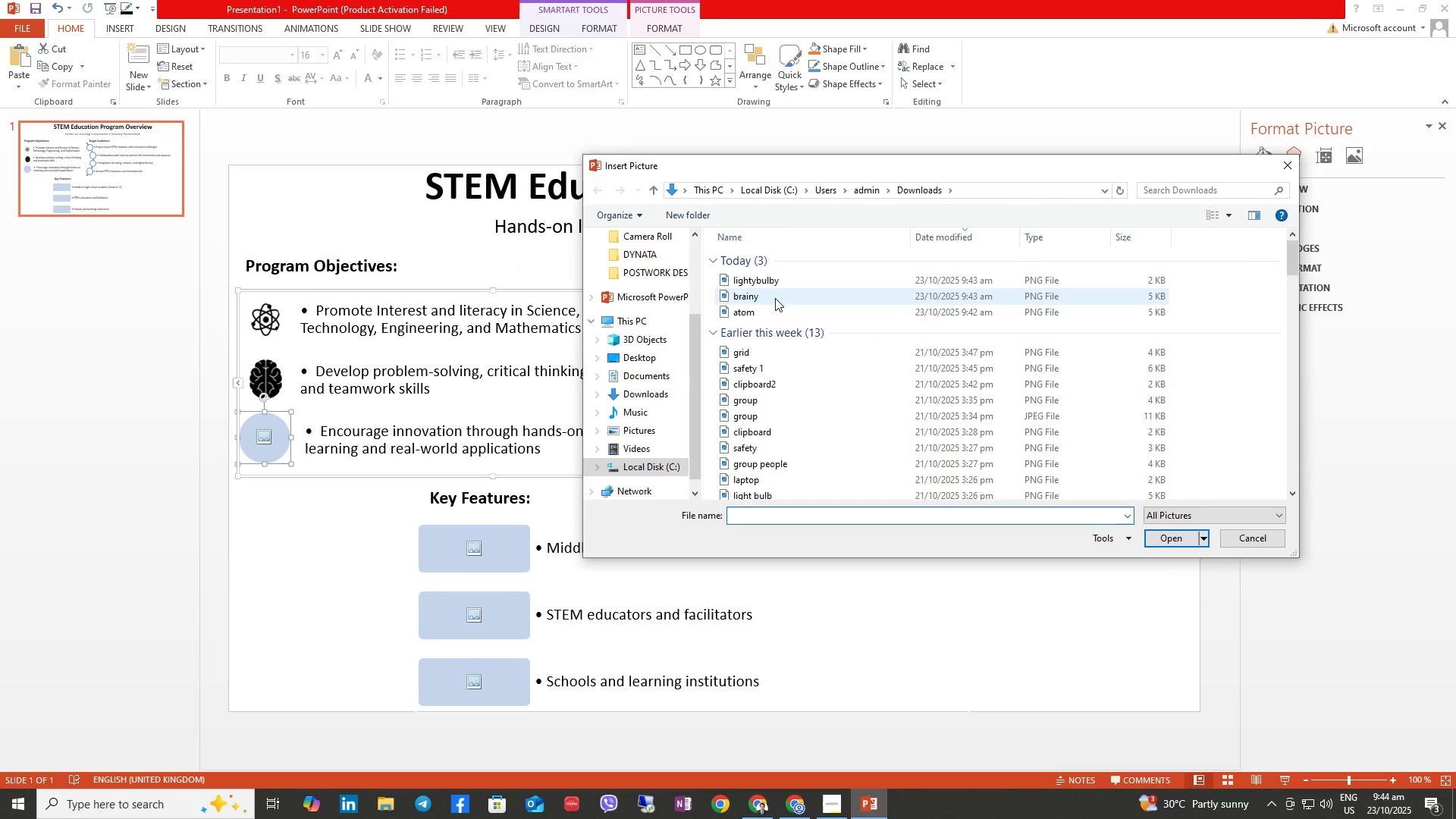 
left_click([767, 279])
 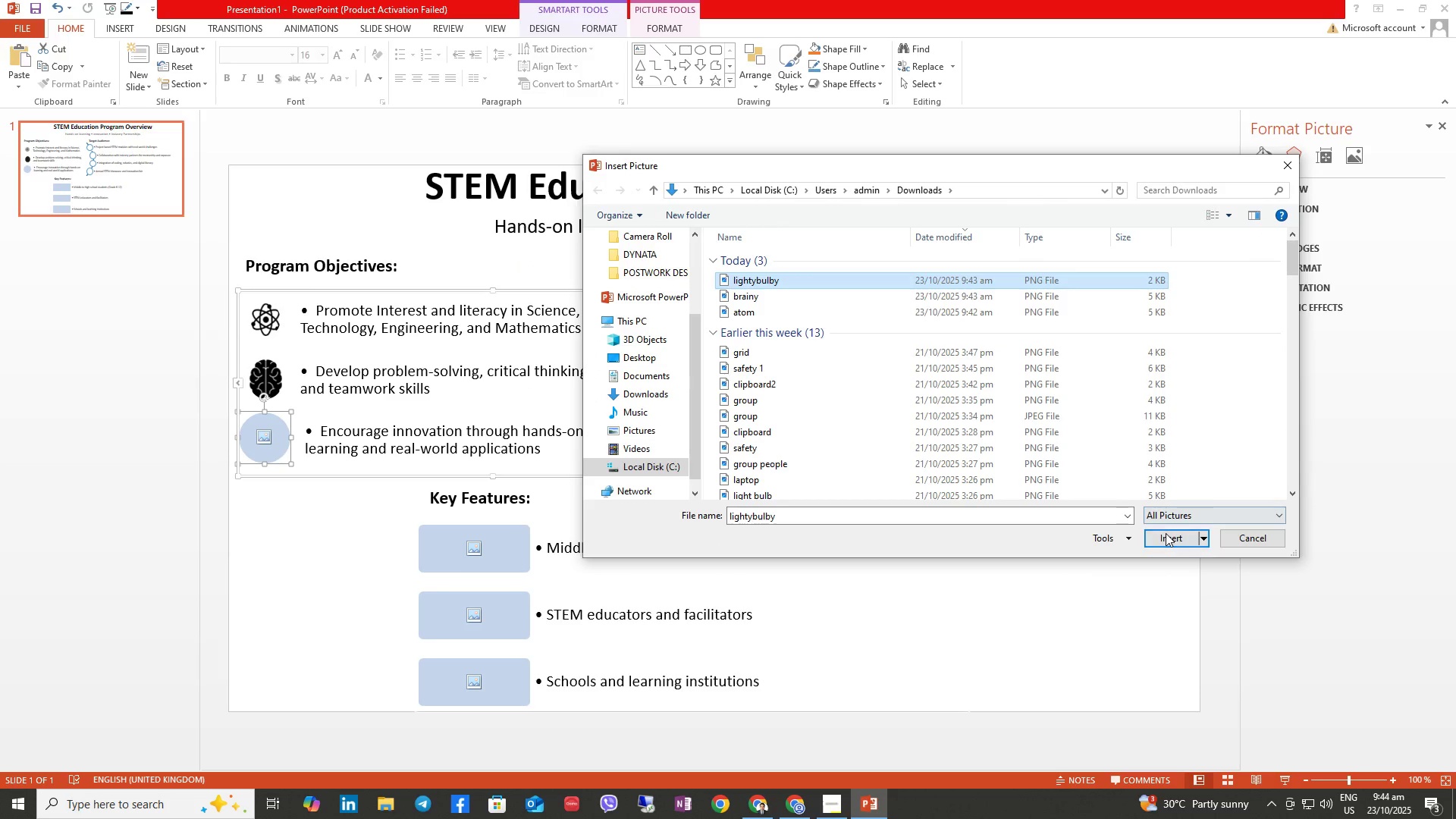 
left_click([1168, 535])
 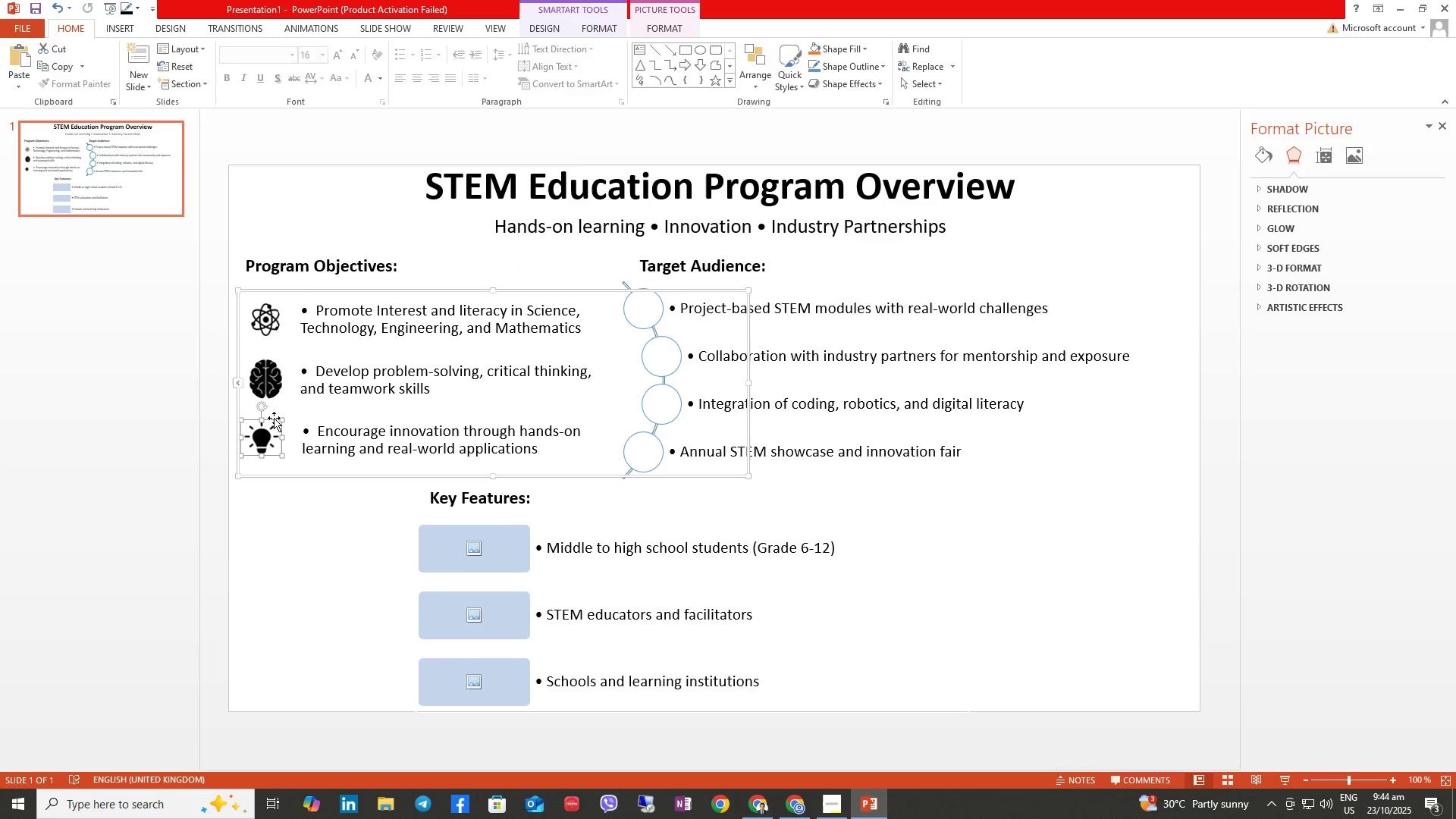 
wait(6.07)
 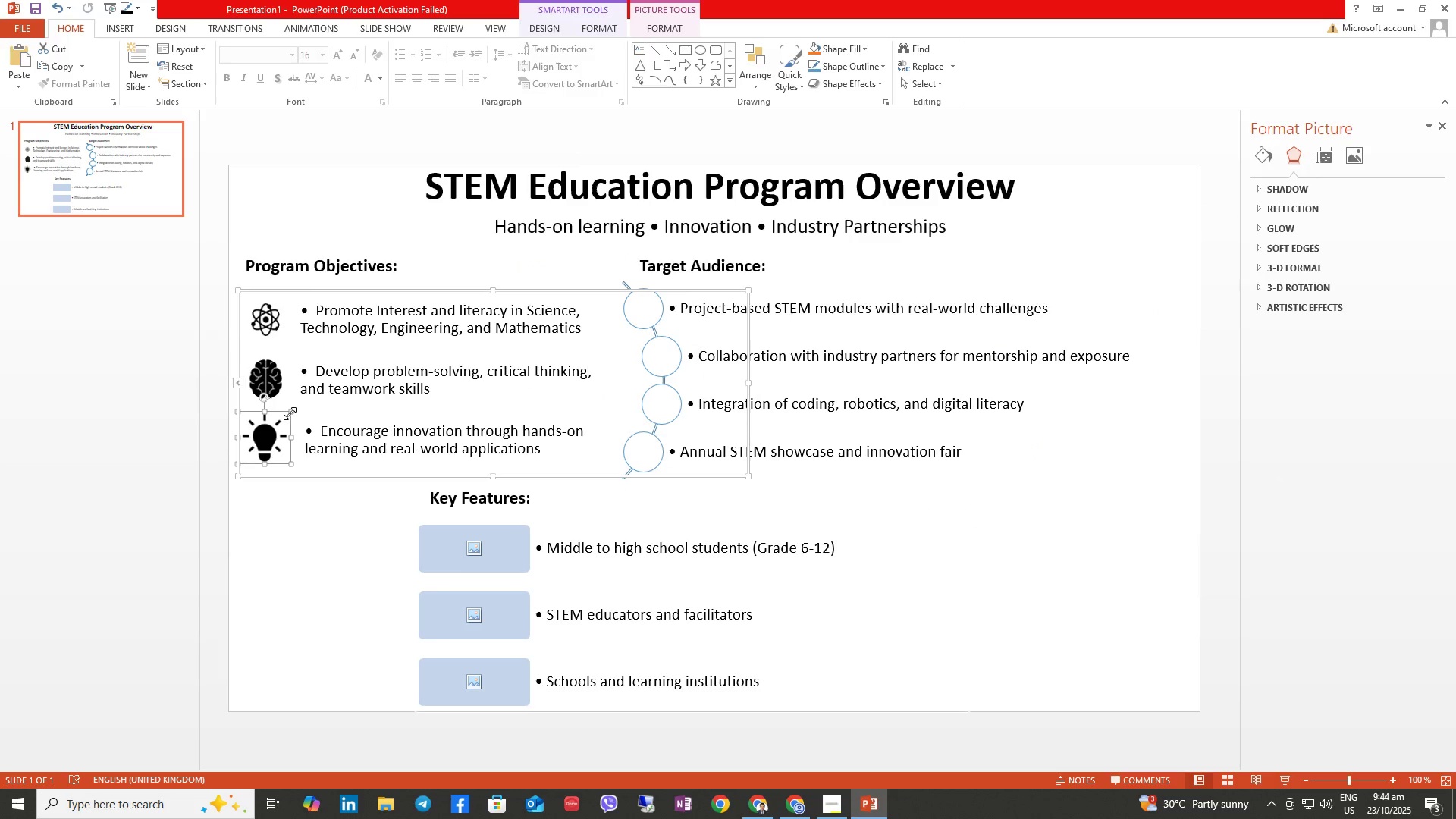 
left_click([337, 528])
 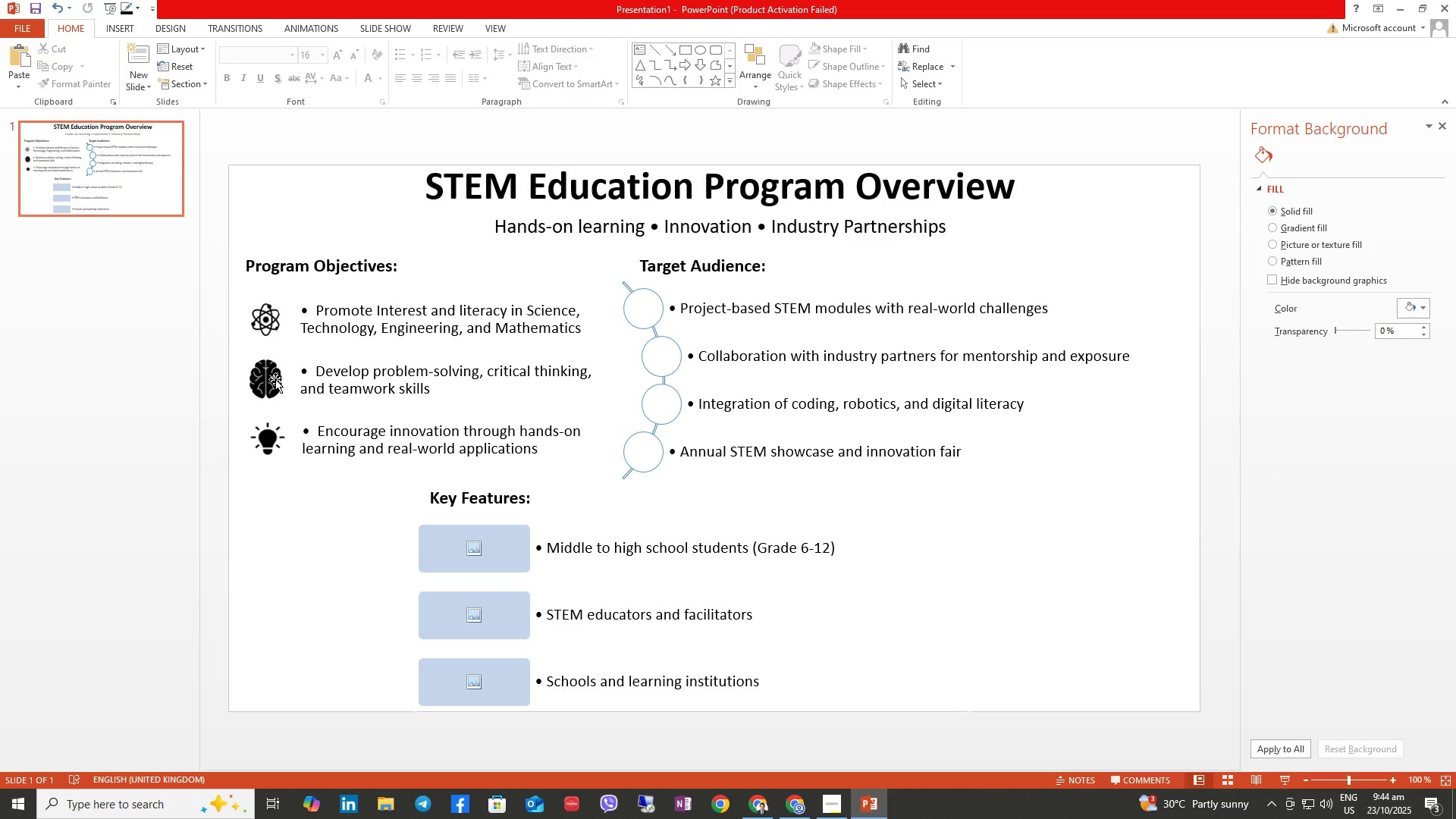 
left_click([275, 378])
 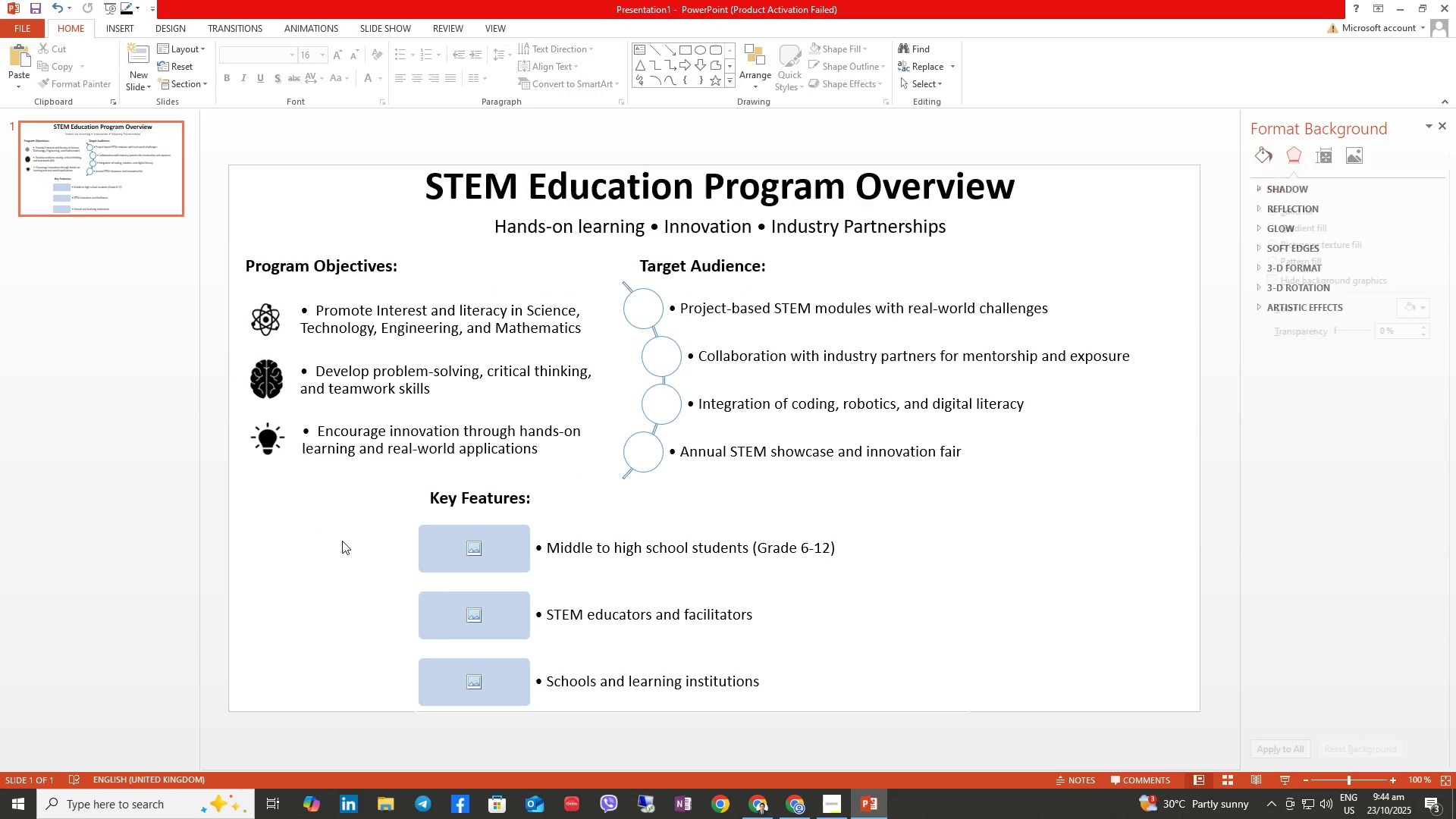 
wait(5.63)
 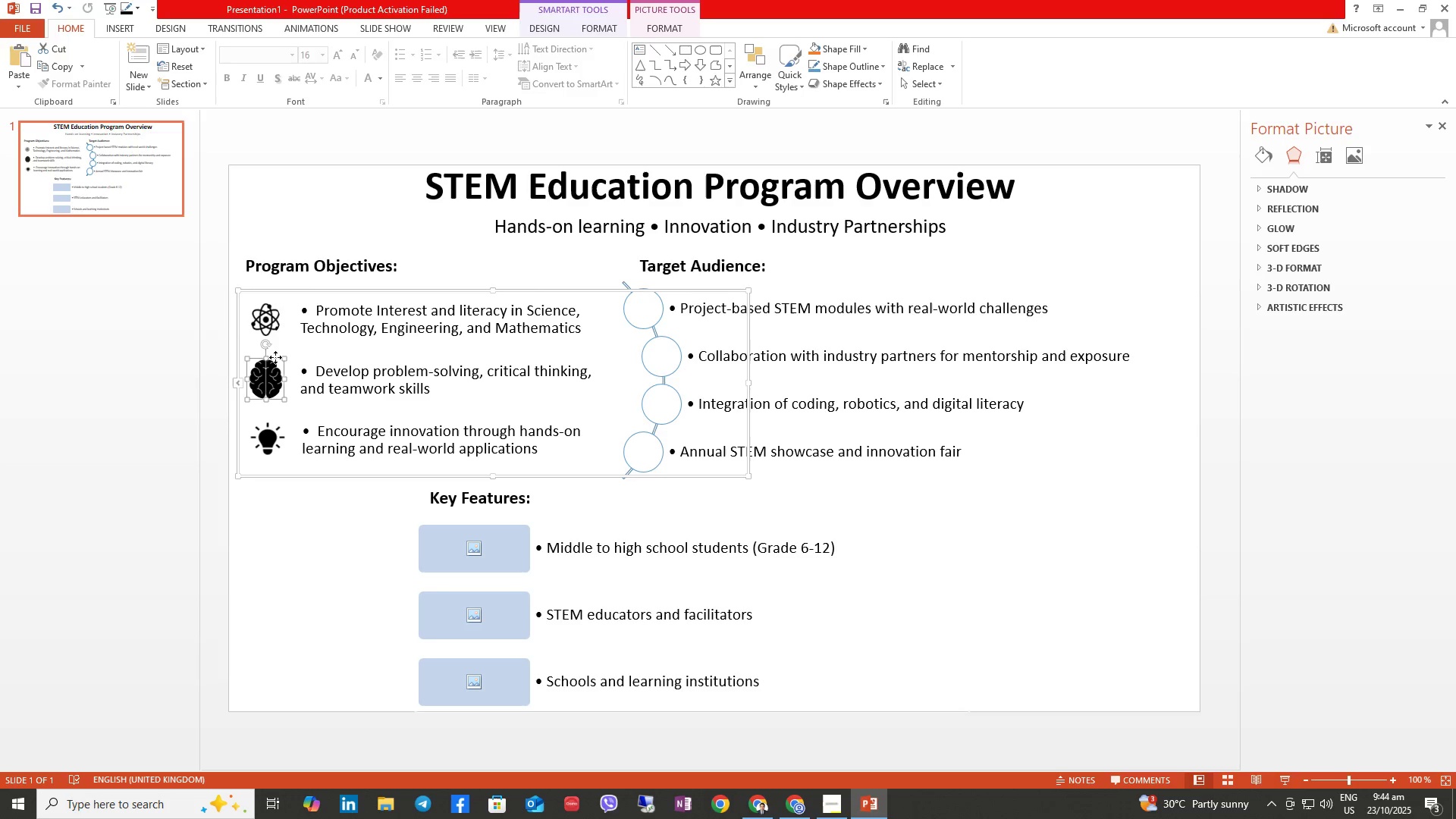 
left_click([806, 808])
 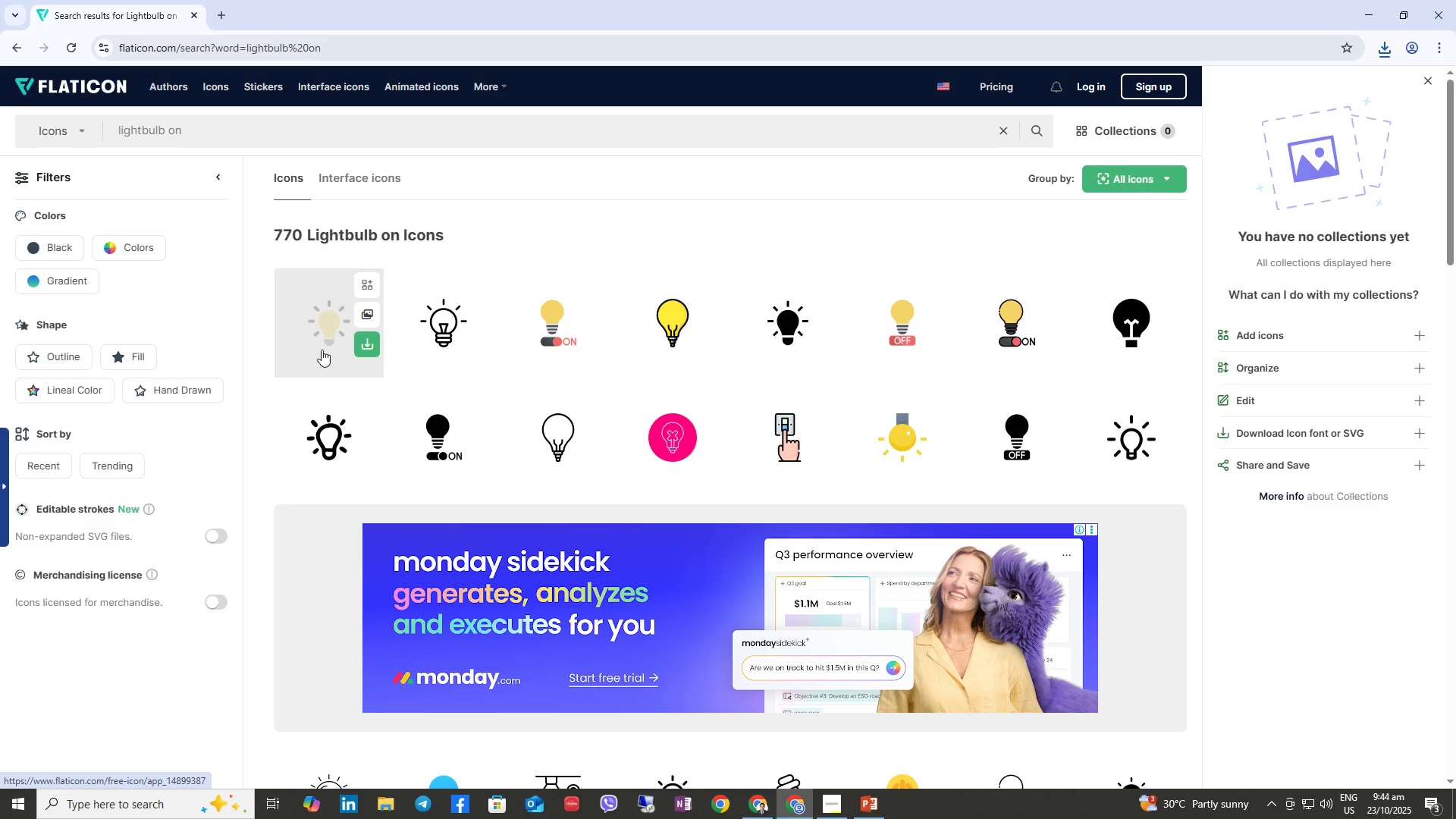 
wait(6.01)
 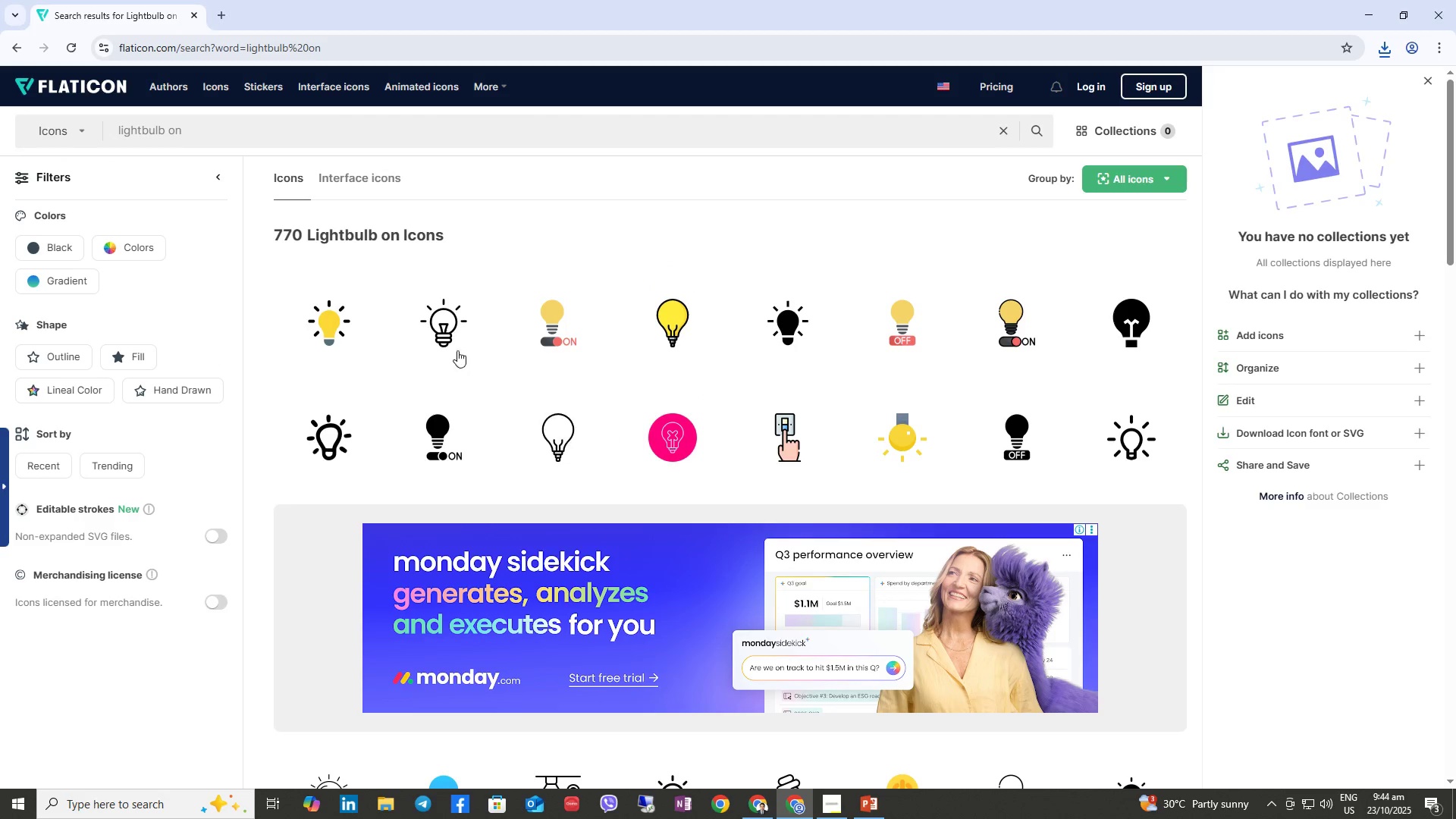 
right_click([325, 330])
 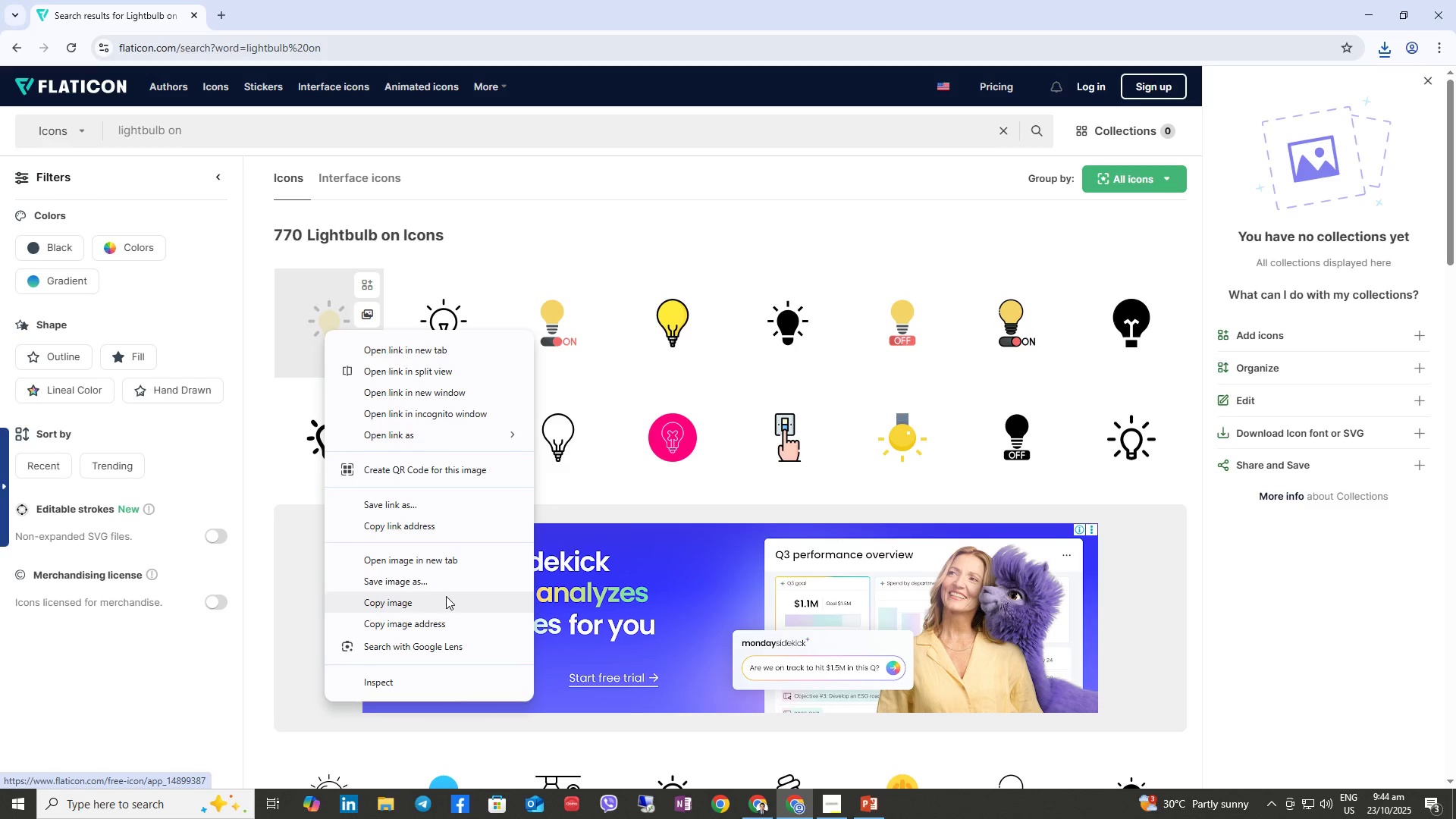 
left_click([431, 570])
 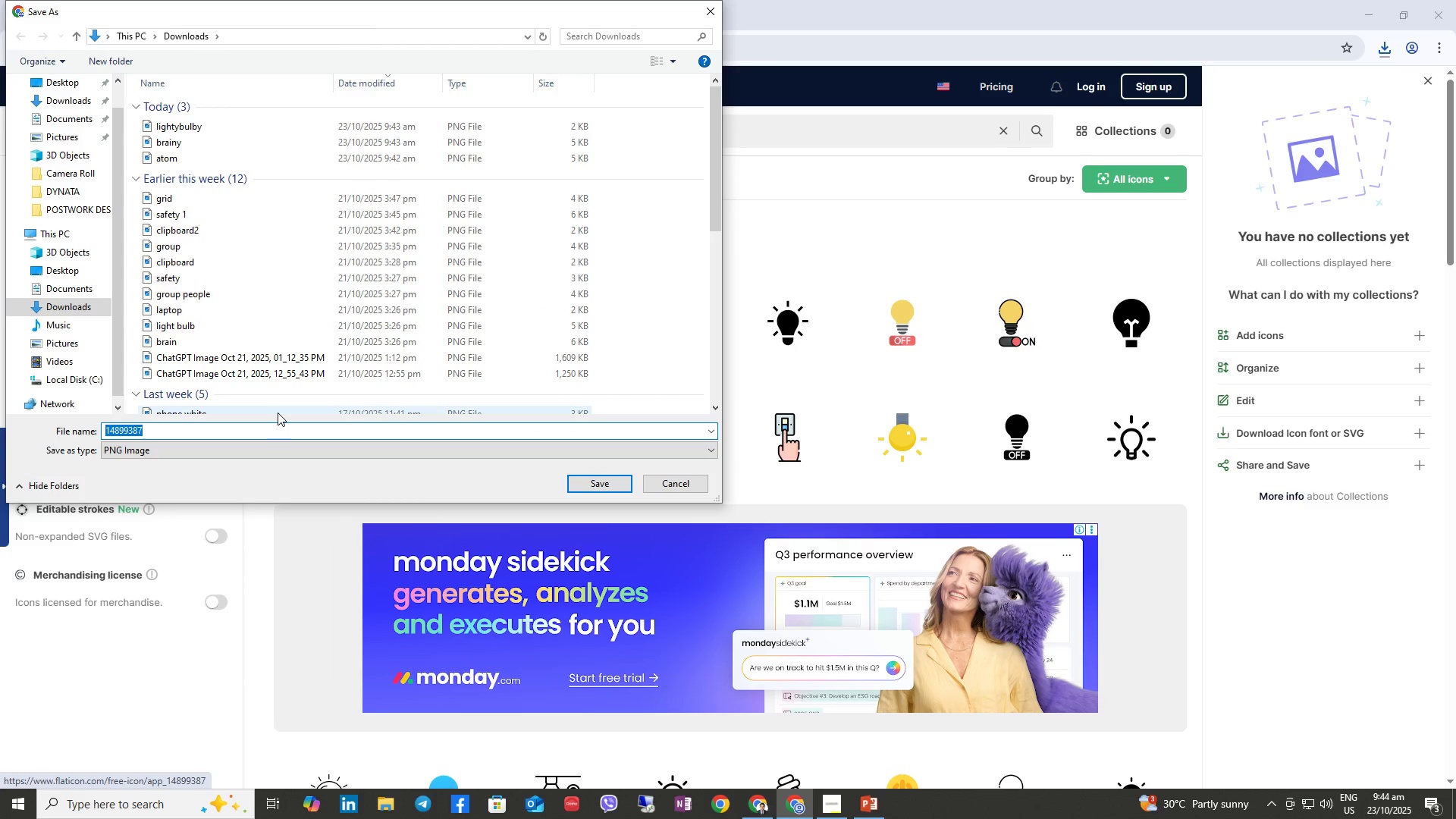 
type(light)
 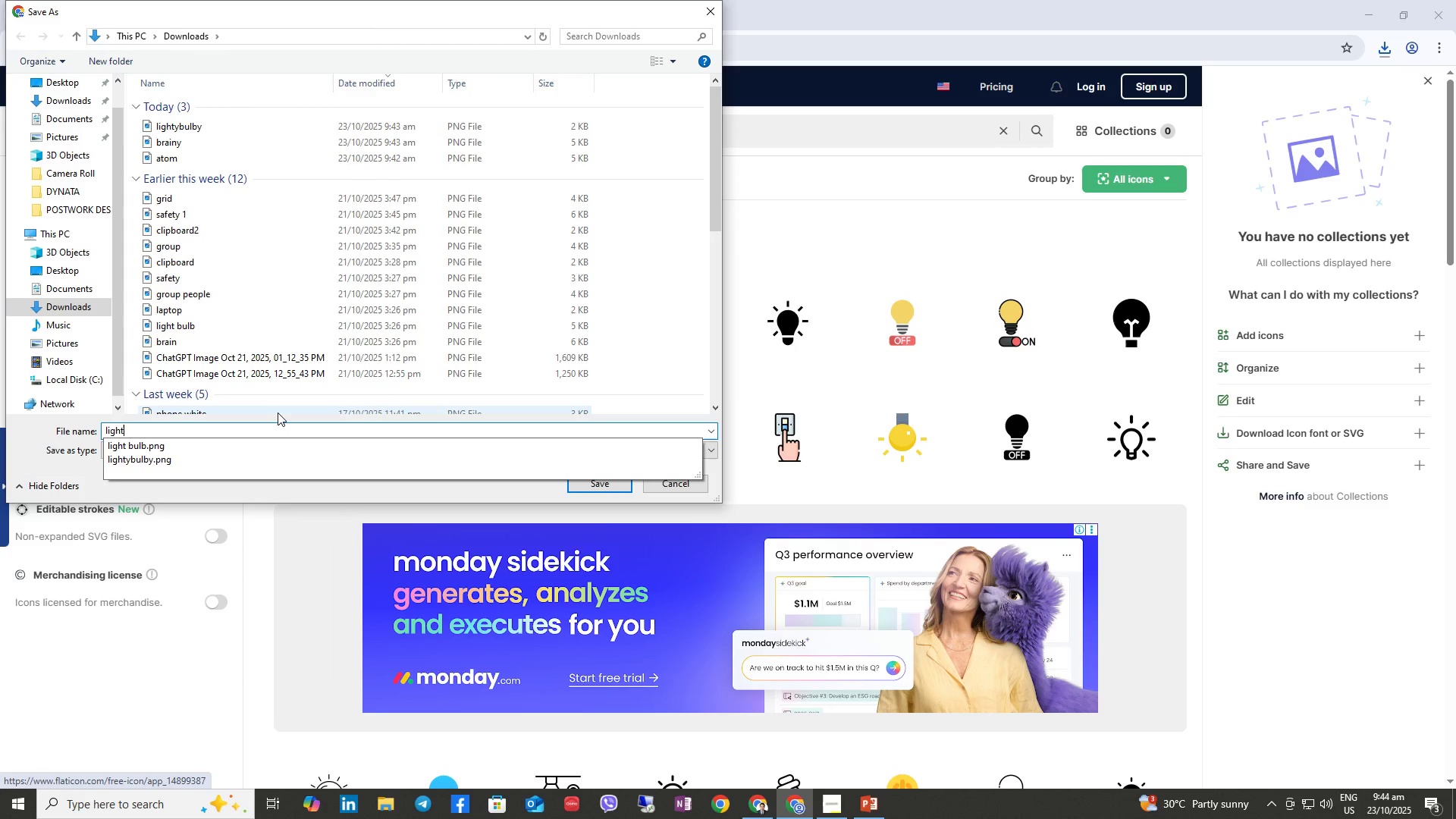 
key(ArrowDown)
 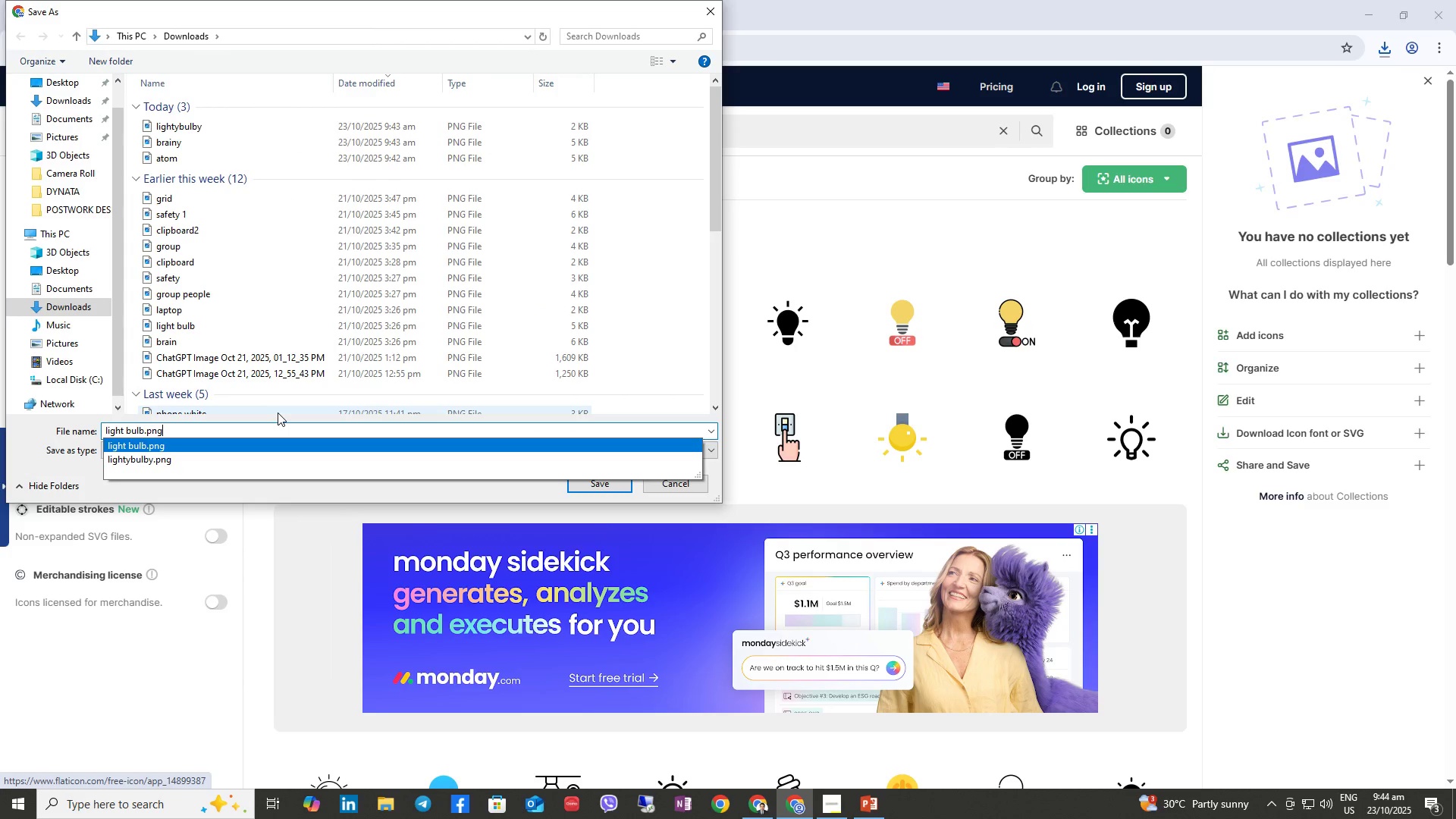 
key(ArrowUp)
 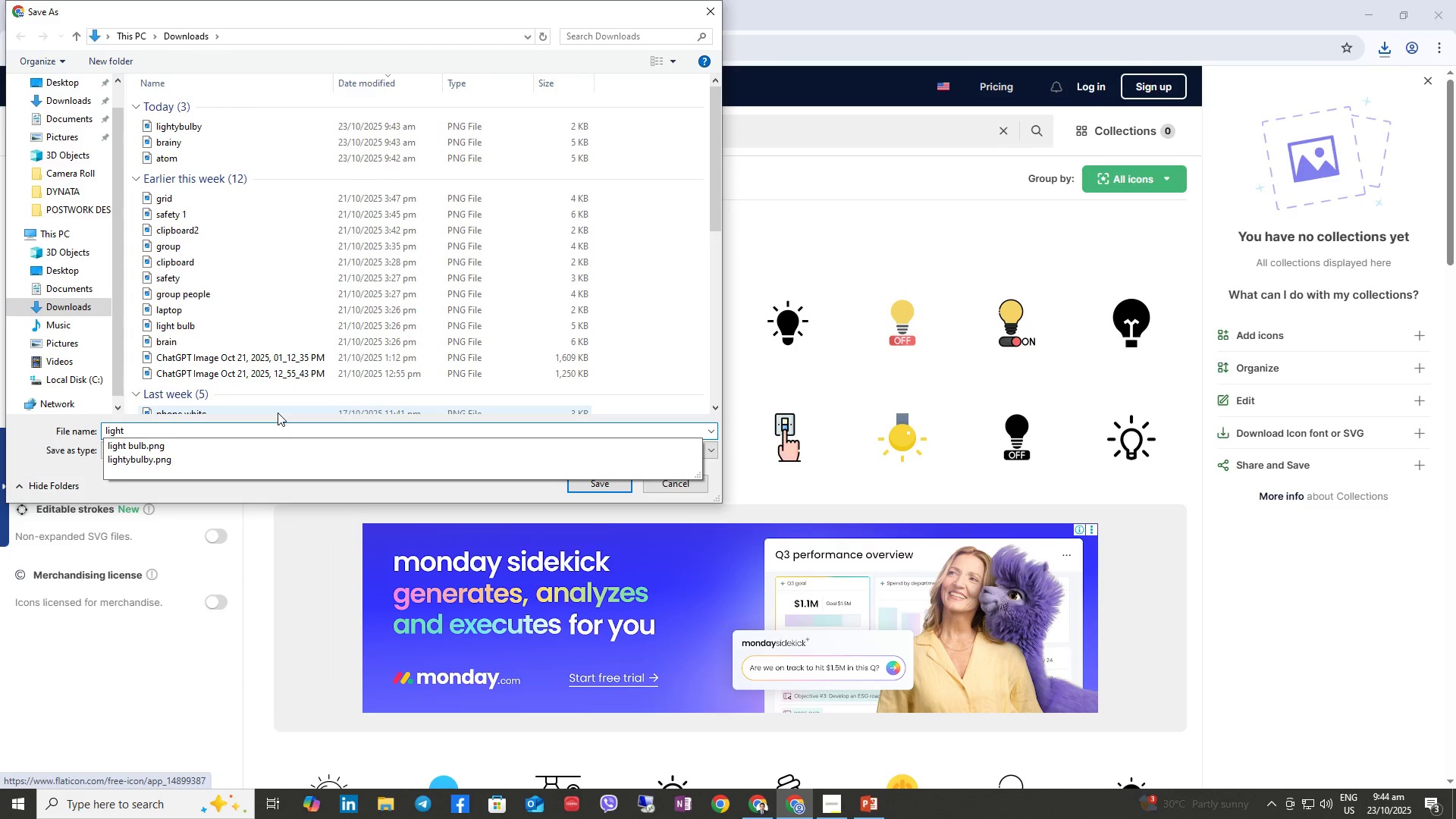 
type( bulb colored)
 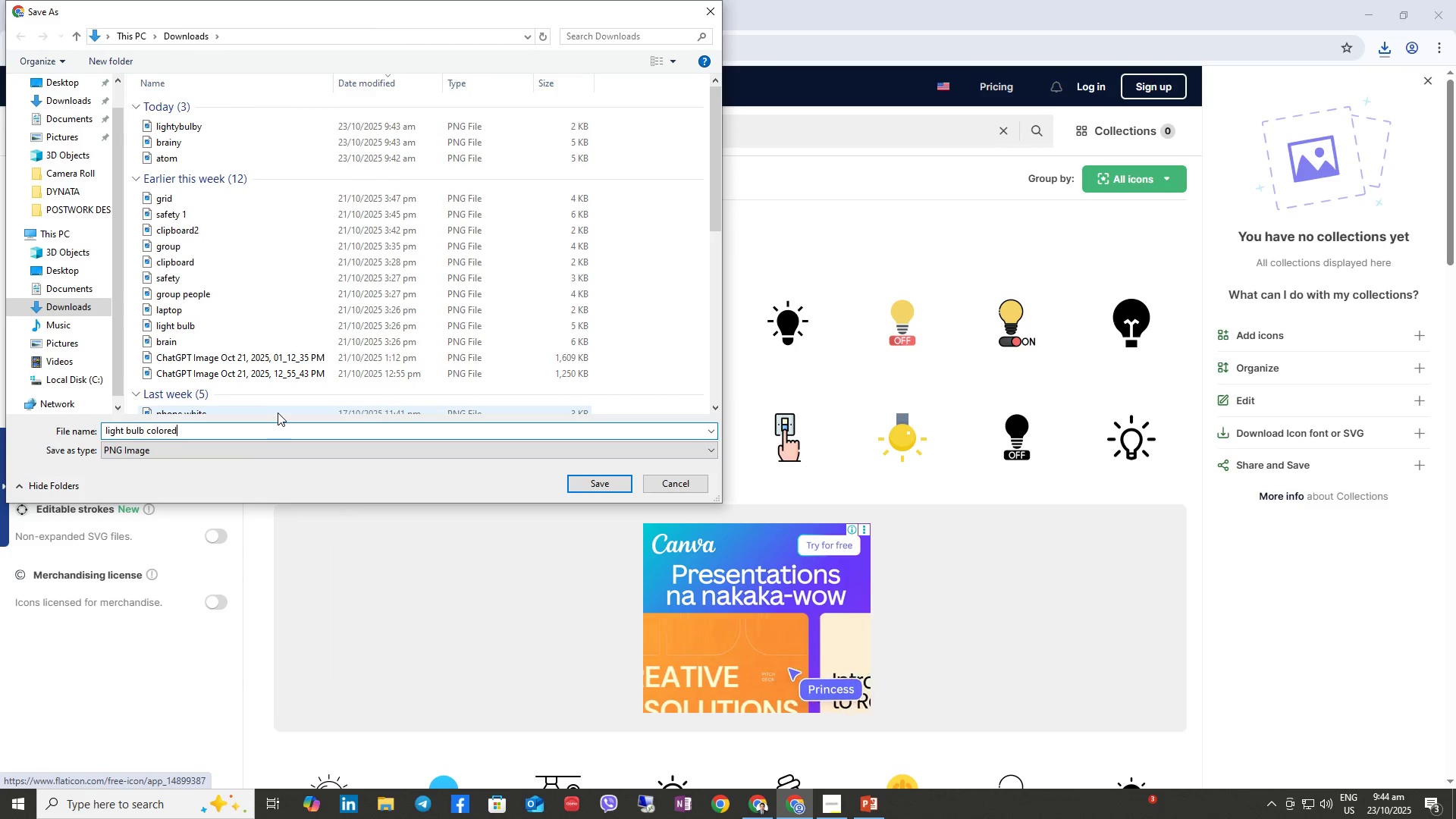 
key(Enter)
 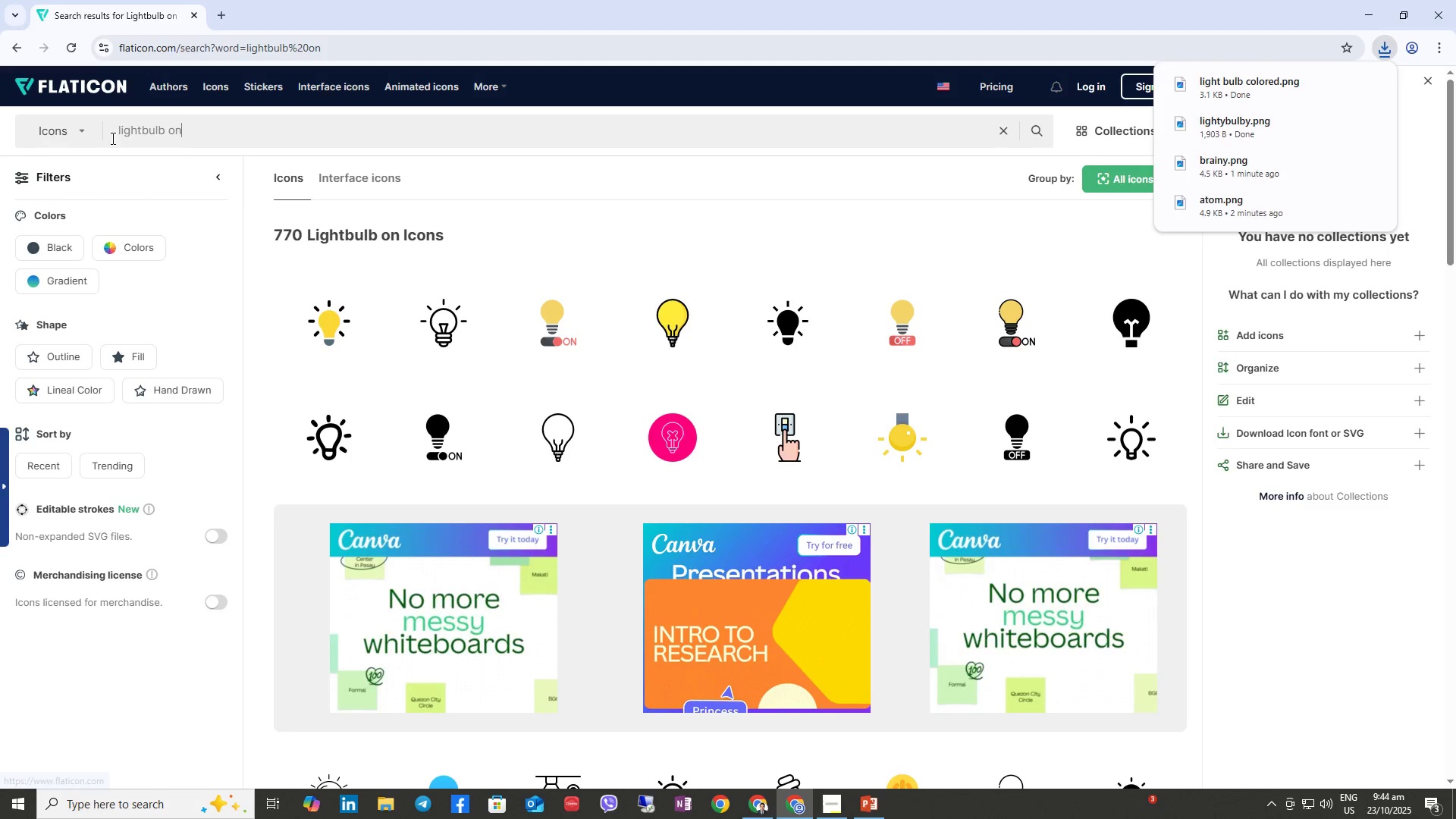 
type(brain)
 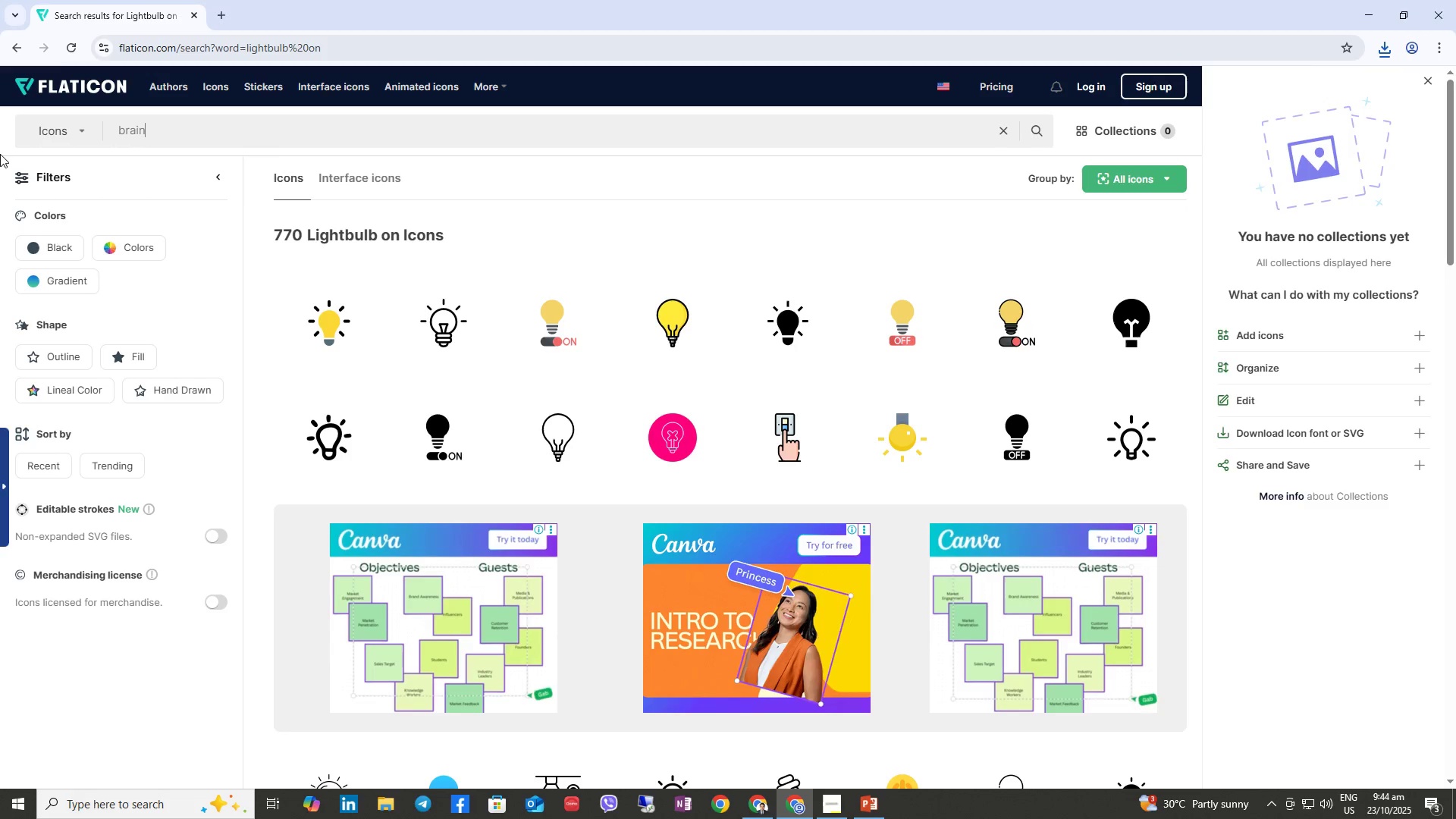 
key(Enter)
 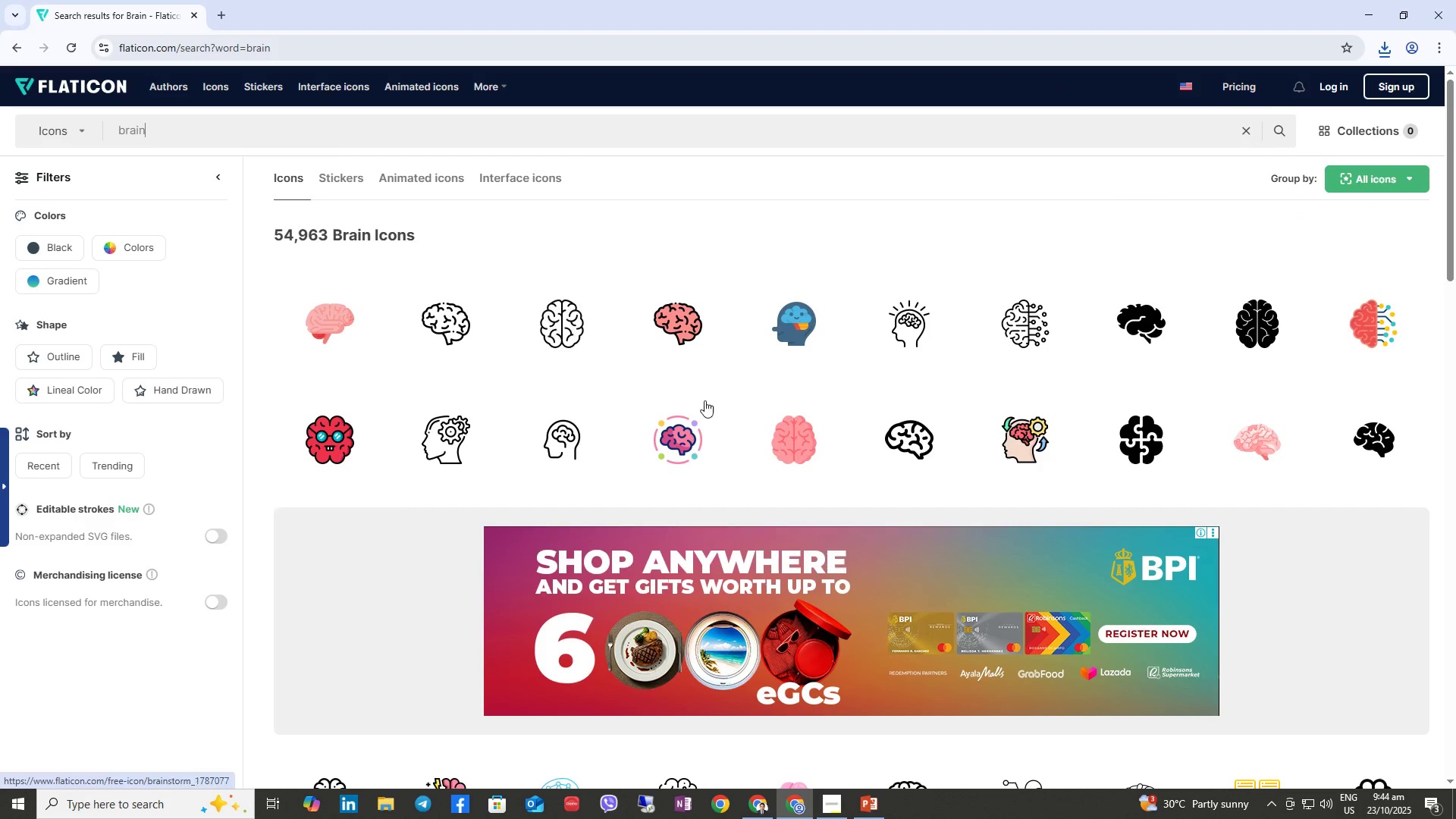 
wait(6.19)
 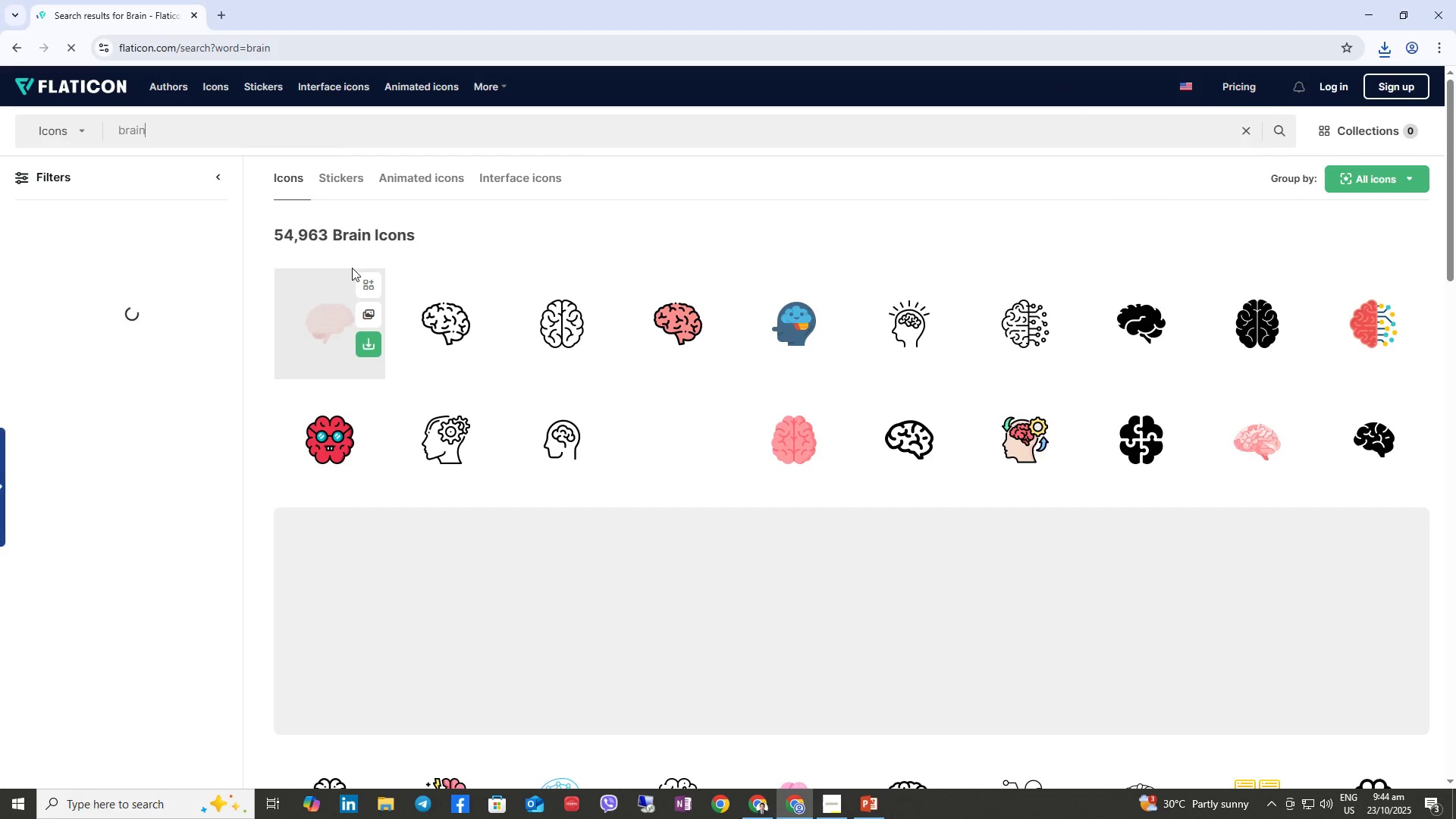 
right_click([772, 429])
 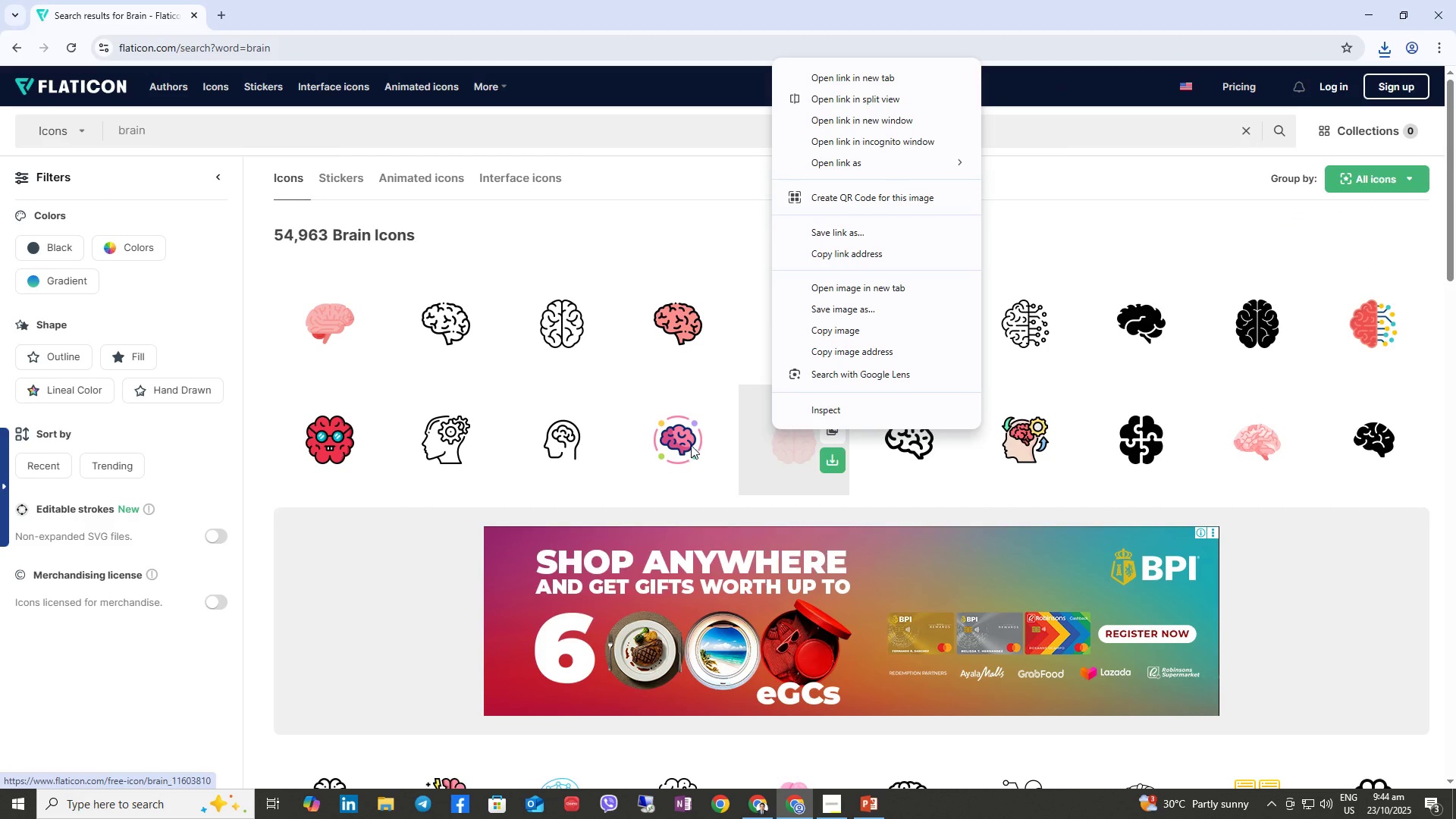 
left_click([691, 445])
 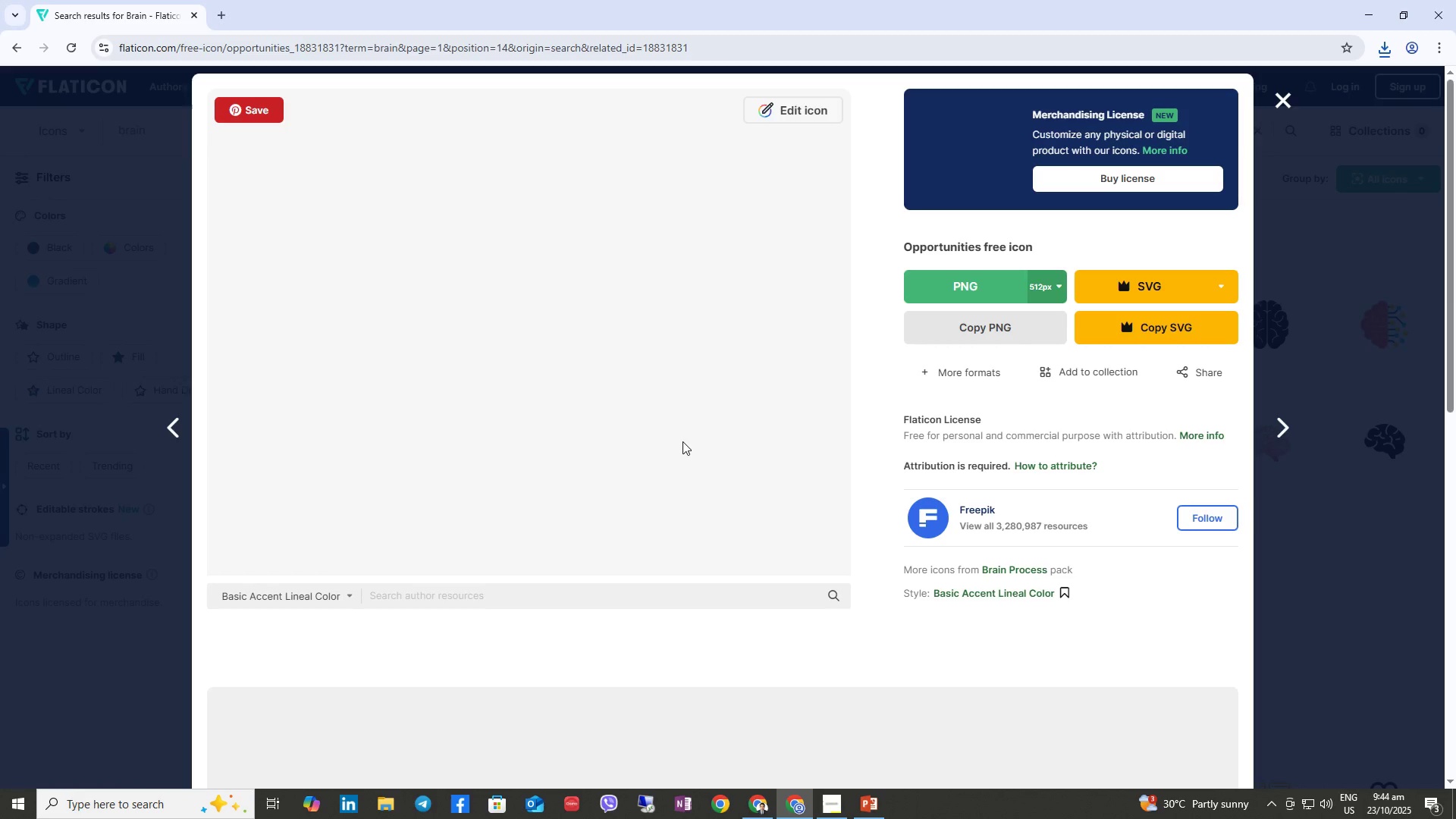 
key(Escape)
 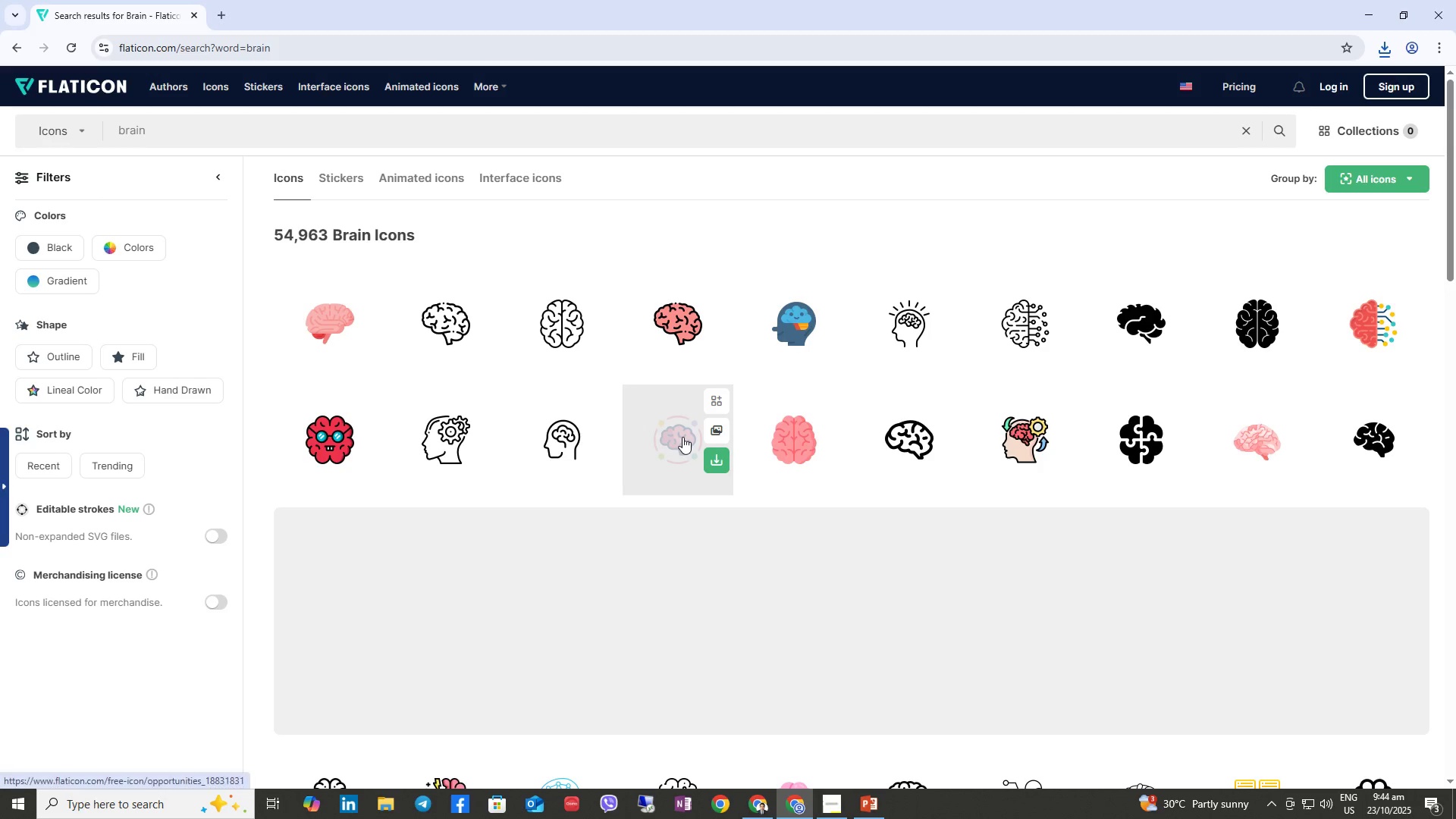 
right_click([682, 437])
 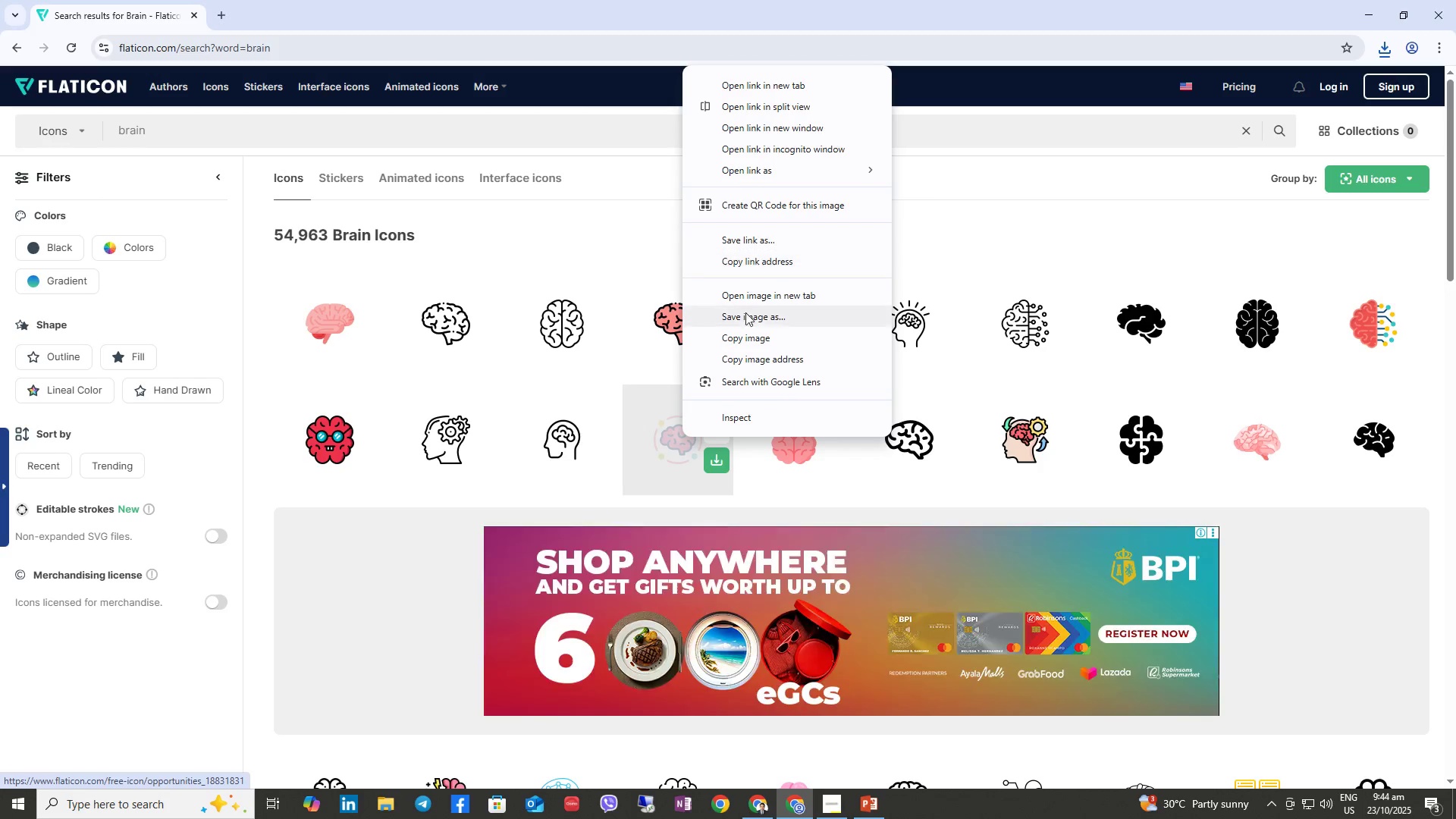 
left_click([747, 318])
 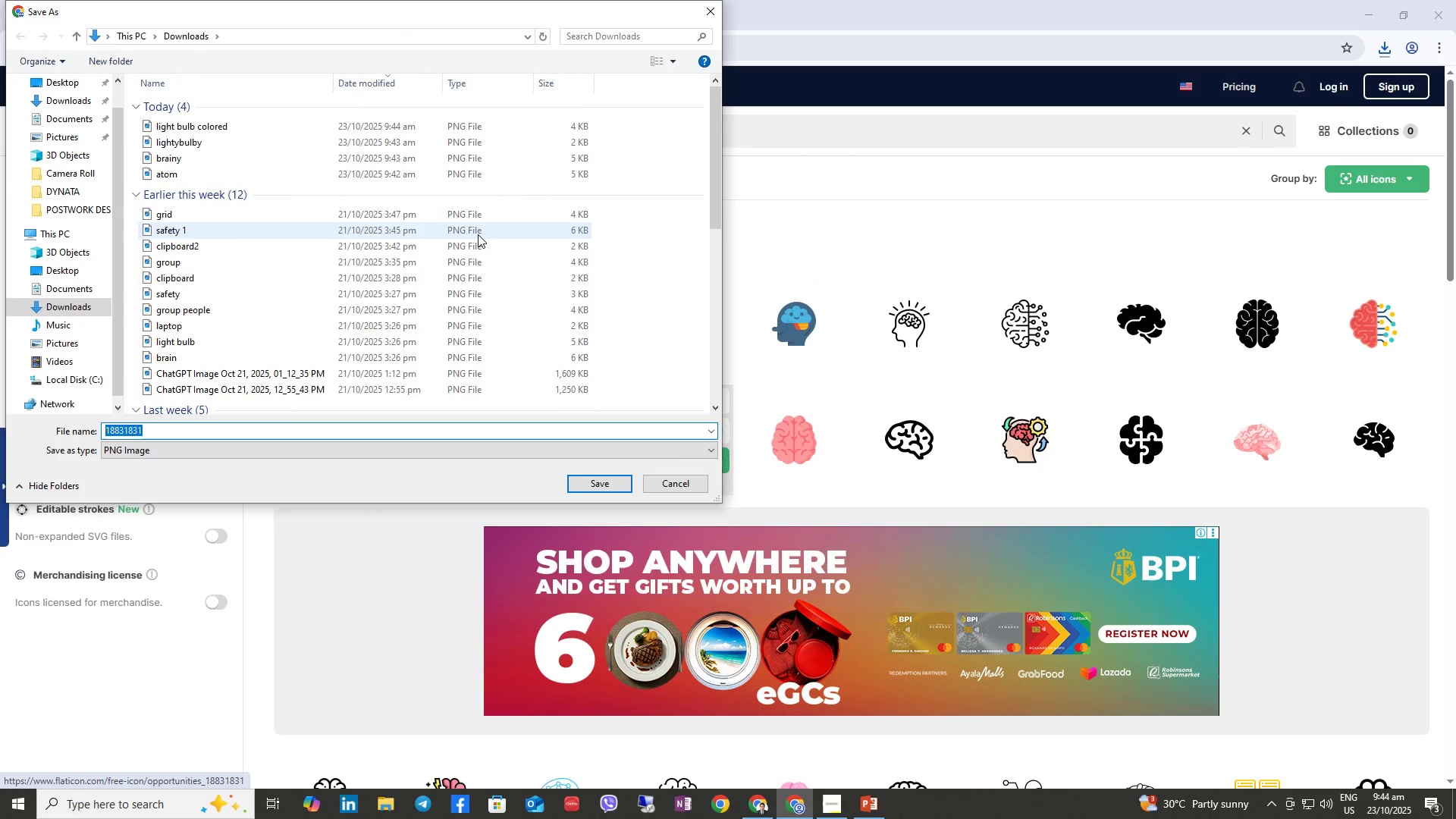 
type(brain ci)
key(Backspace)
type(olored)
 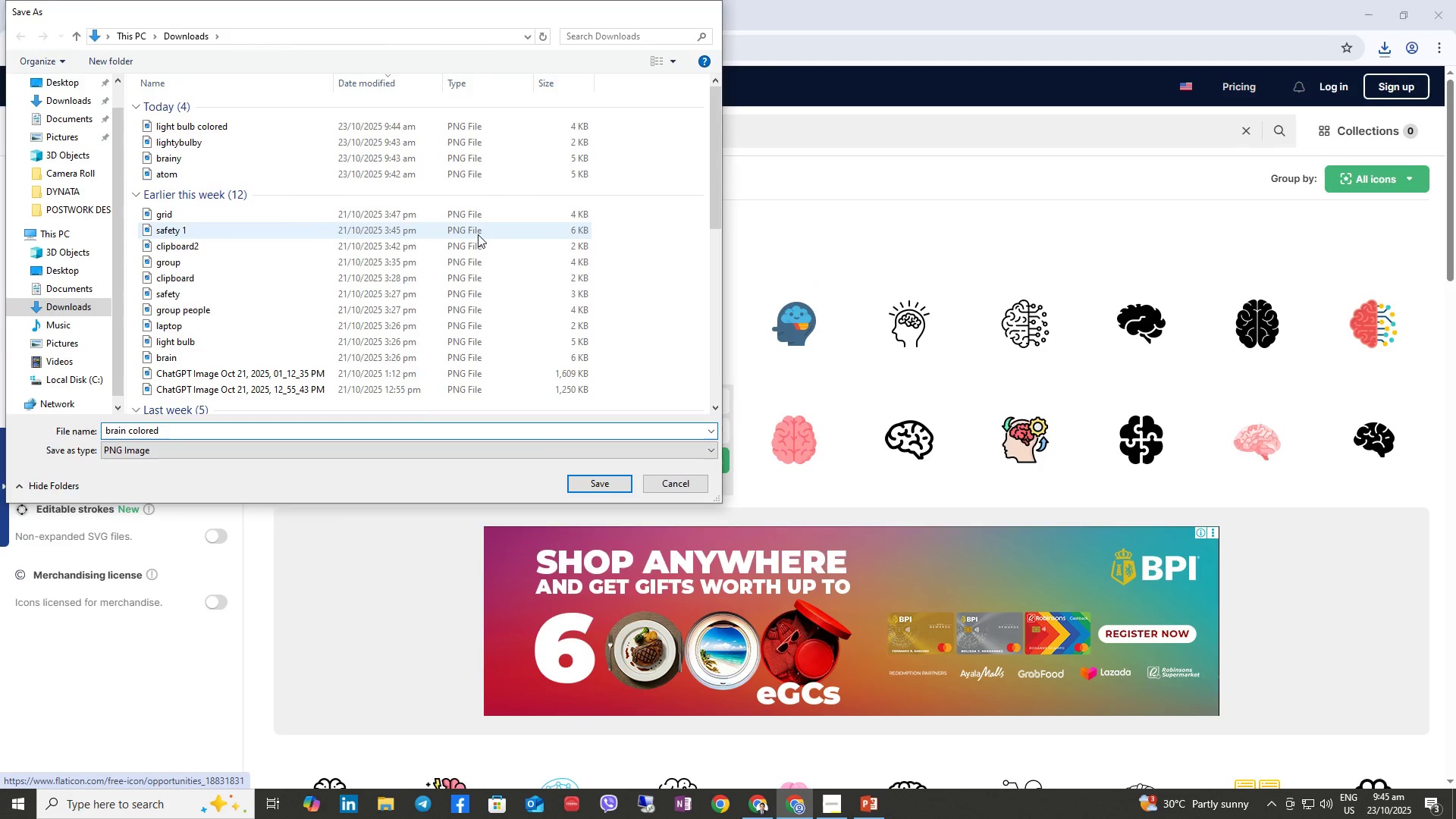 
key(Enter)
 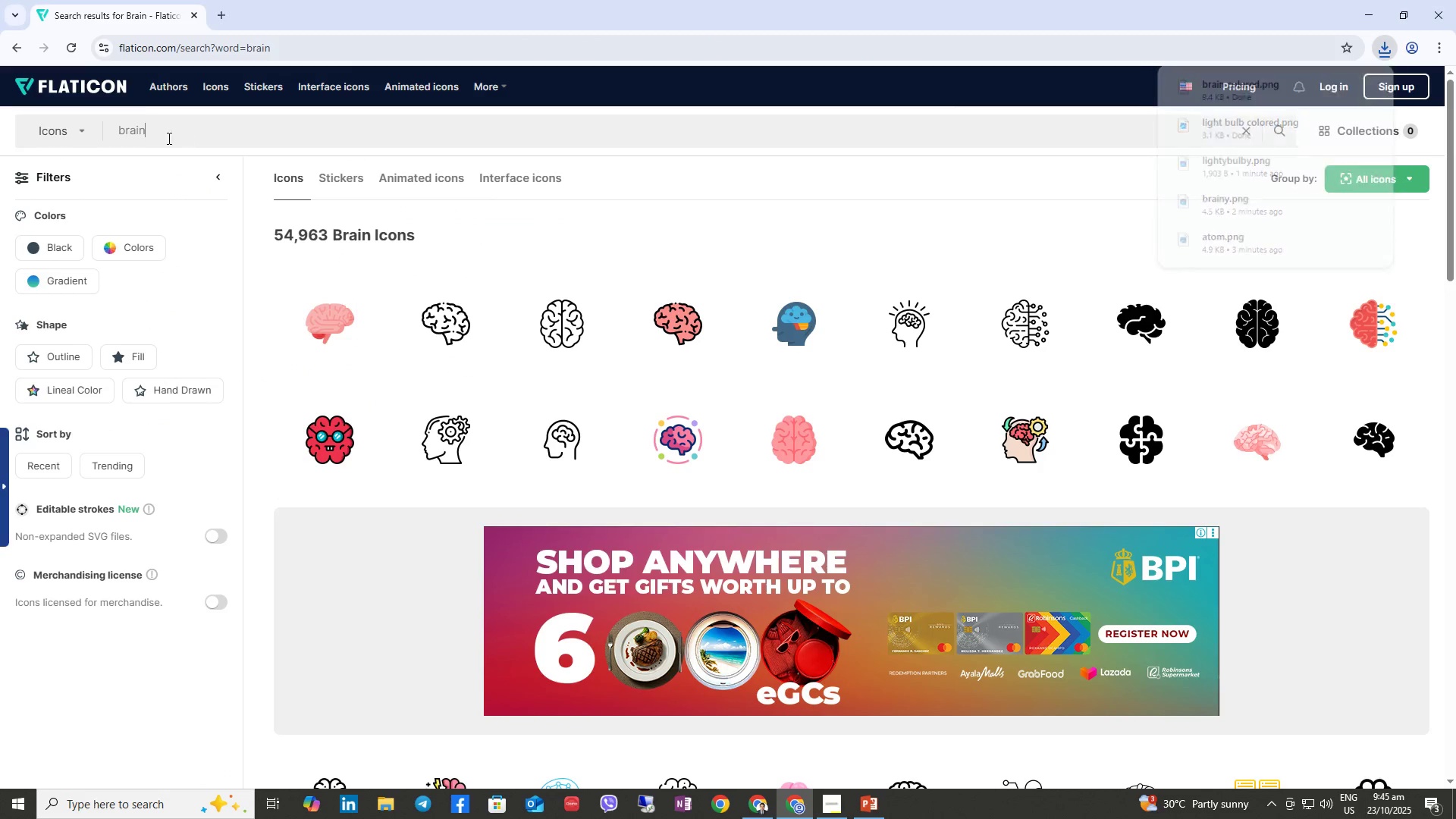 
type(atom)
 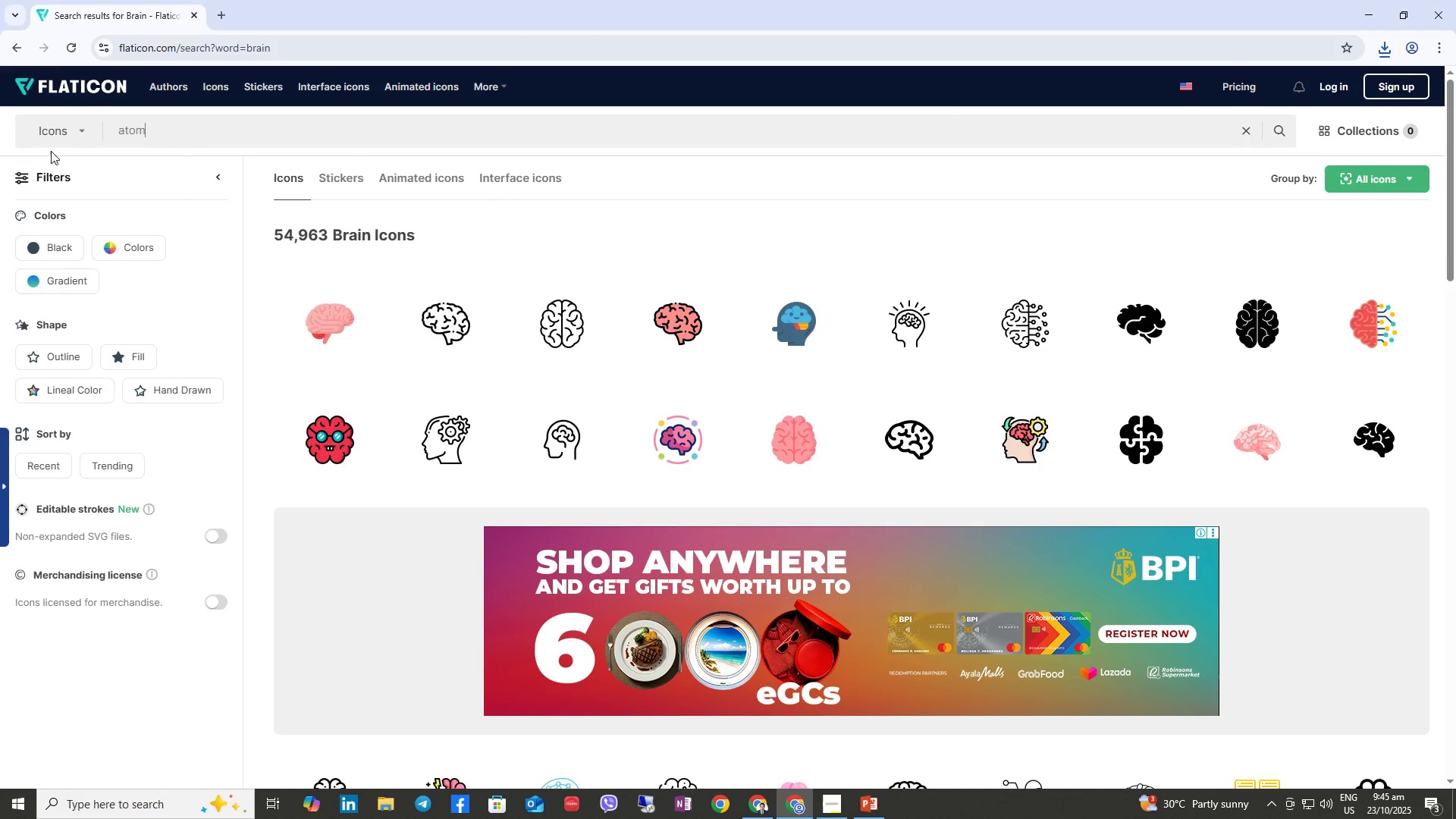 
key(Enter)
 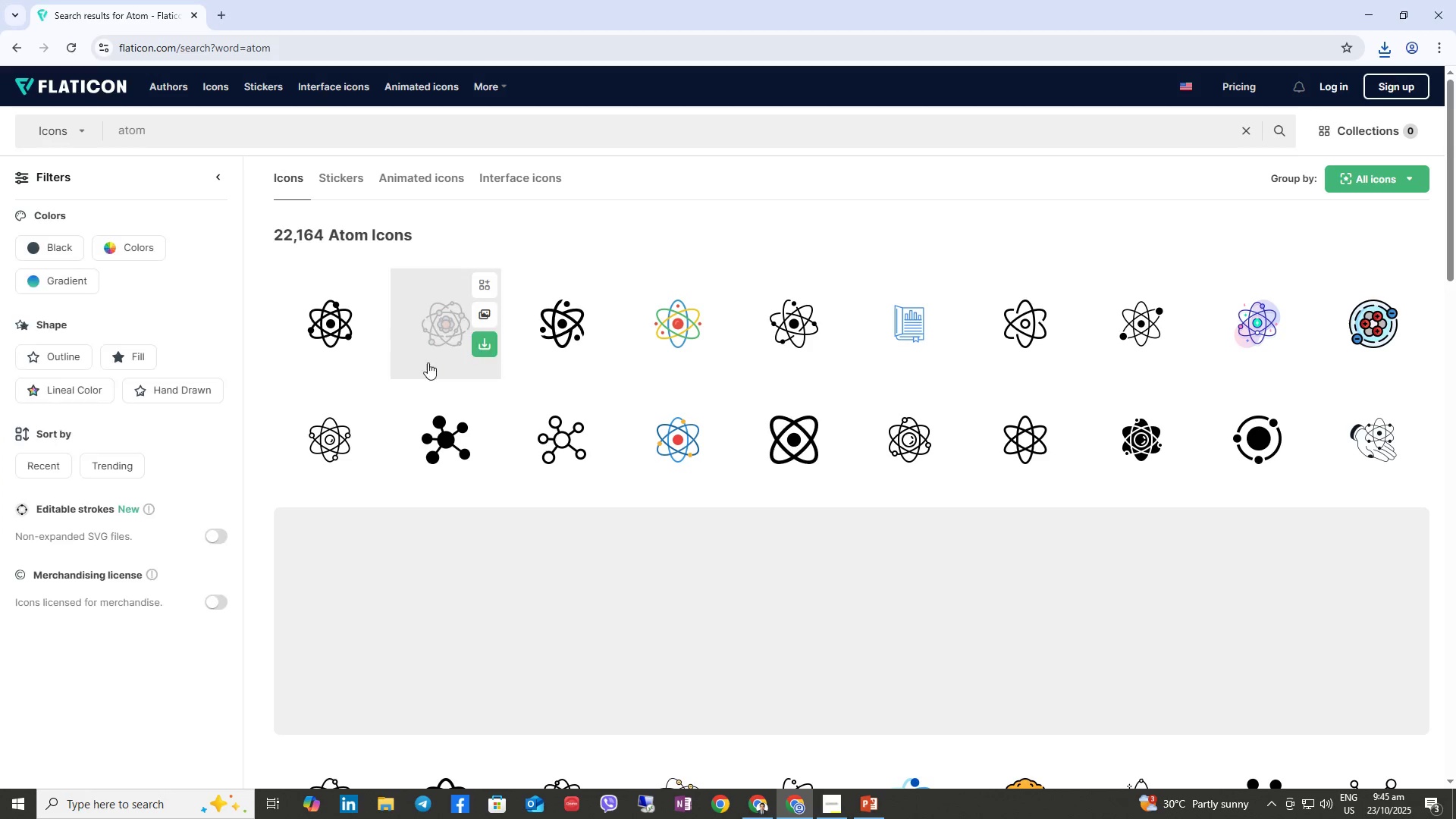 
right_click([444, 328])
 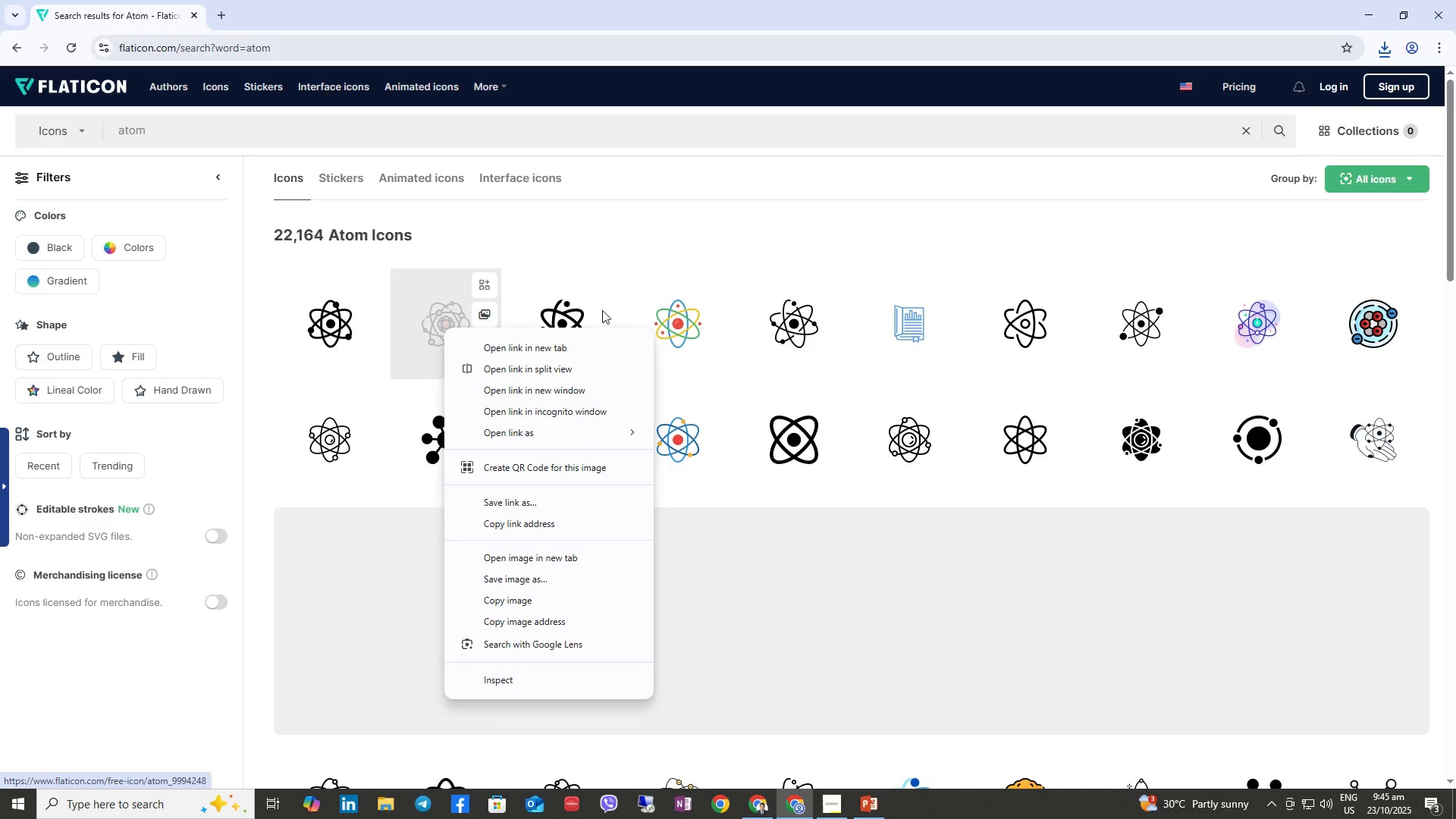 
left_click([646, 287])
 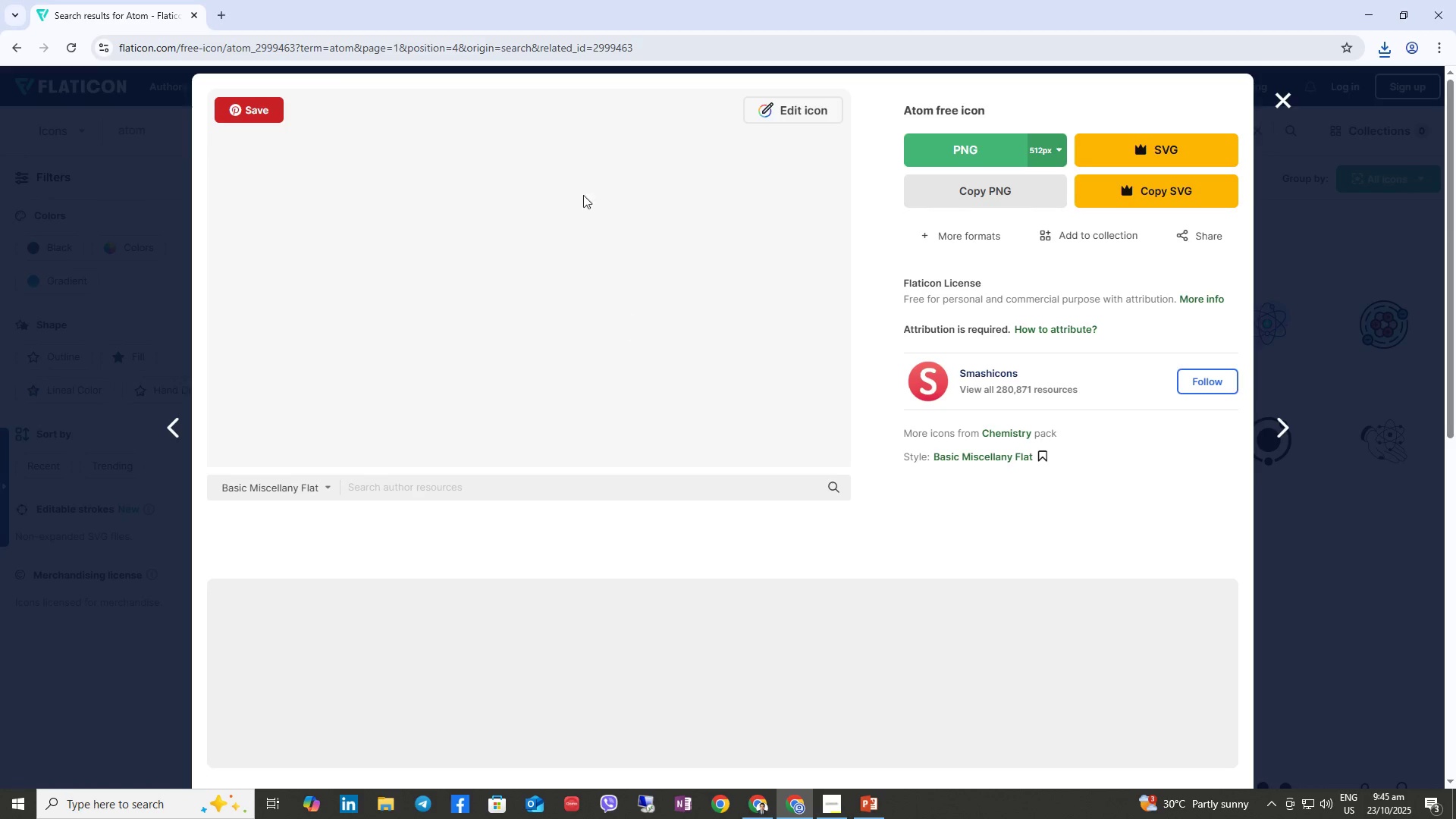 
key(Escape)
 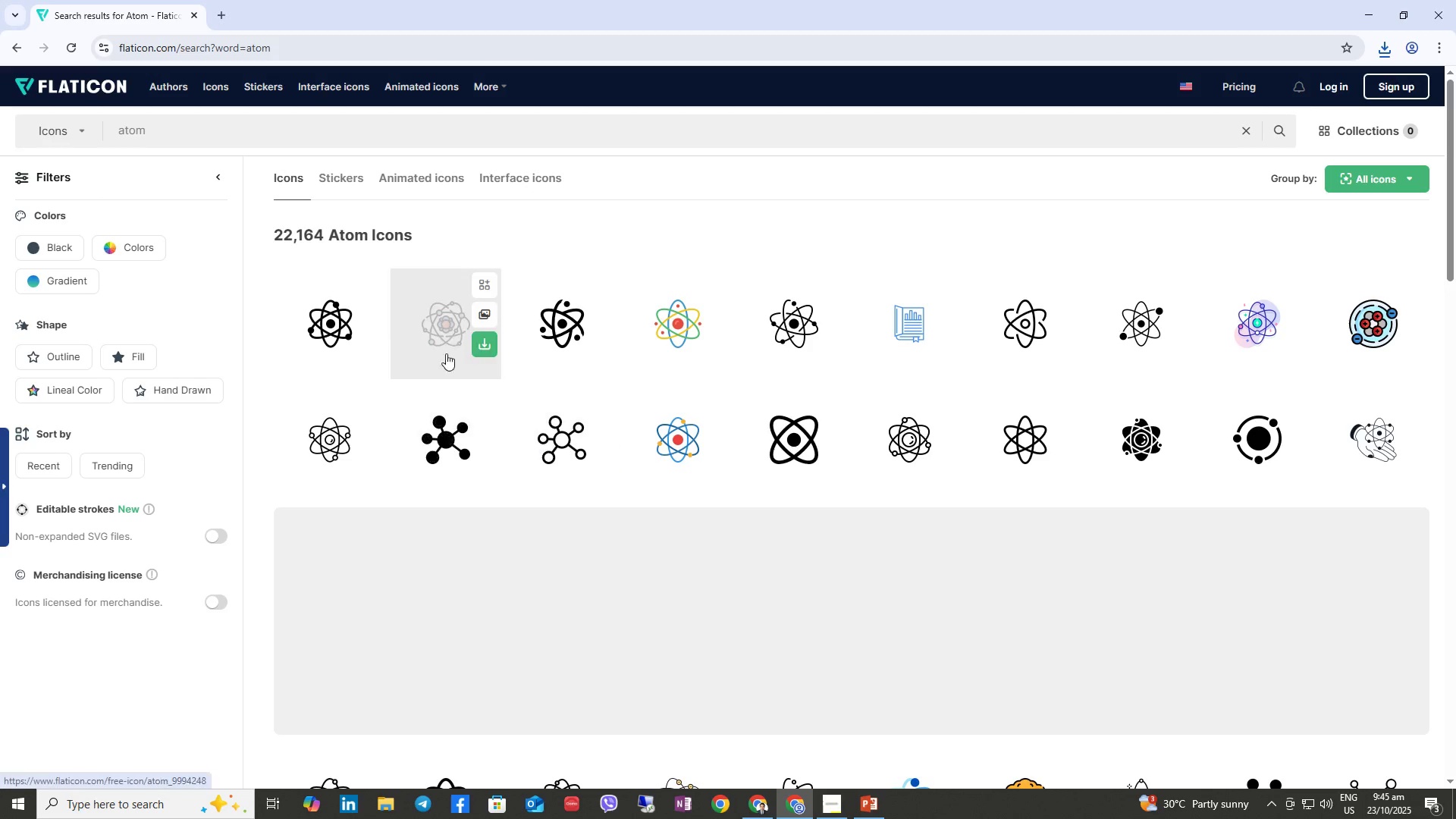 
right_click([456, 337])
 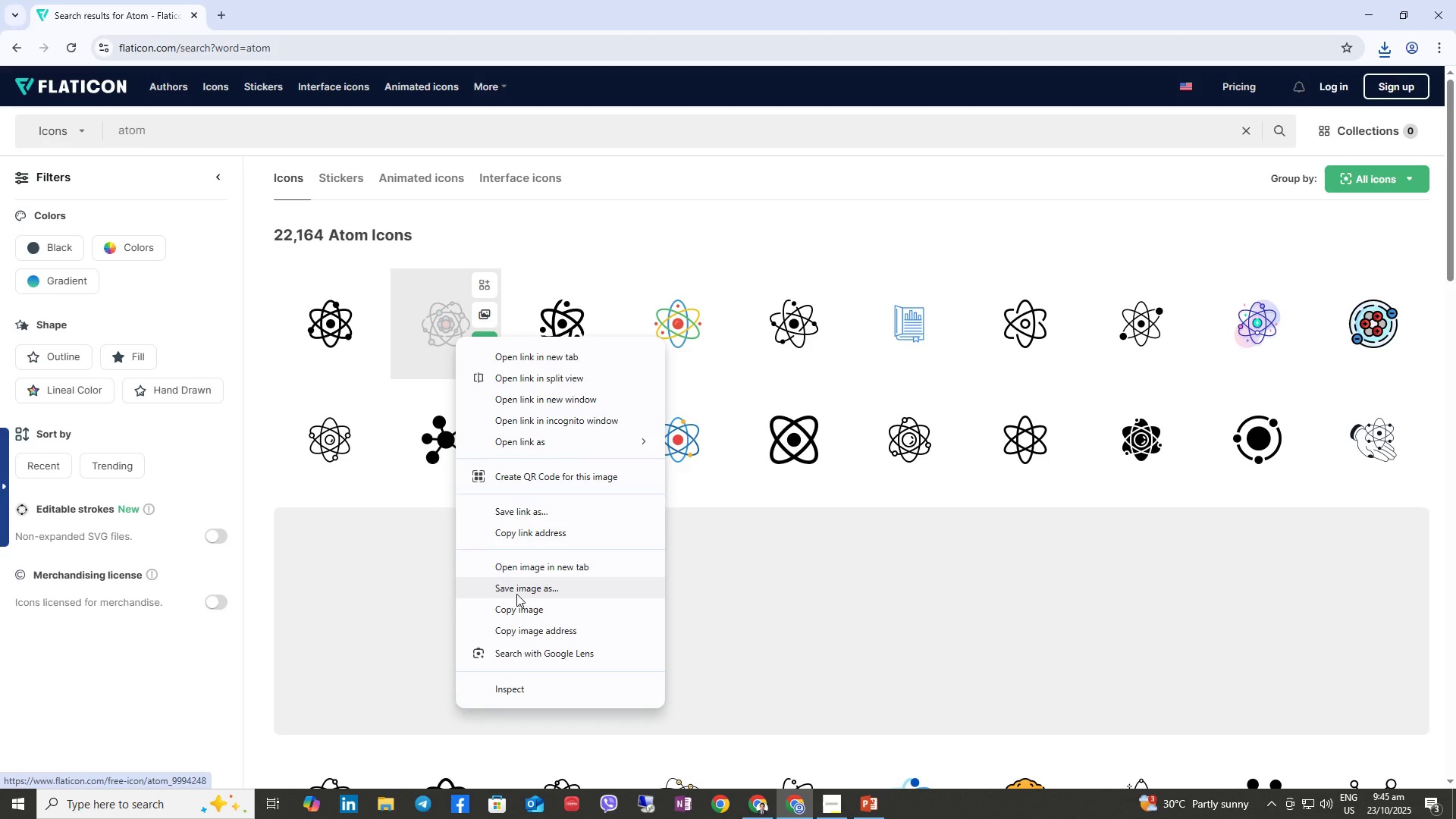 
left_click([516, 594])
 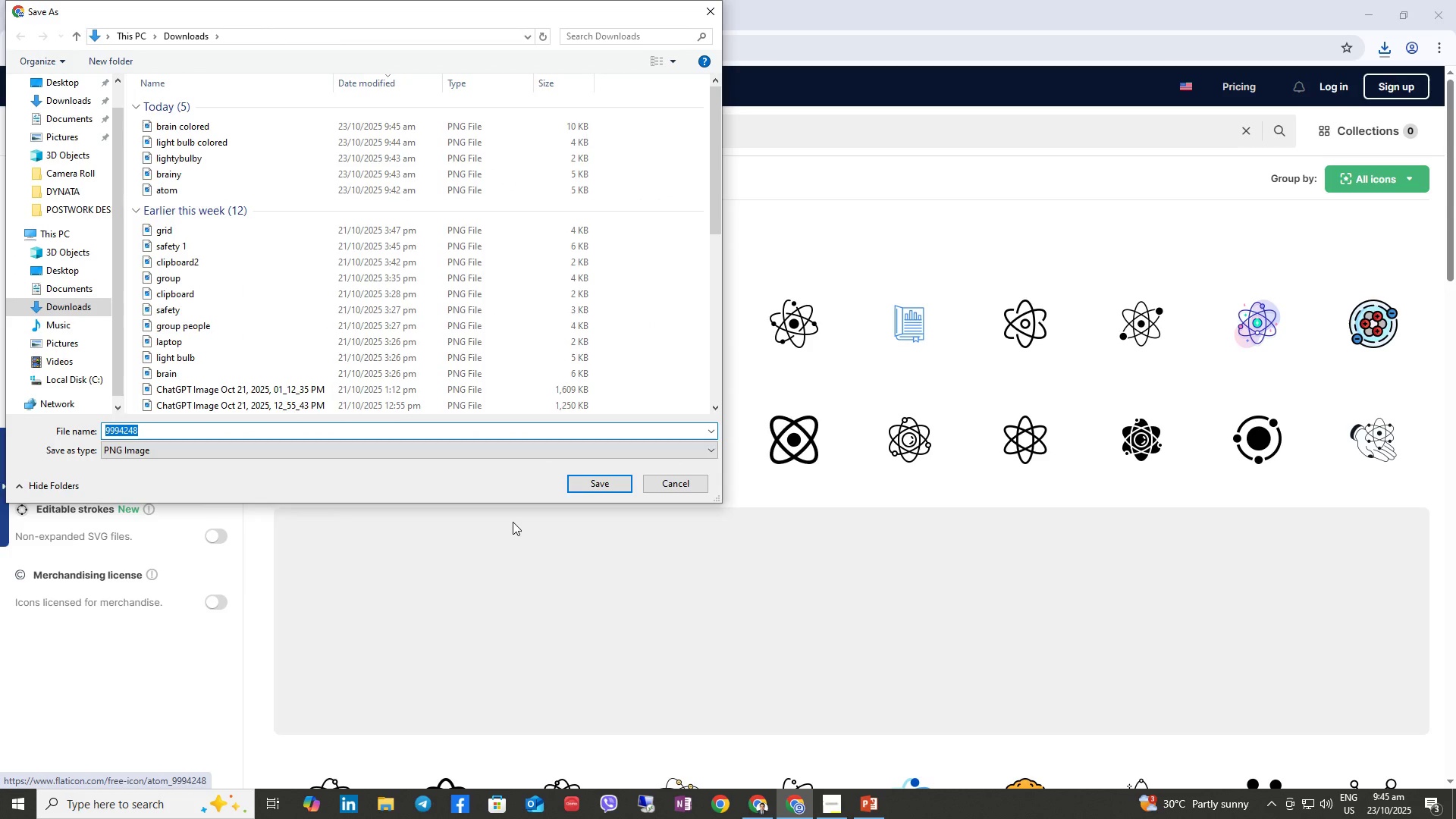 
type(atom colored)
 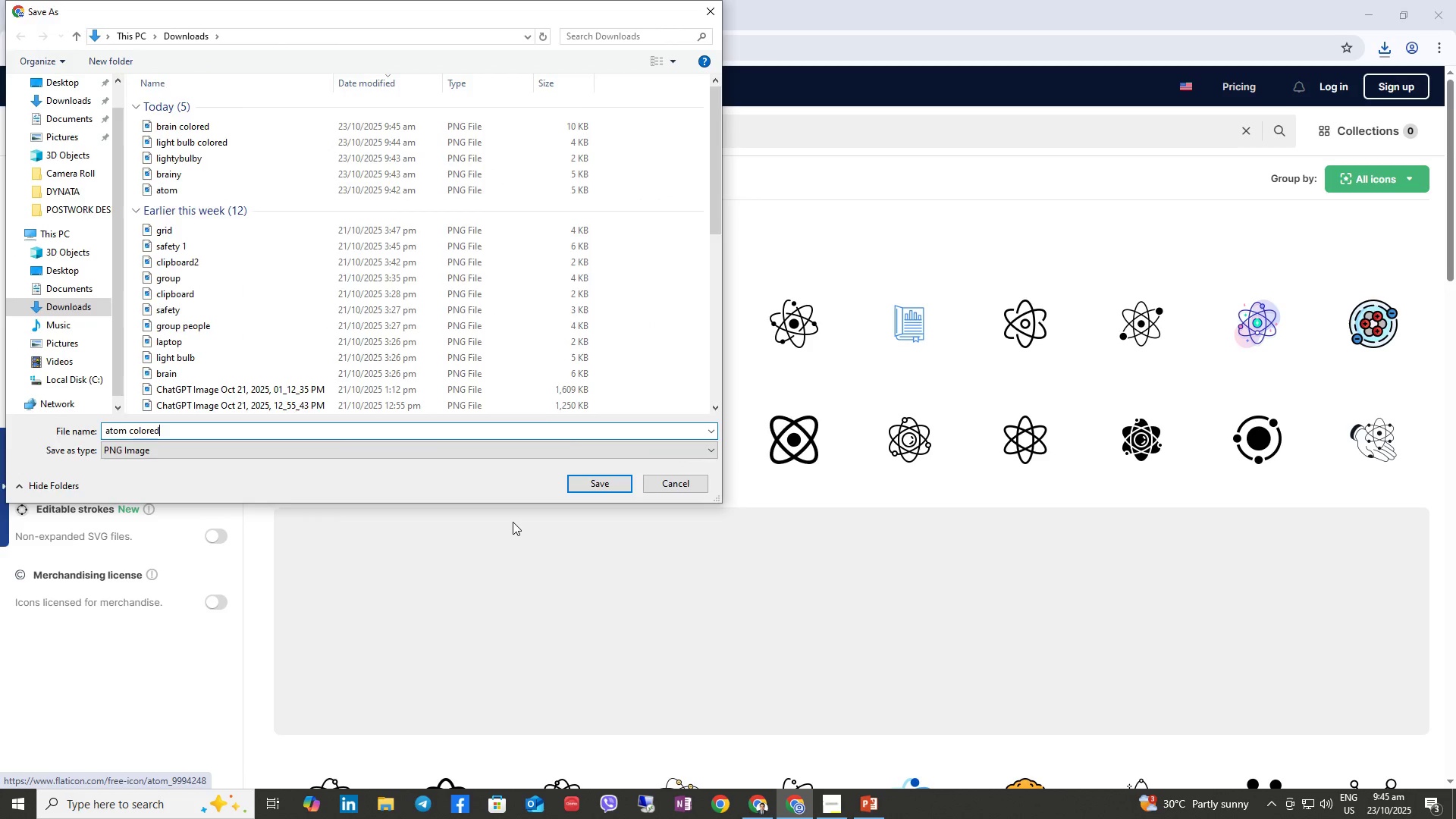 
key(Enter)
 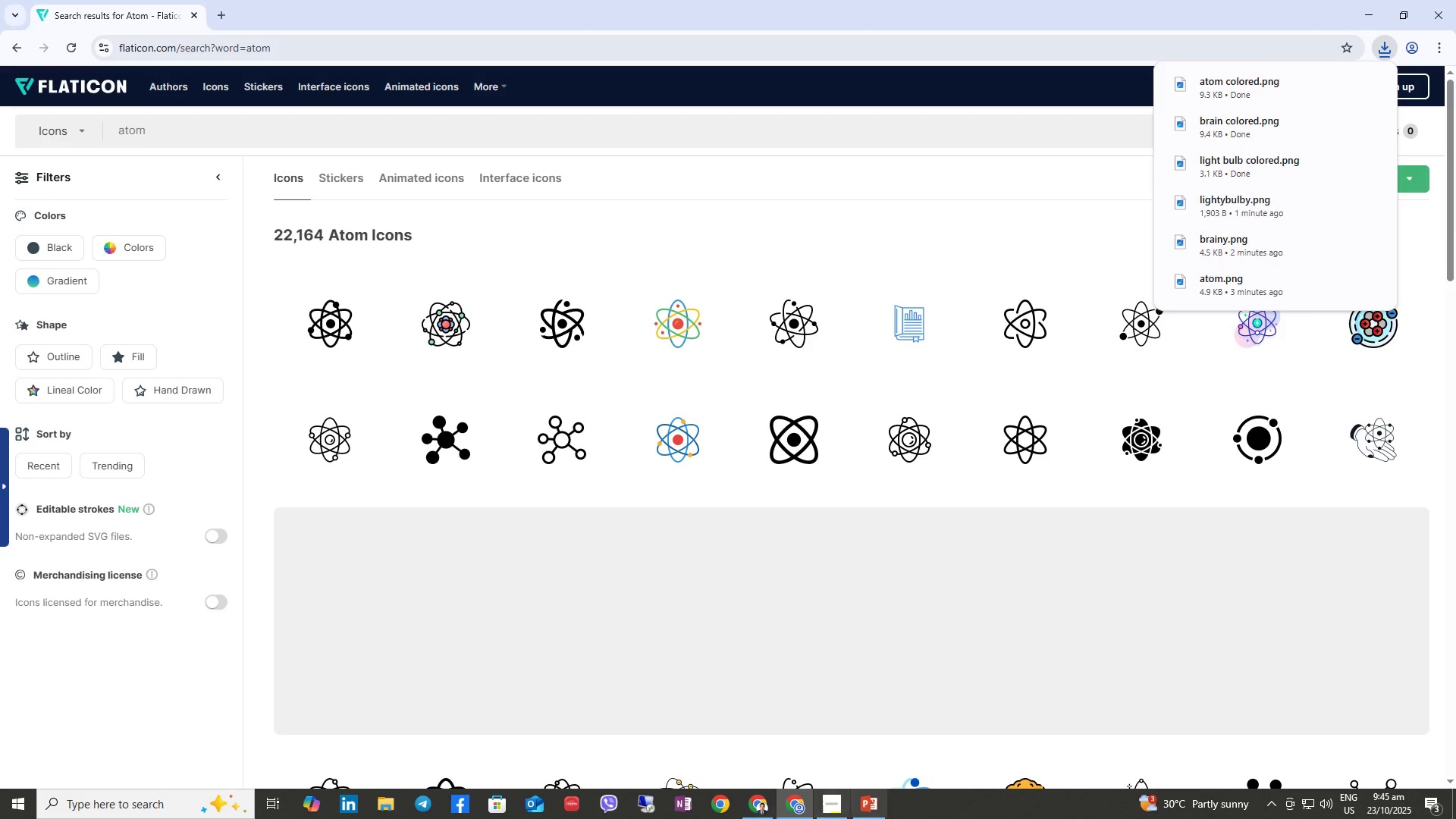 
left_click([876, 808])
 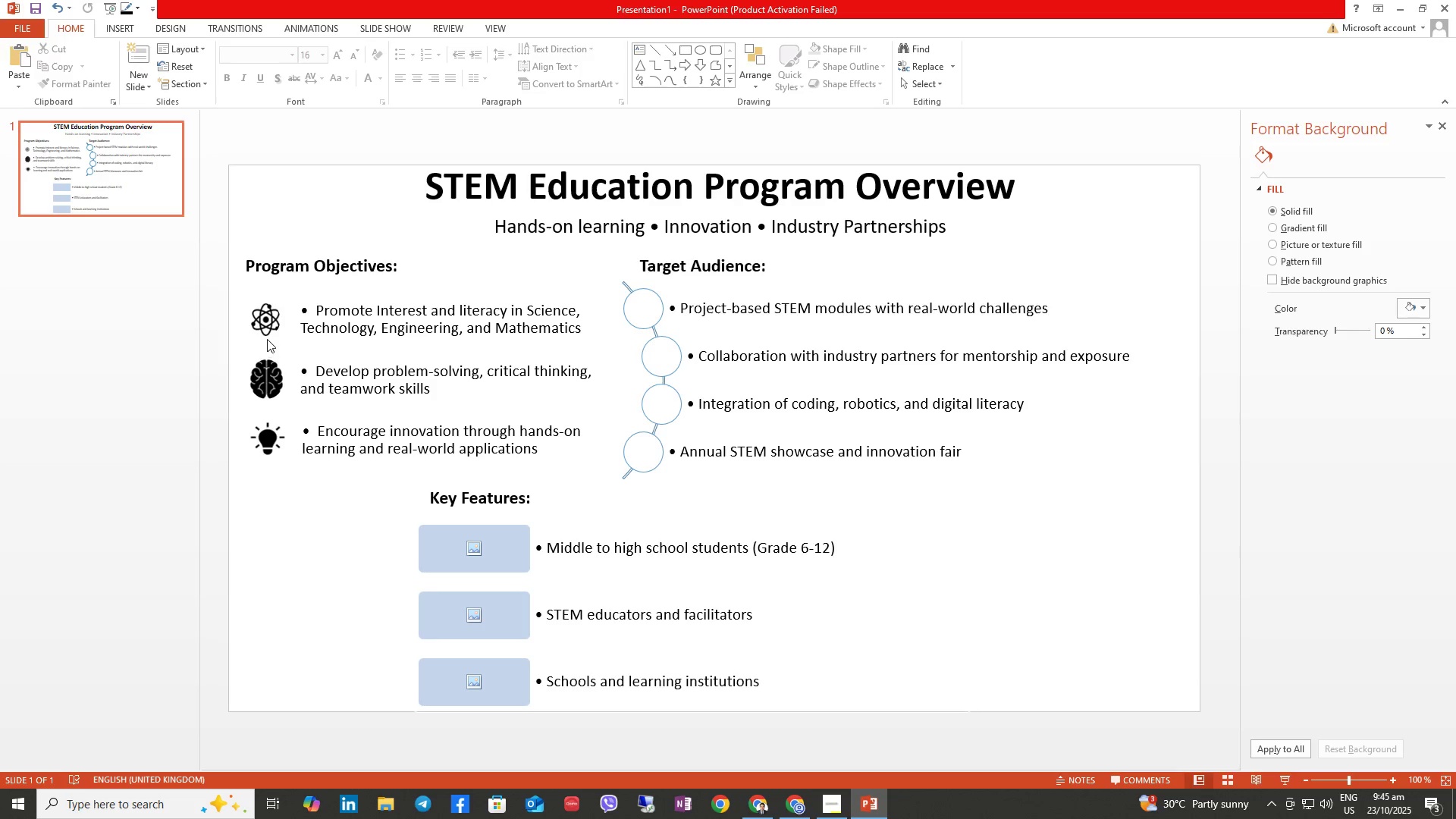 
left_click([268, 327])
 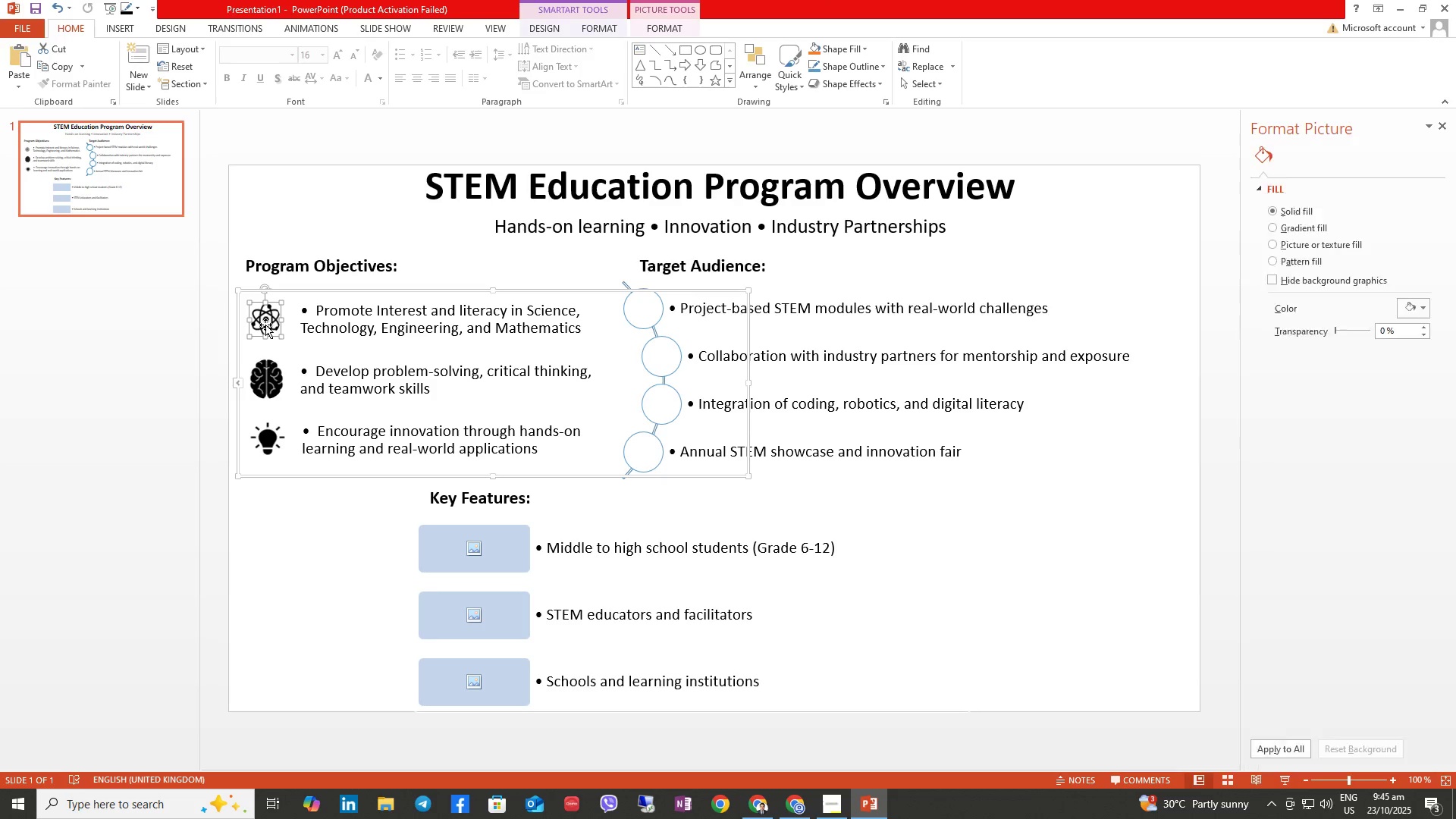 
right_click([265, 325])
 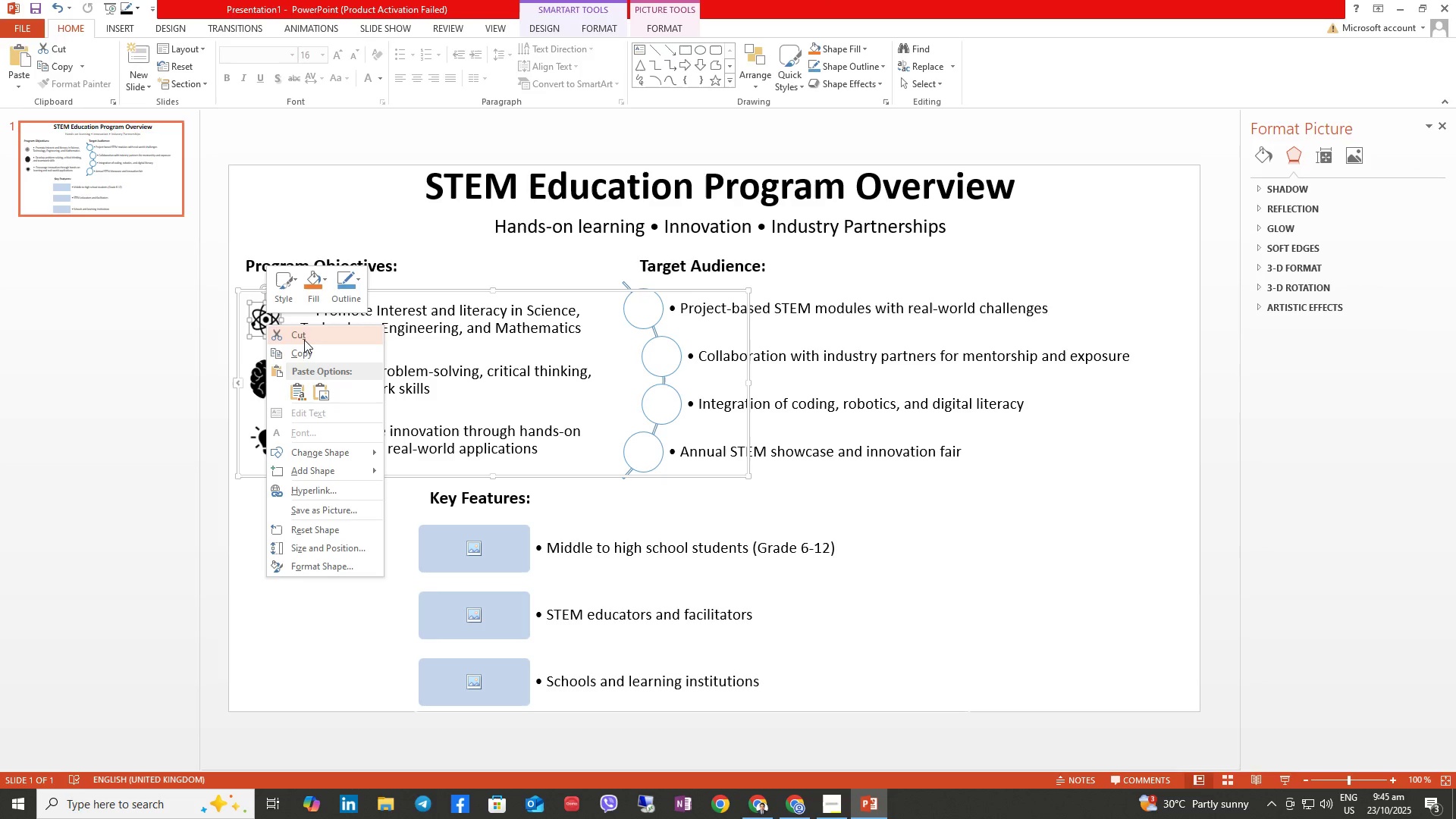 
wait(8.87)
 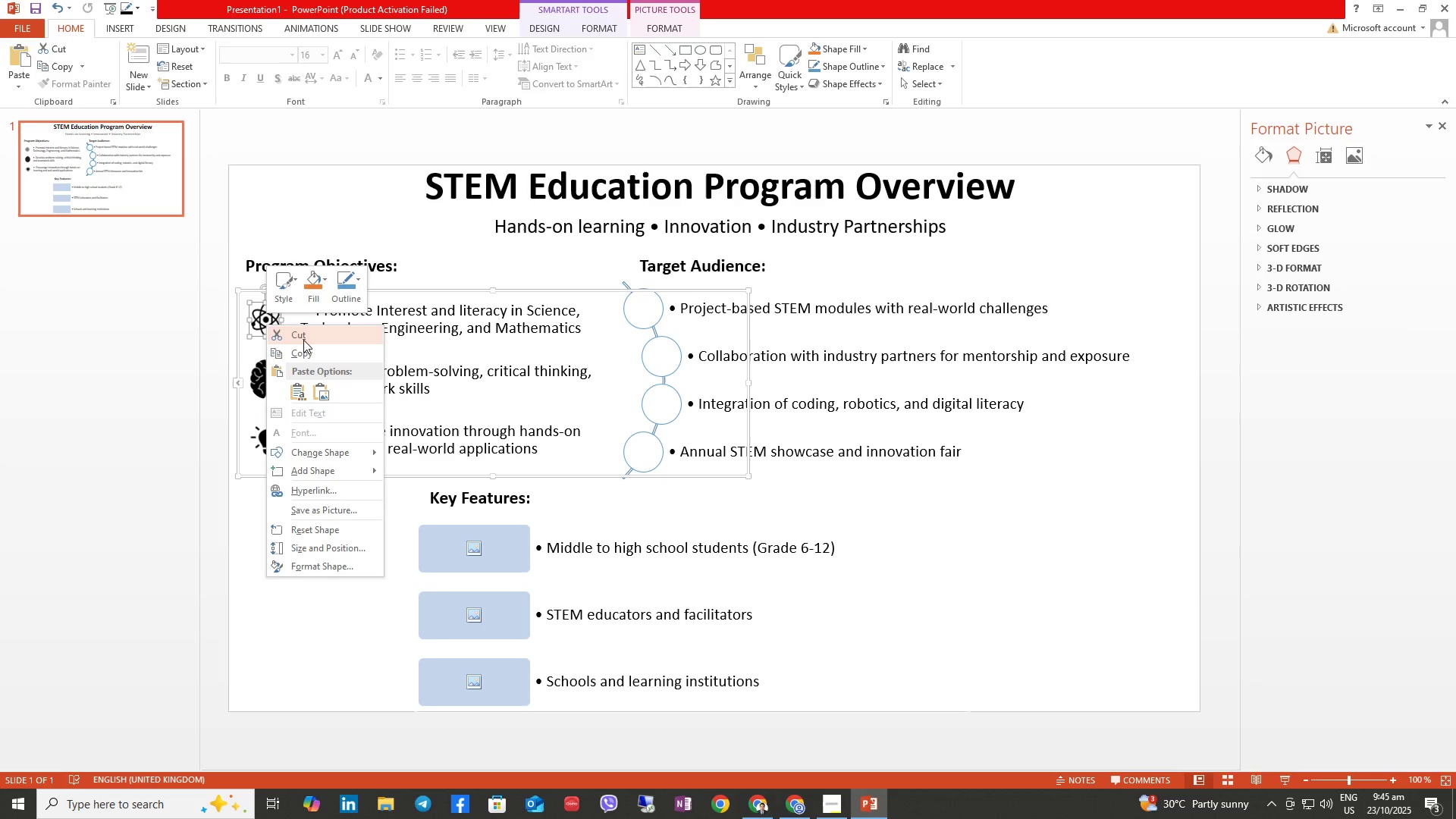 
key(Control+Z)
 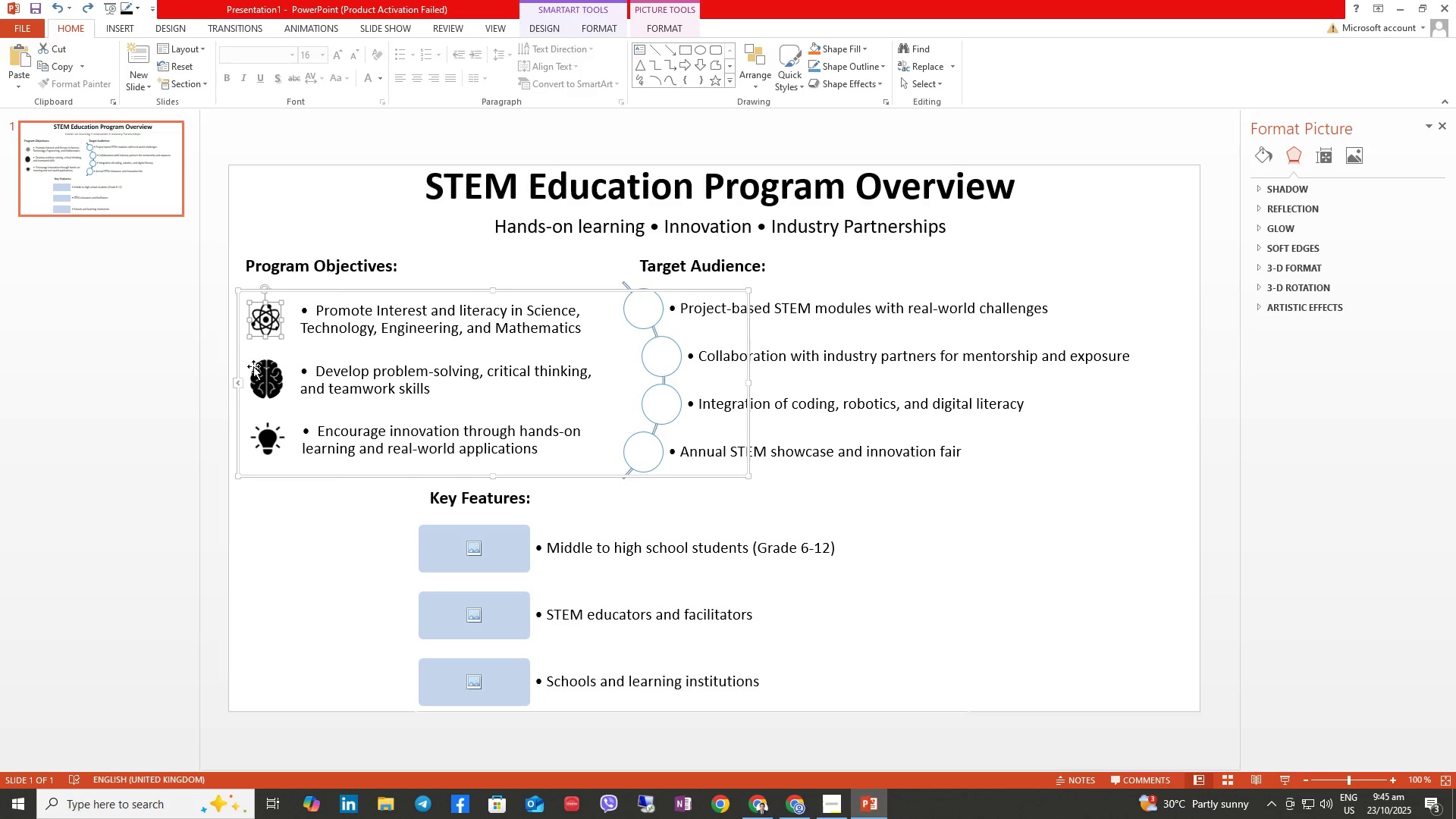 
key(Control+Z)
 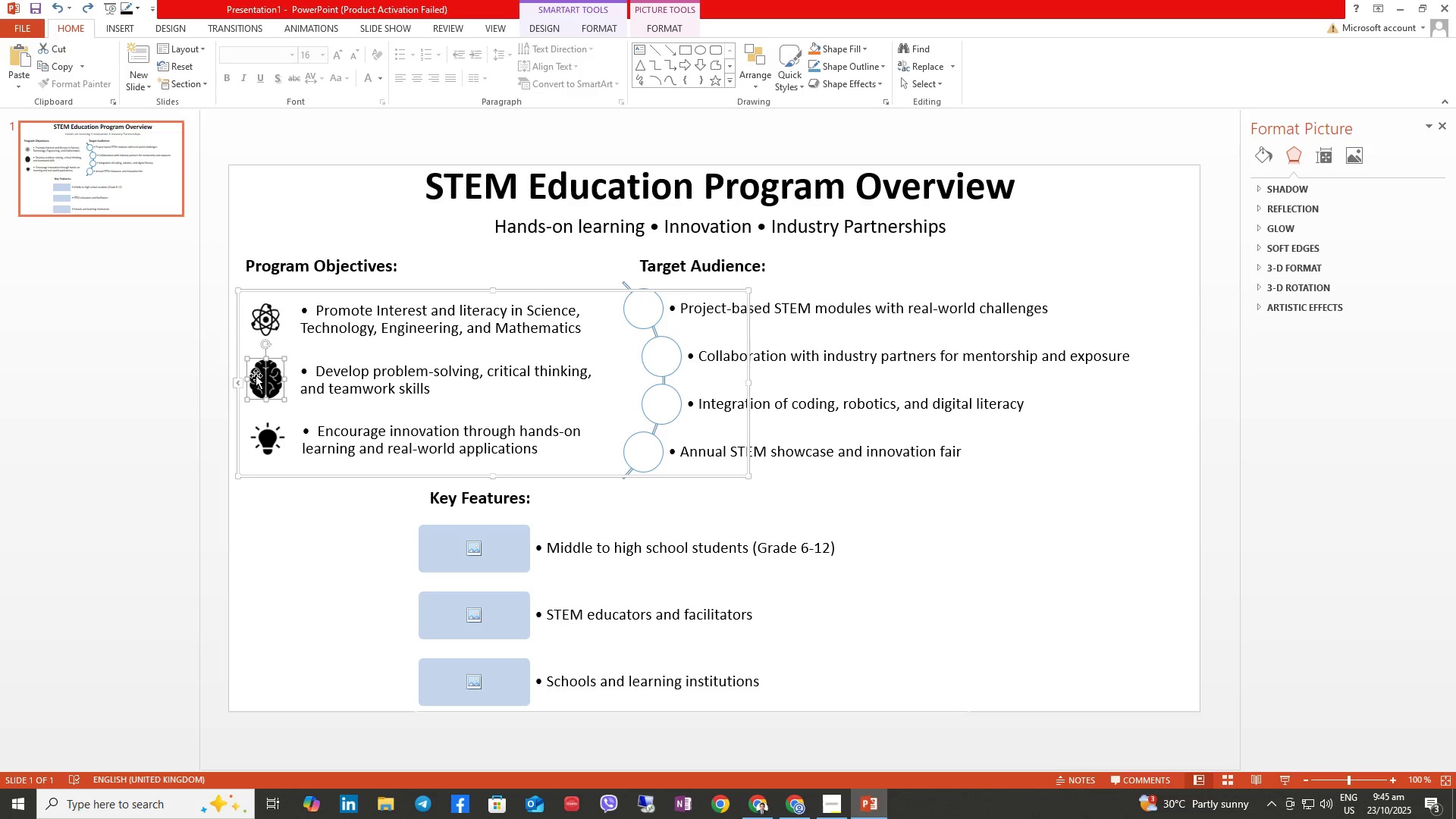 
key(Control+Z)
 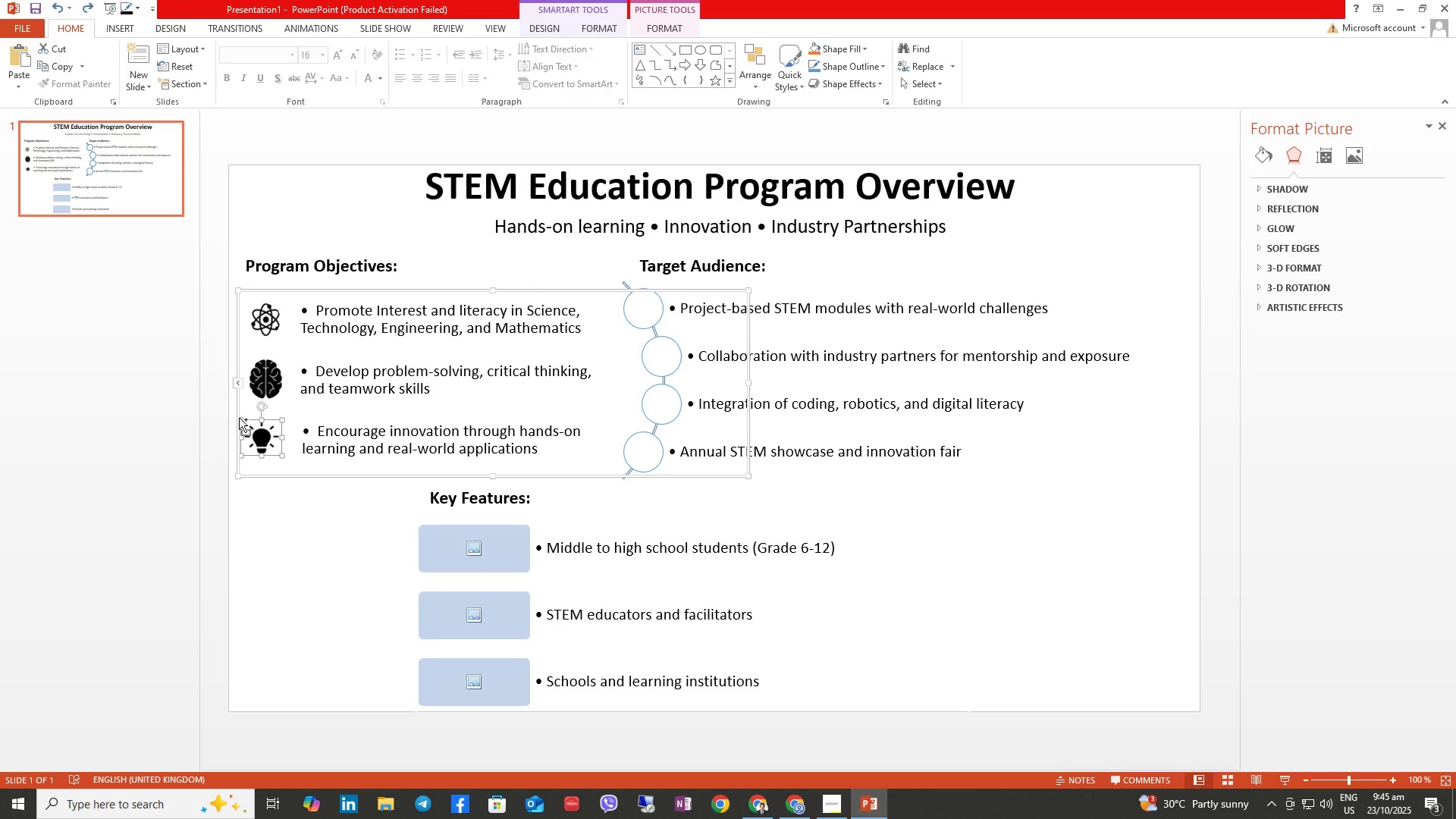 
key(Control+Z)
 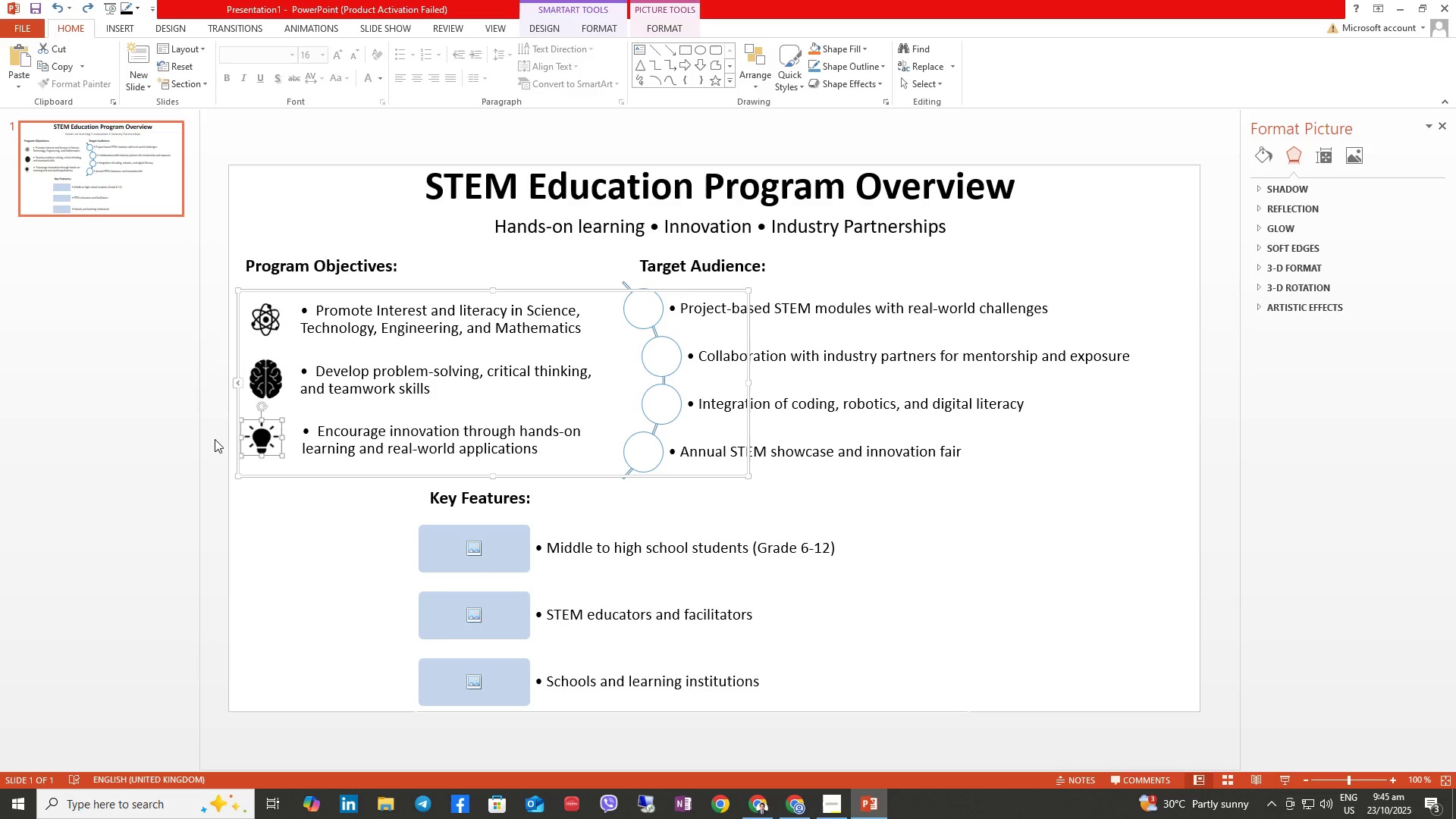 
key(Control+Z)
 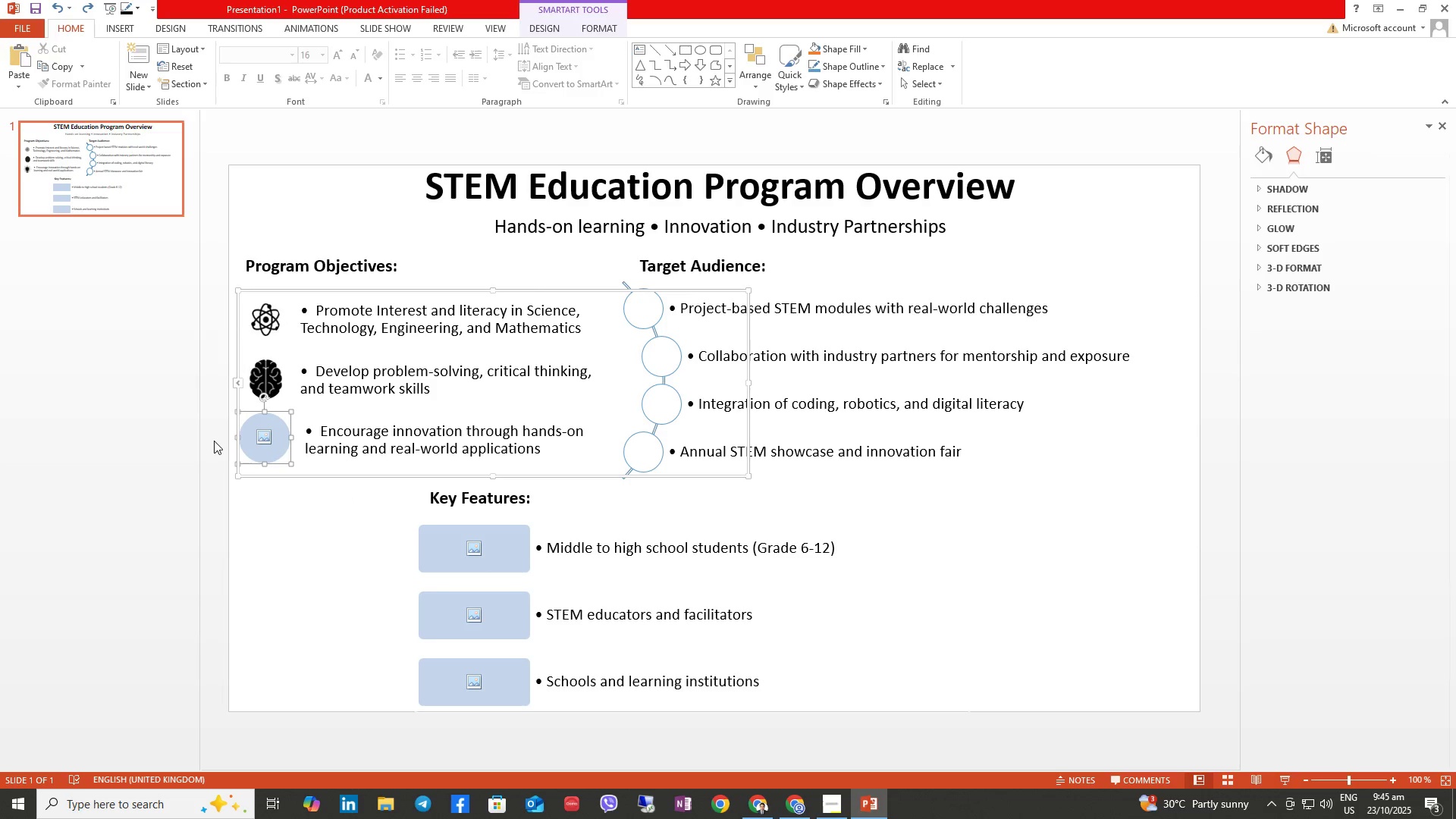 
key(Control+Z)
 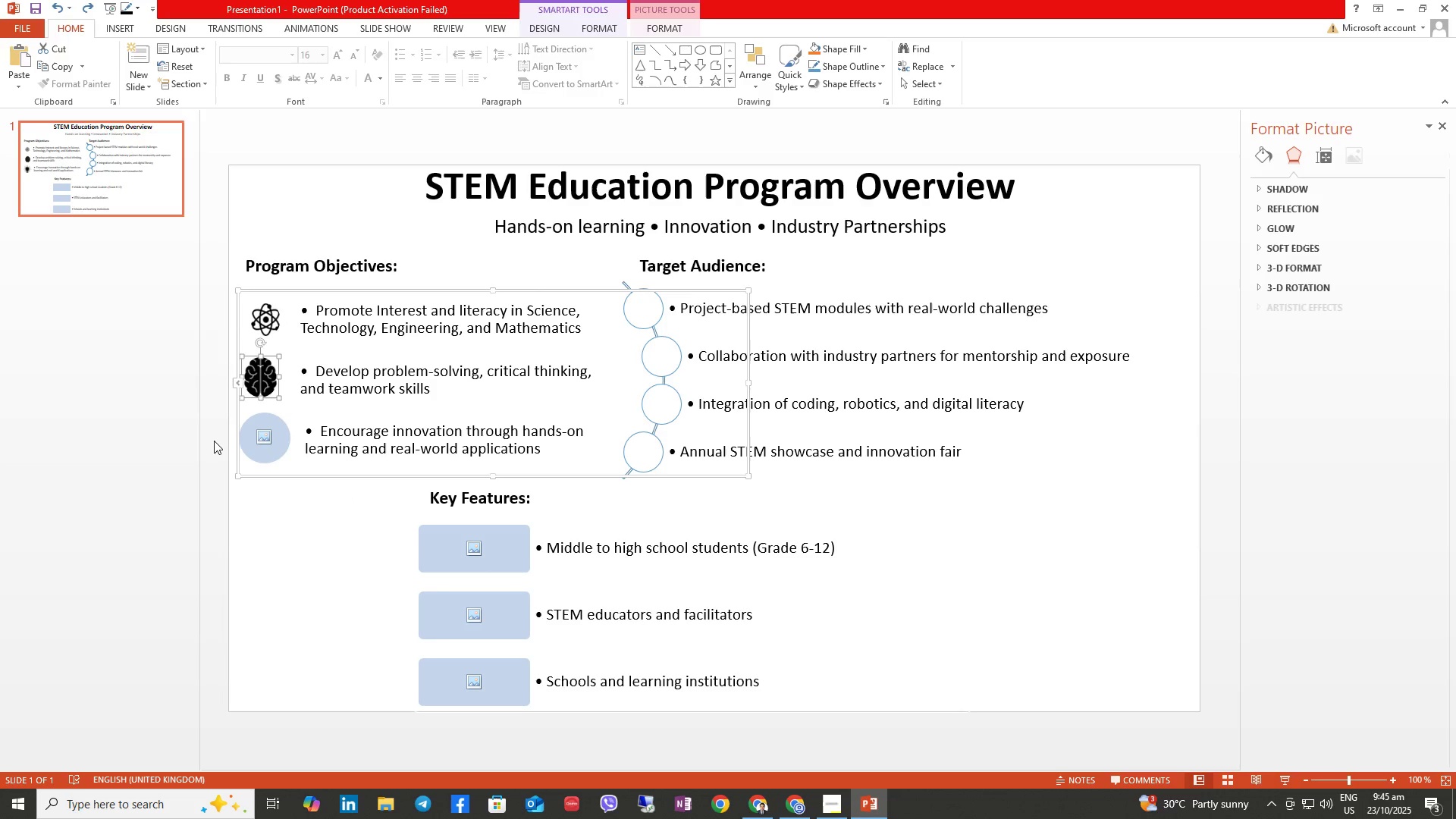 
key(Control+Z)
 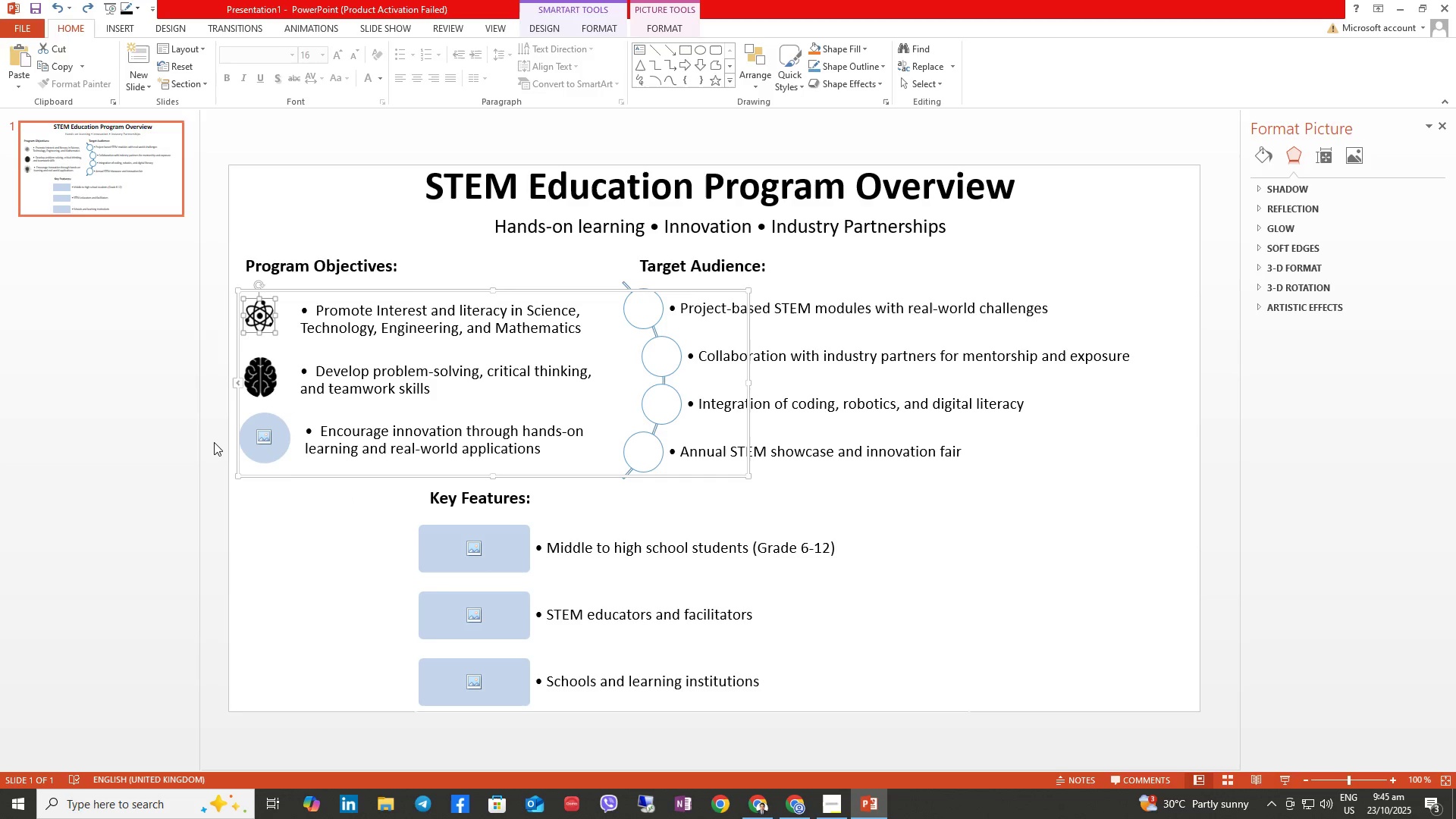 
key(Control+Z)
 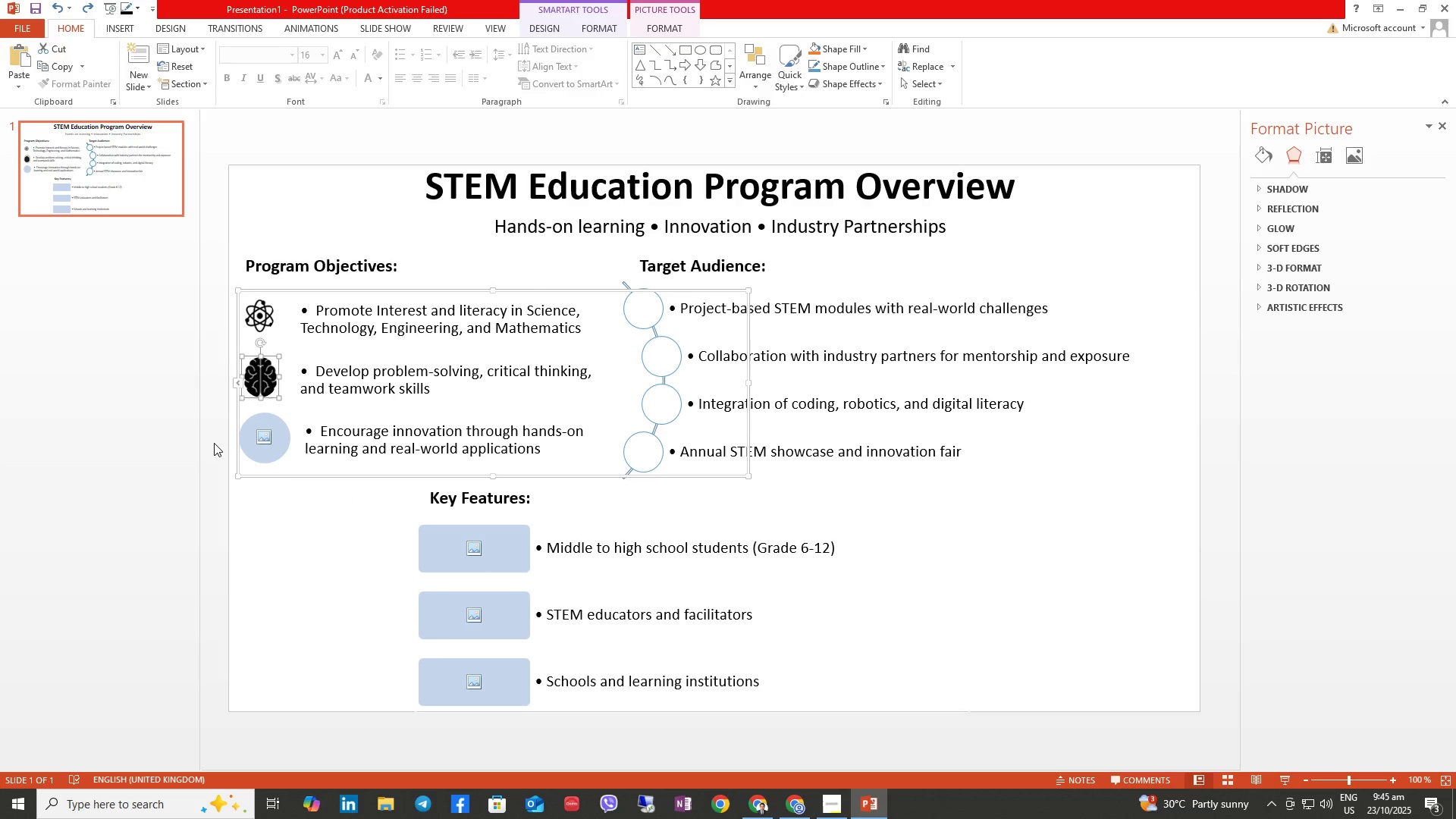 
key(Control+Z)
 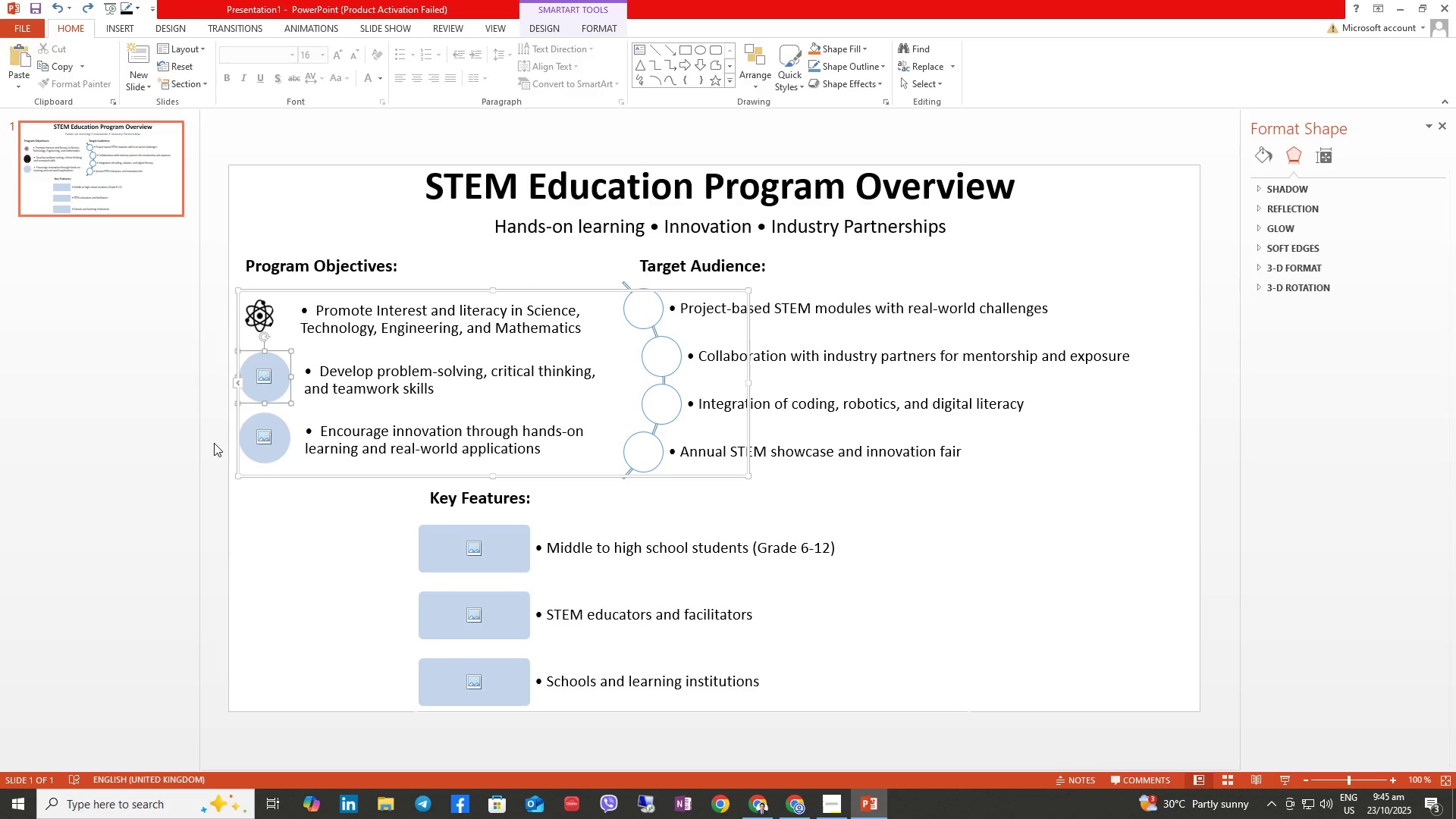 
key(Control+Z)
 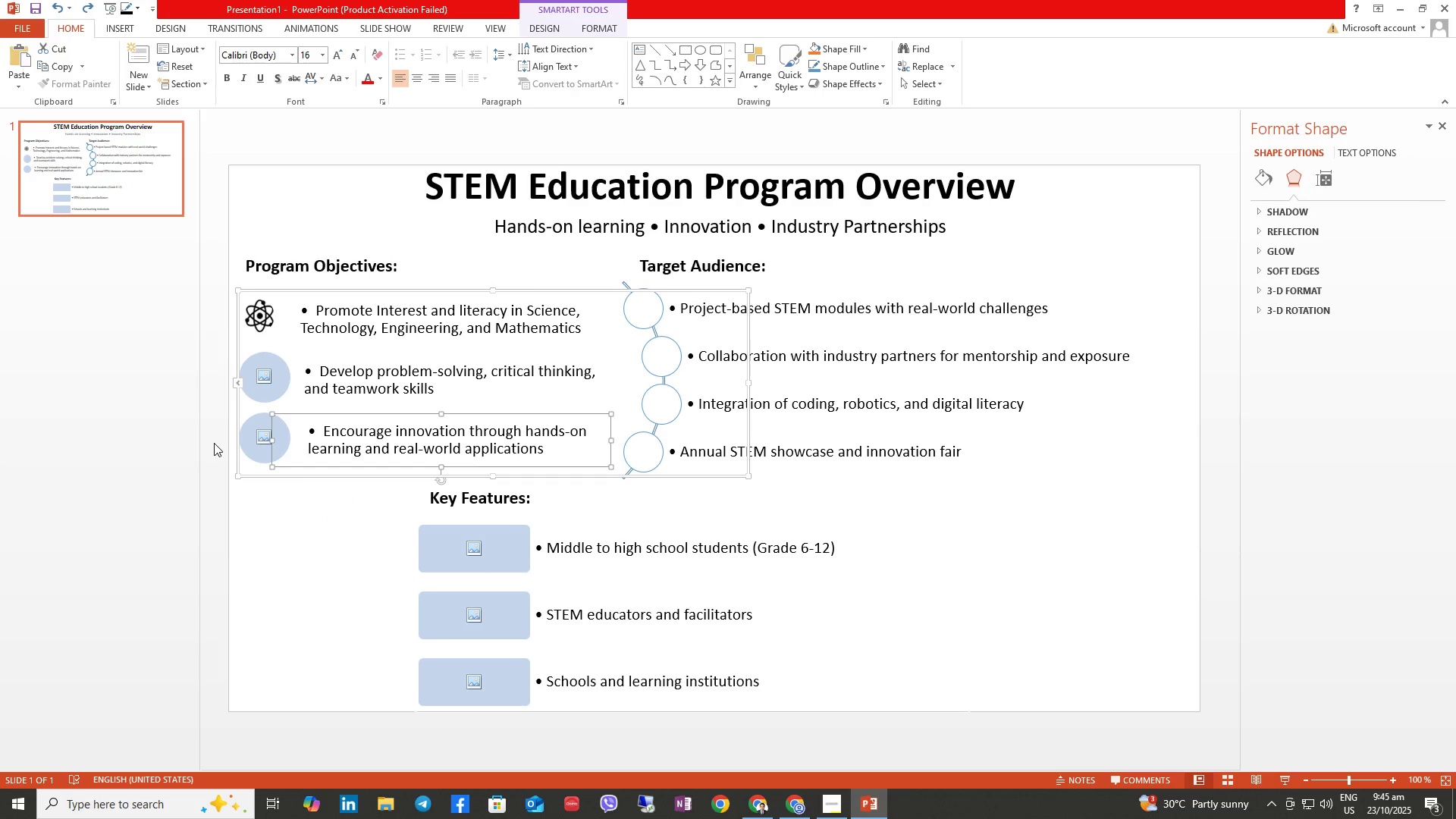 
key(Control+Z)
 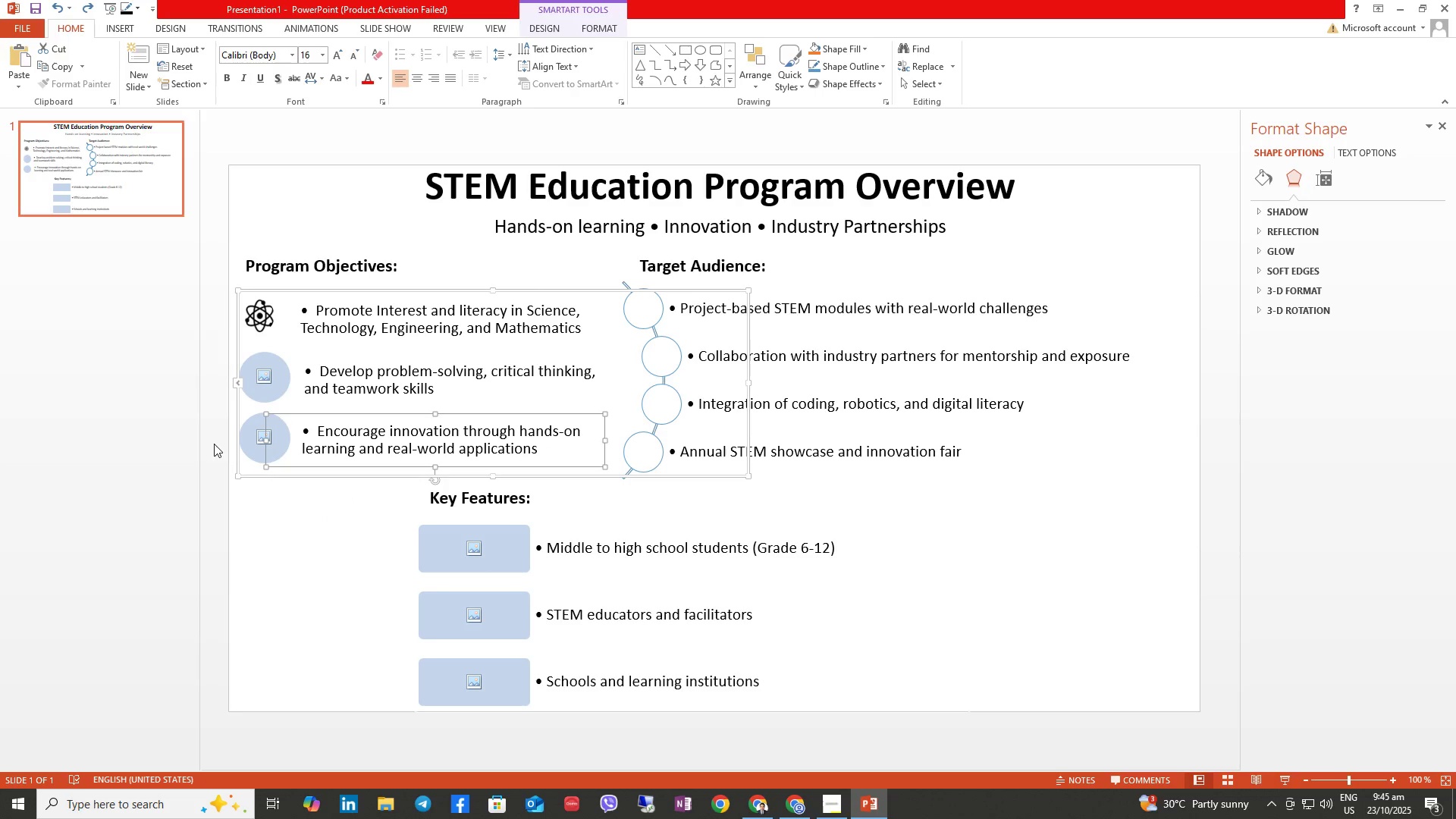 
key(Control+Z)
 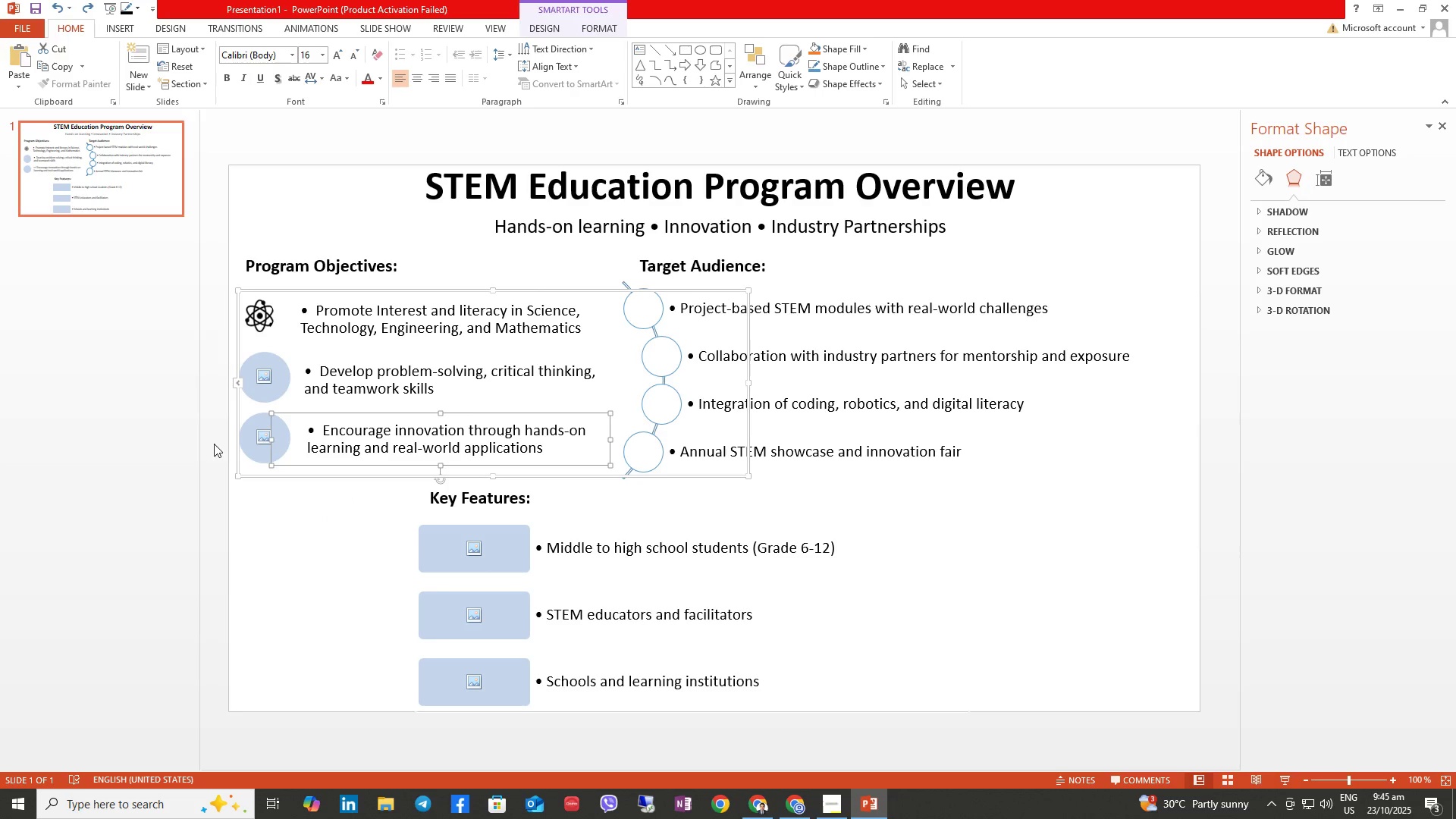 
key(Control+Z)
 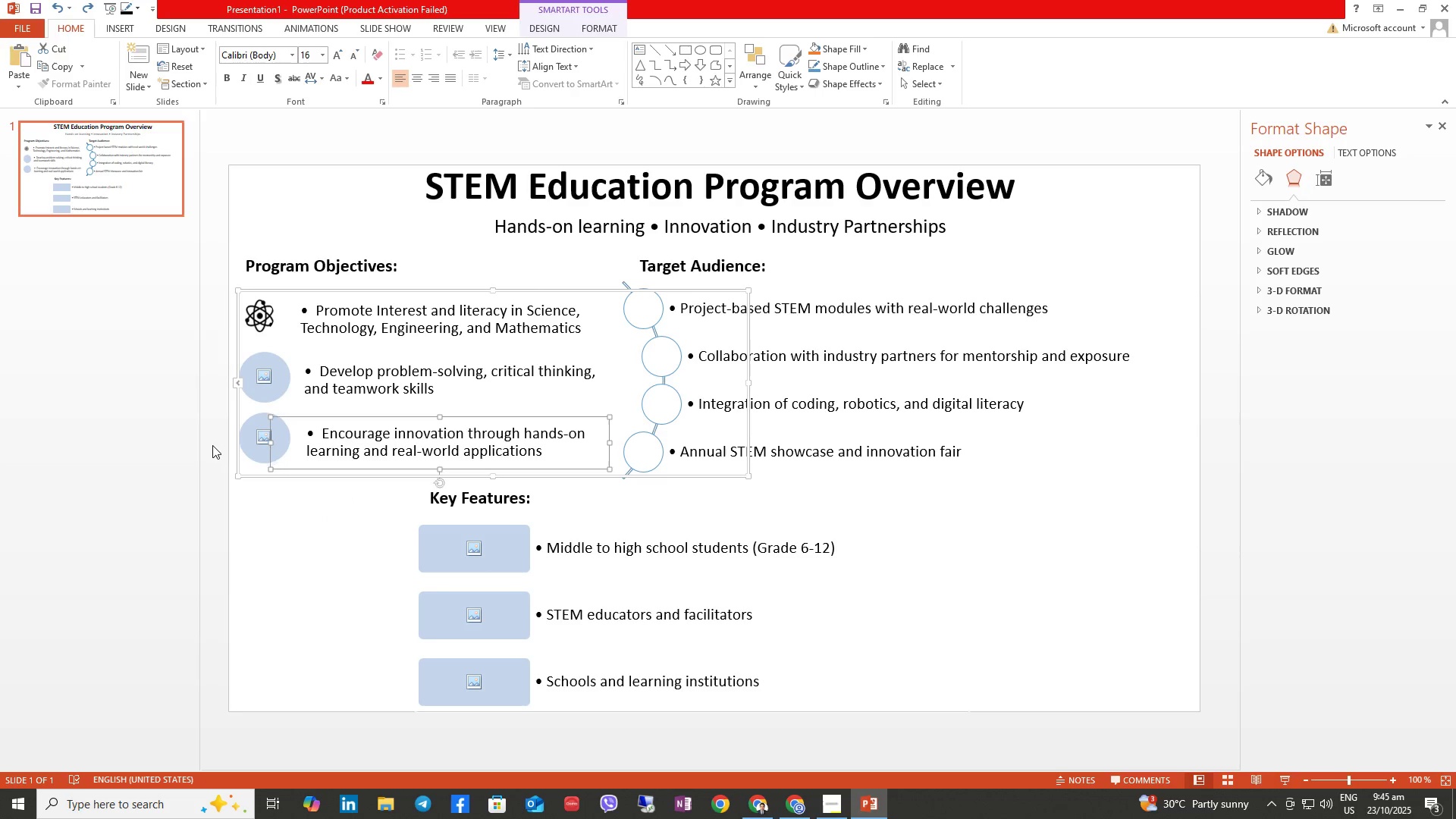 
key(Control+Z)
 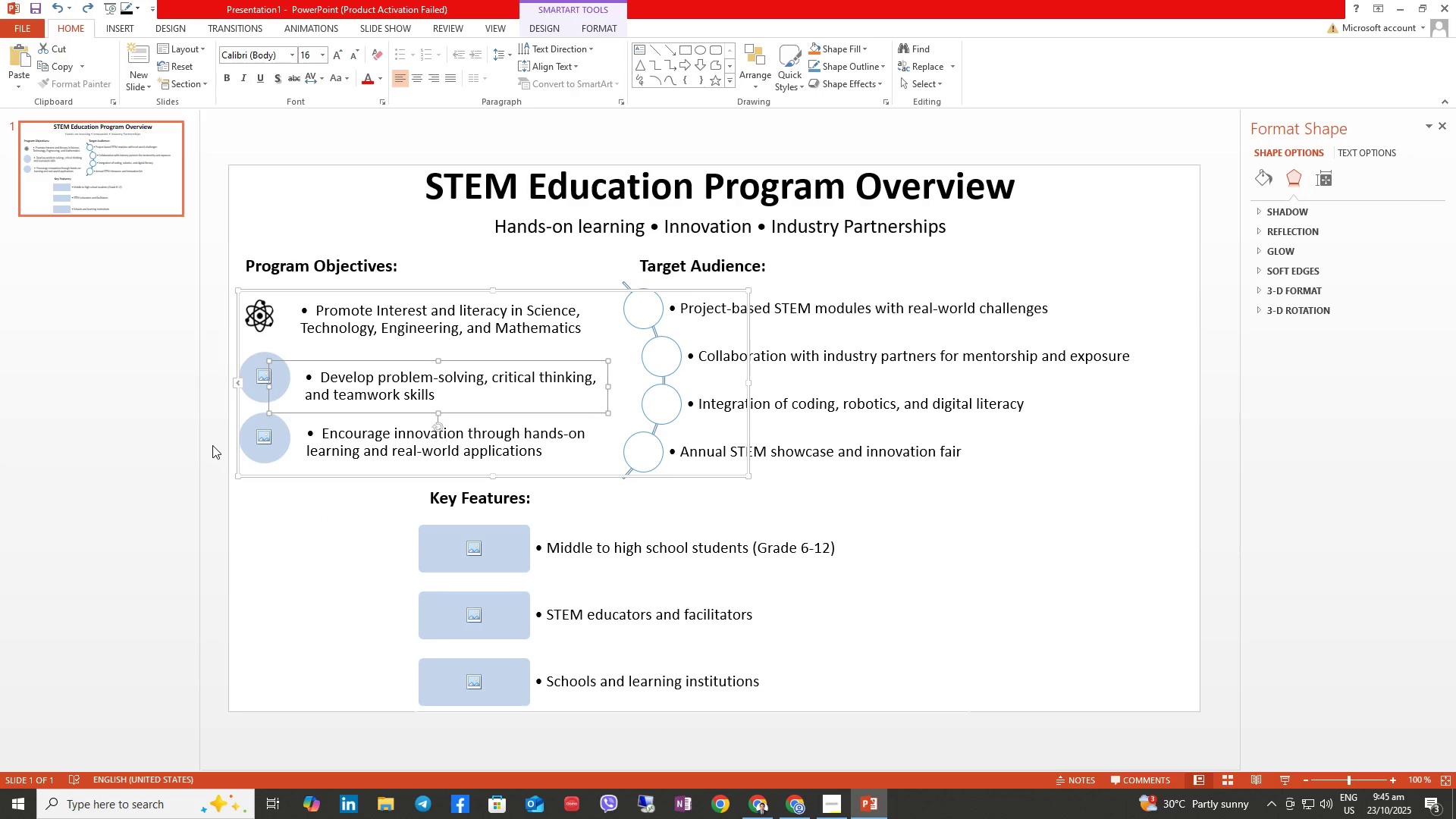 
key(Control+Z)
 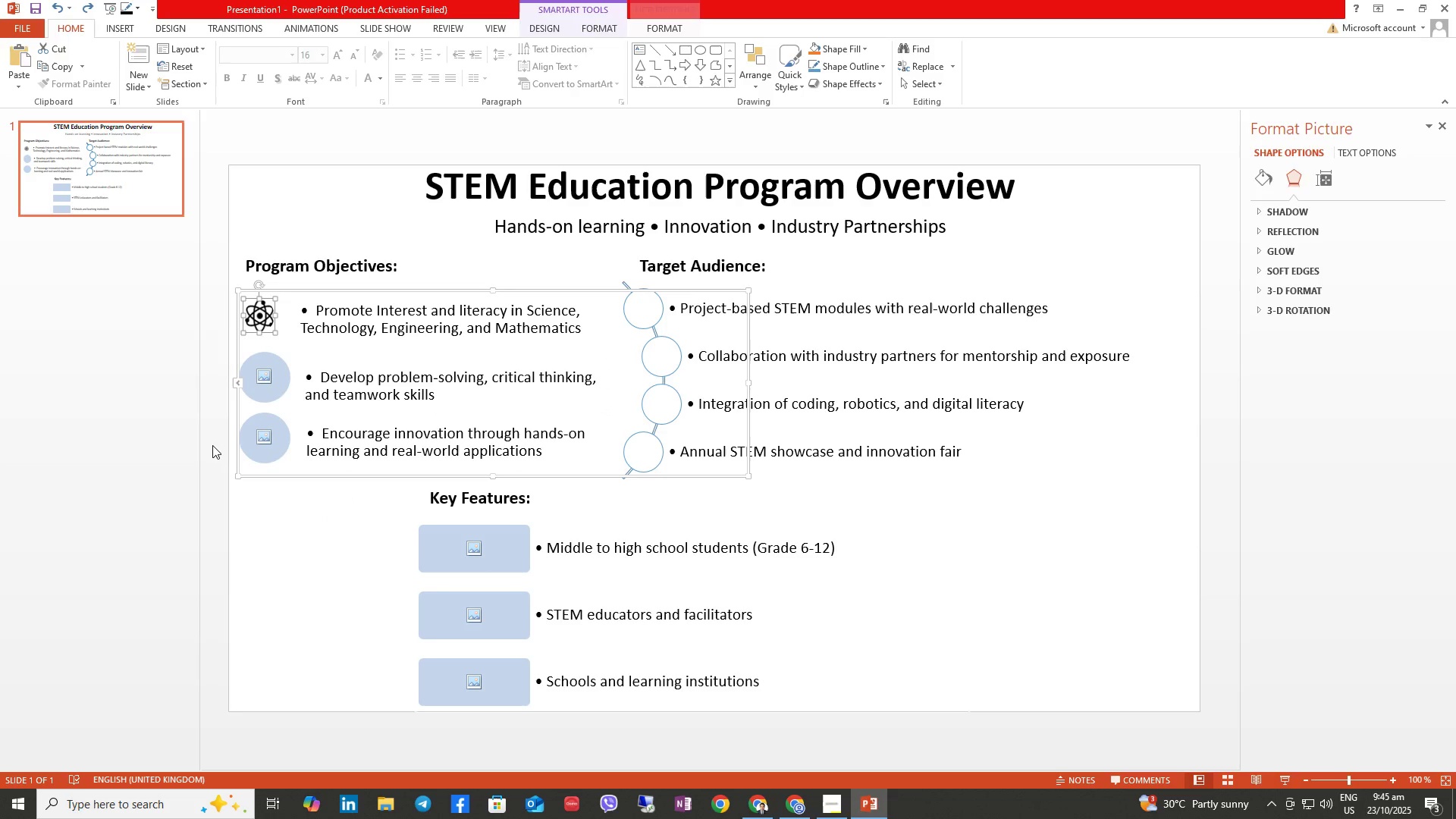 
key(Control+Z)
 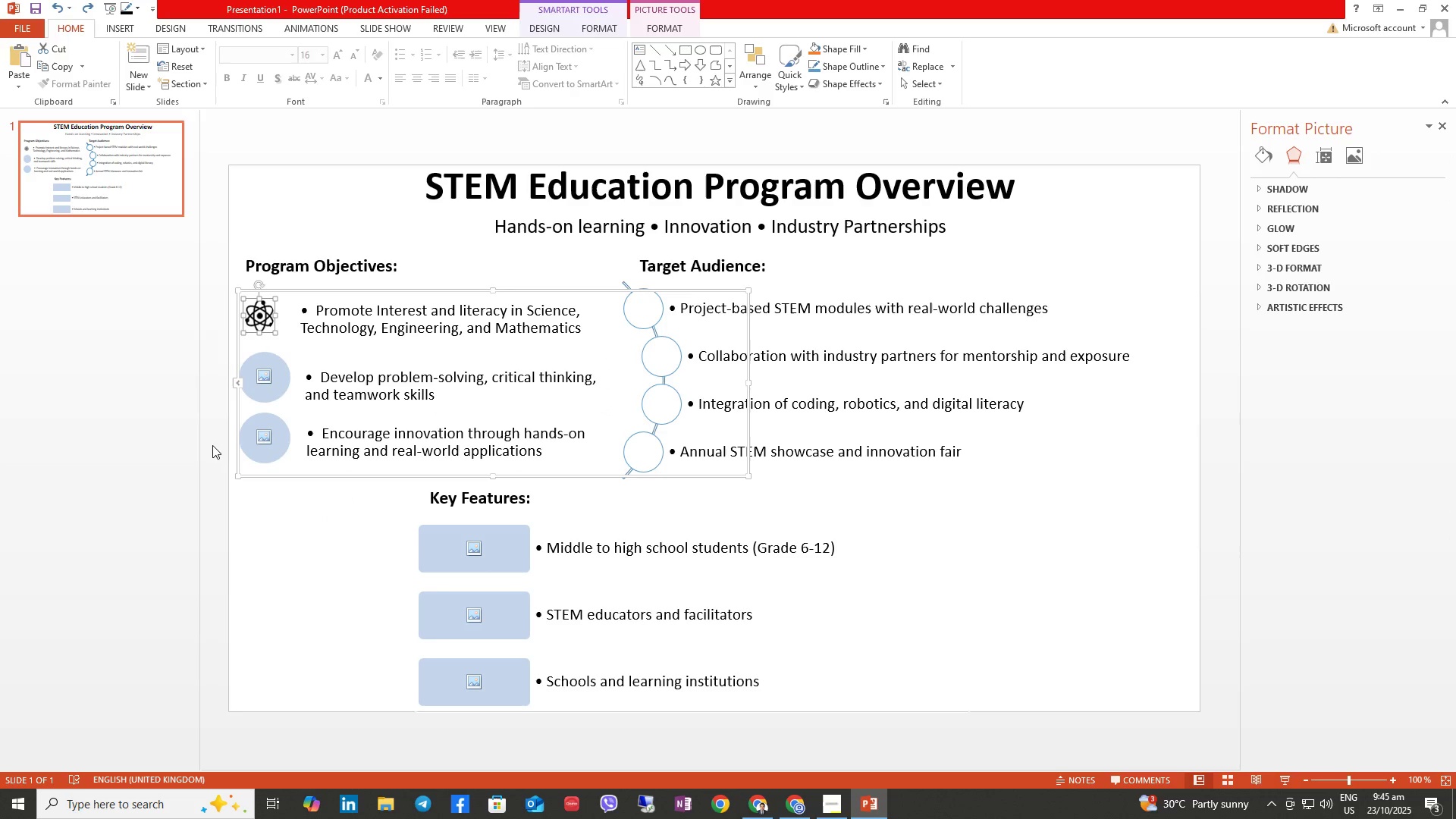 
key(Control+Z)
 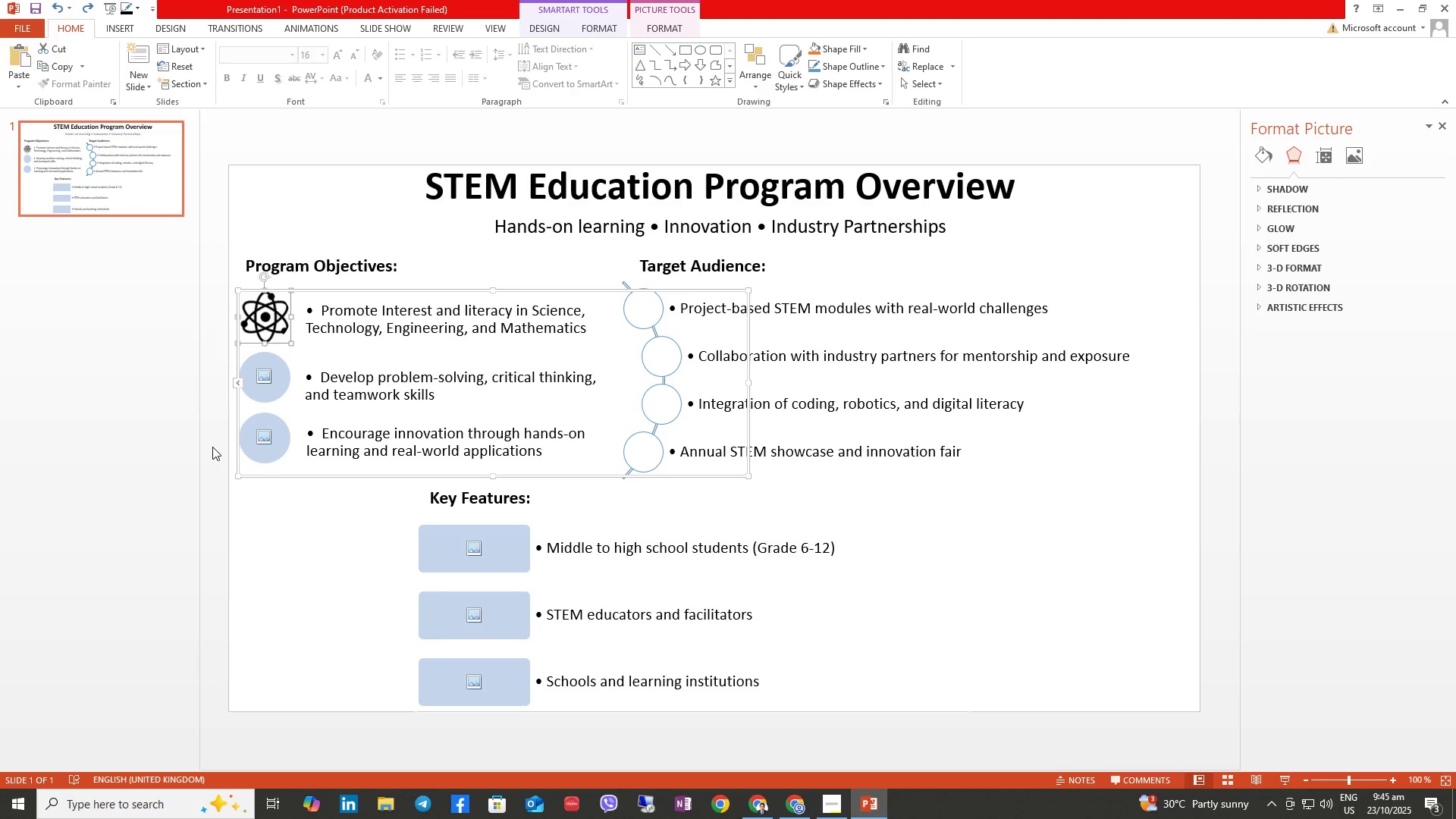 
key(Control+Z)
 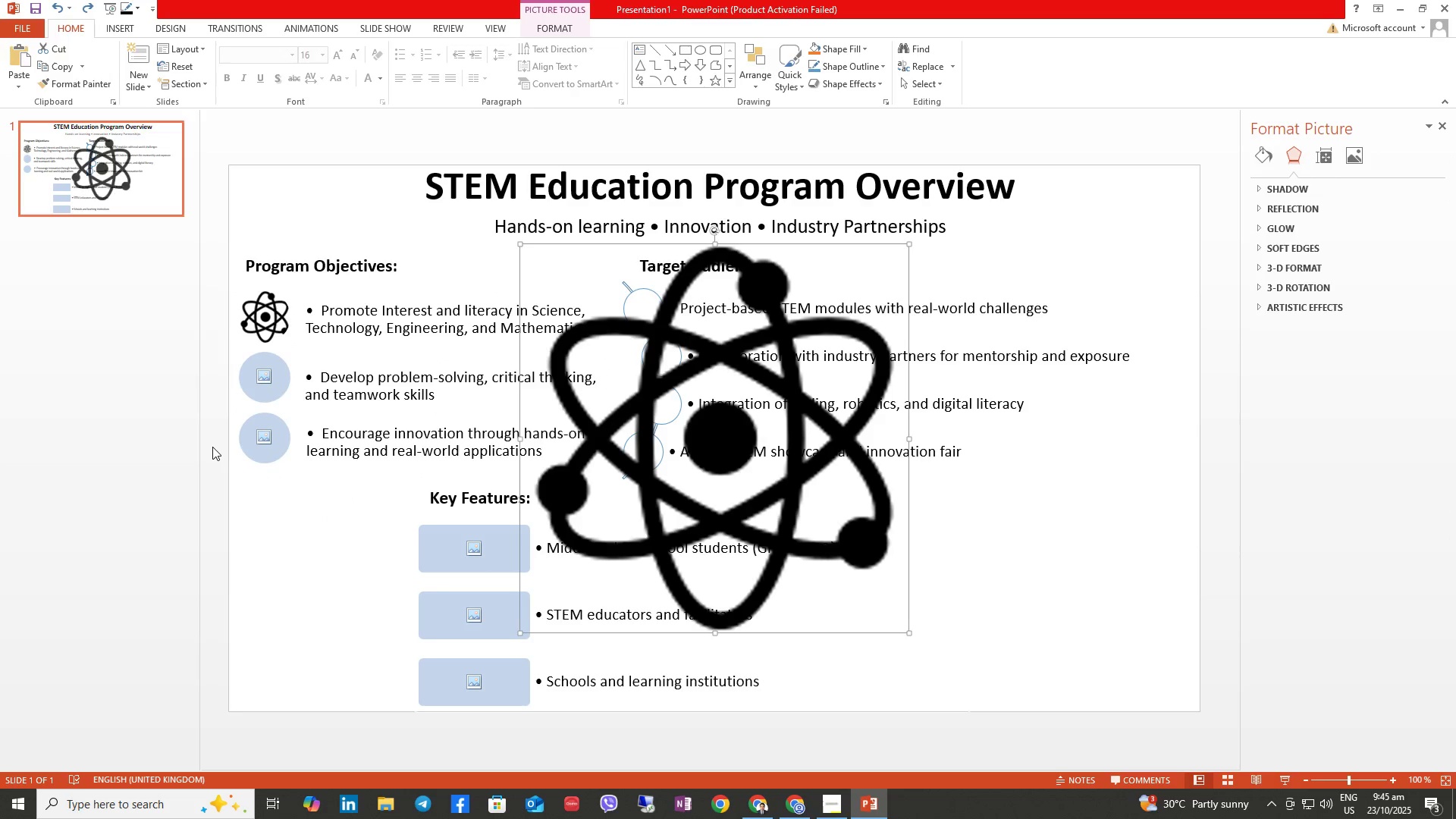 
key(Control+Z)
 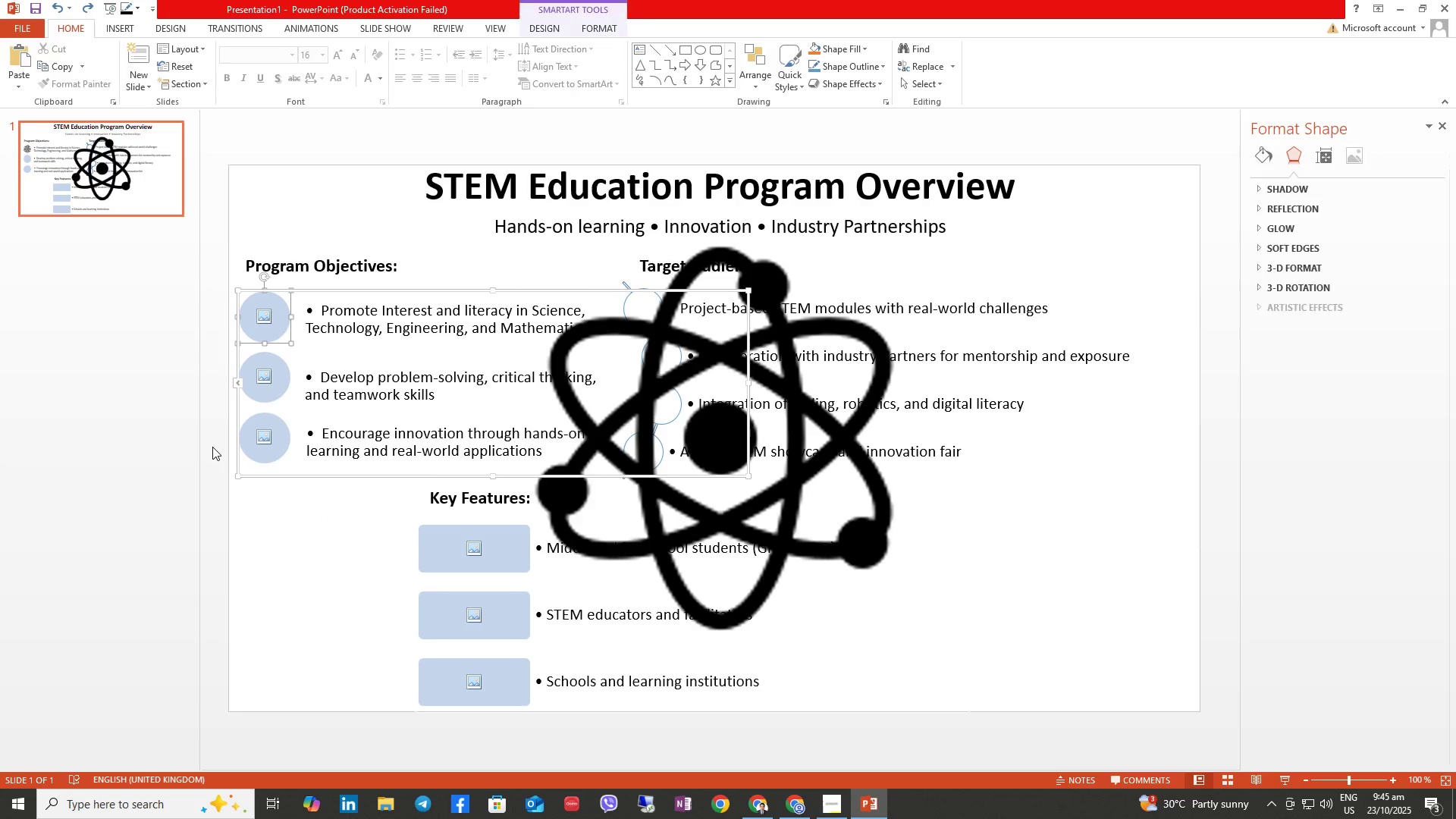 
key(Control+Z)
 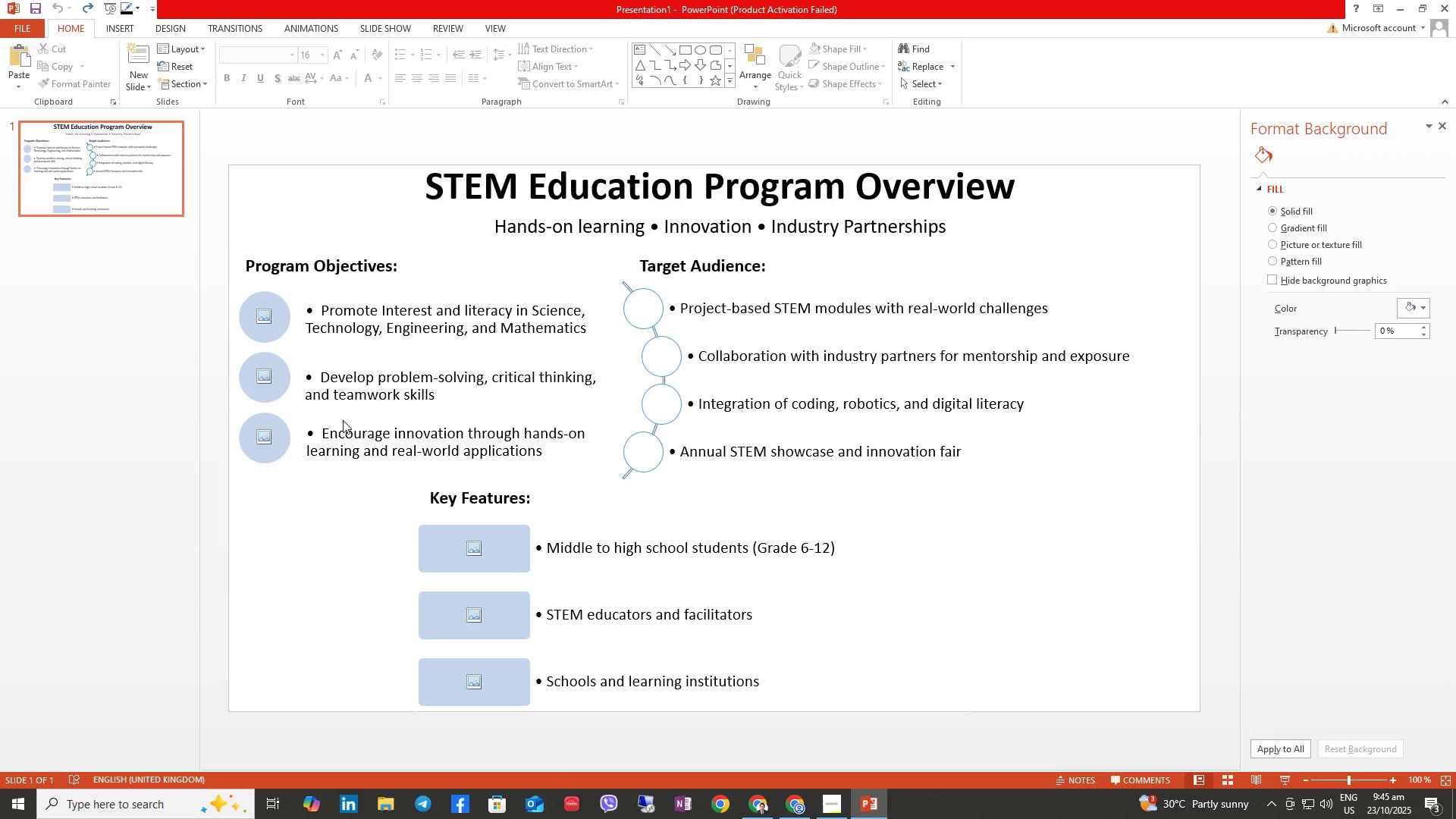 
left_click([333, 378])
 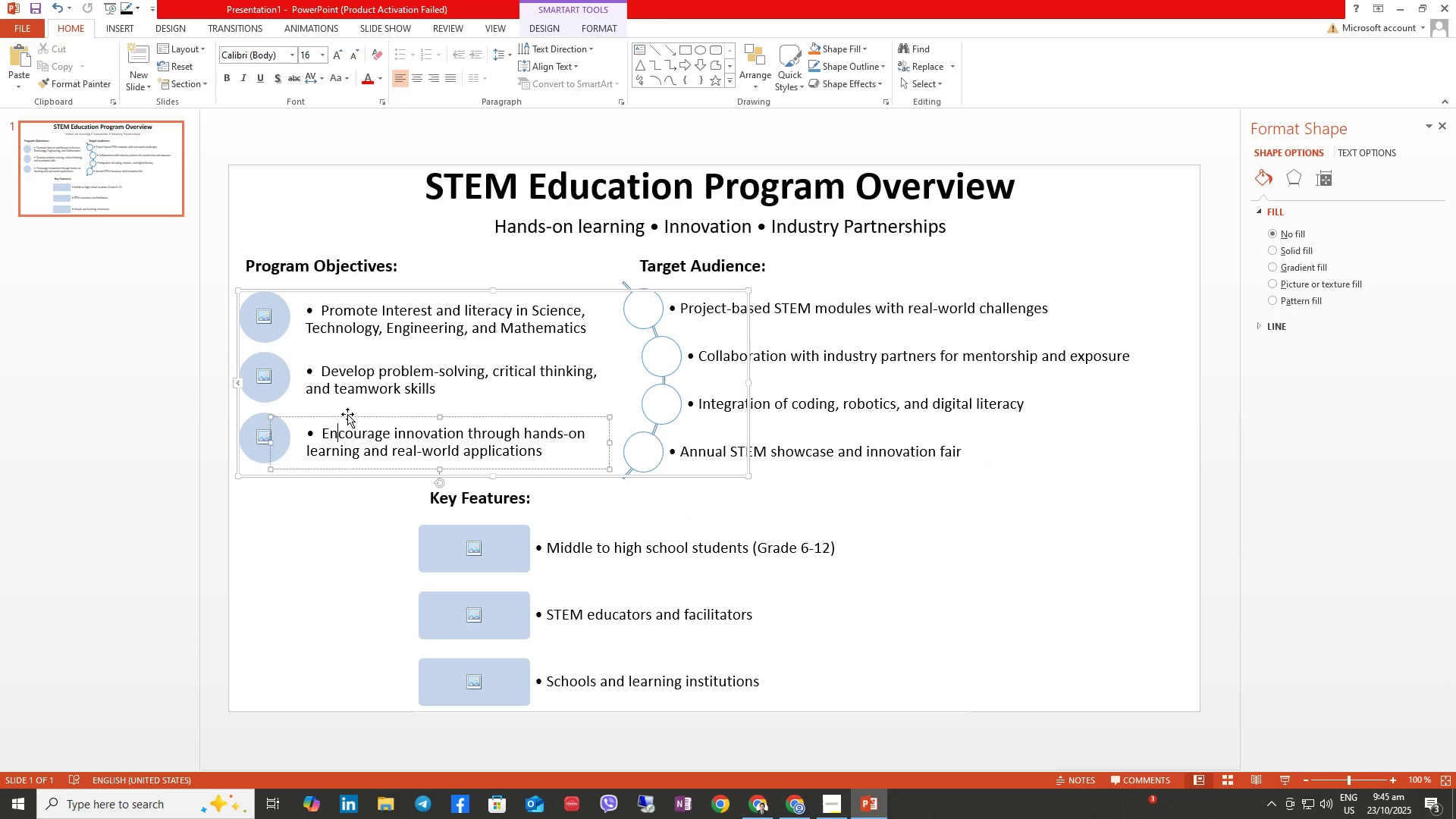 
left_click([274, 312])
 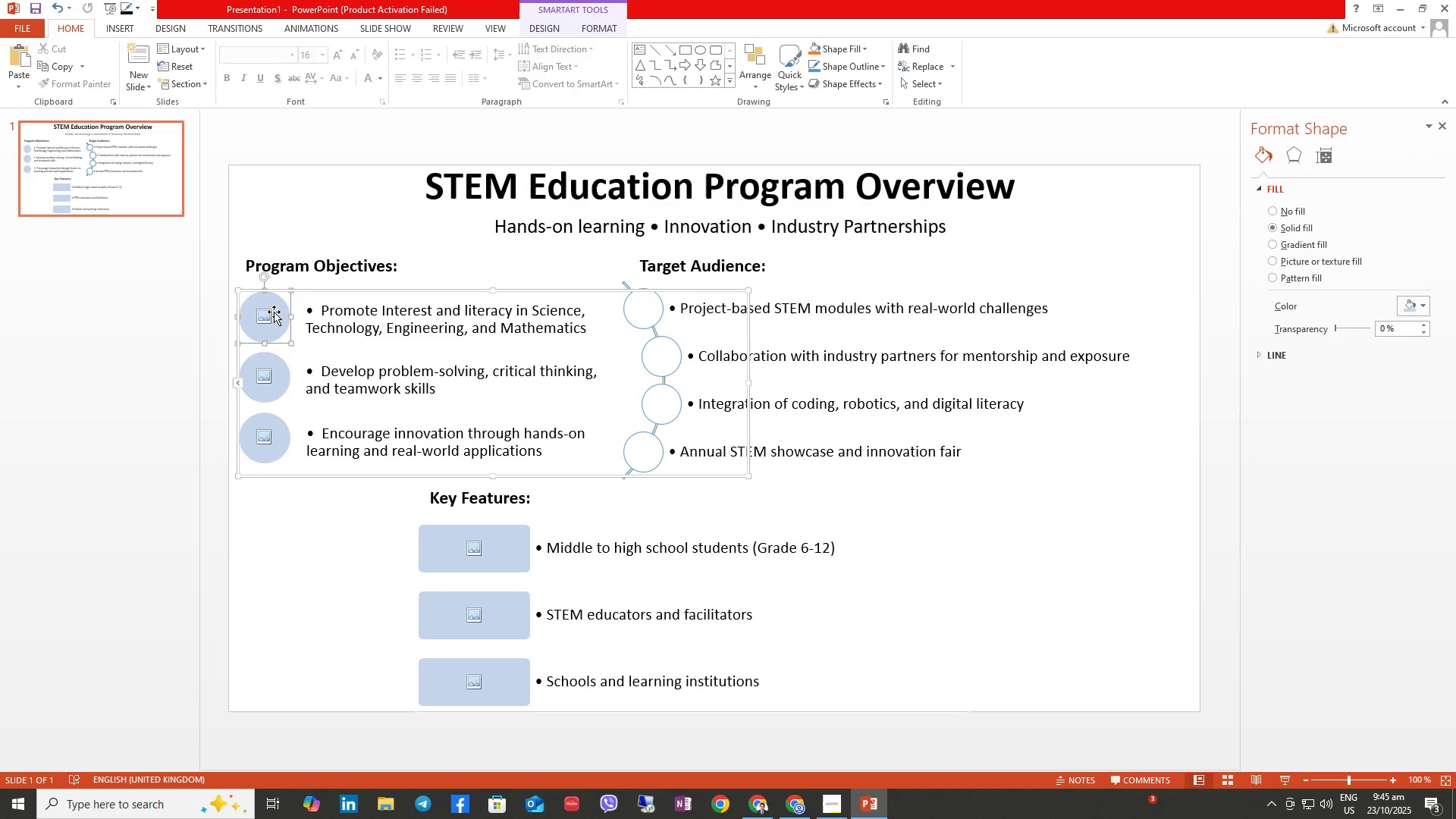 
right_click([274, 312])
 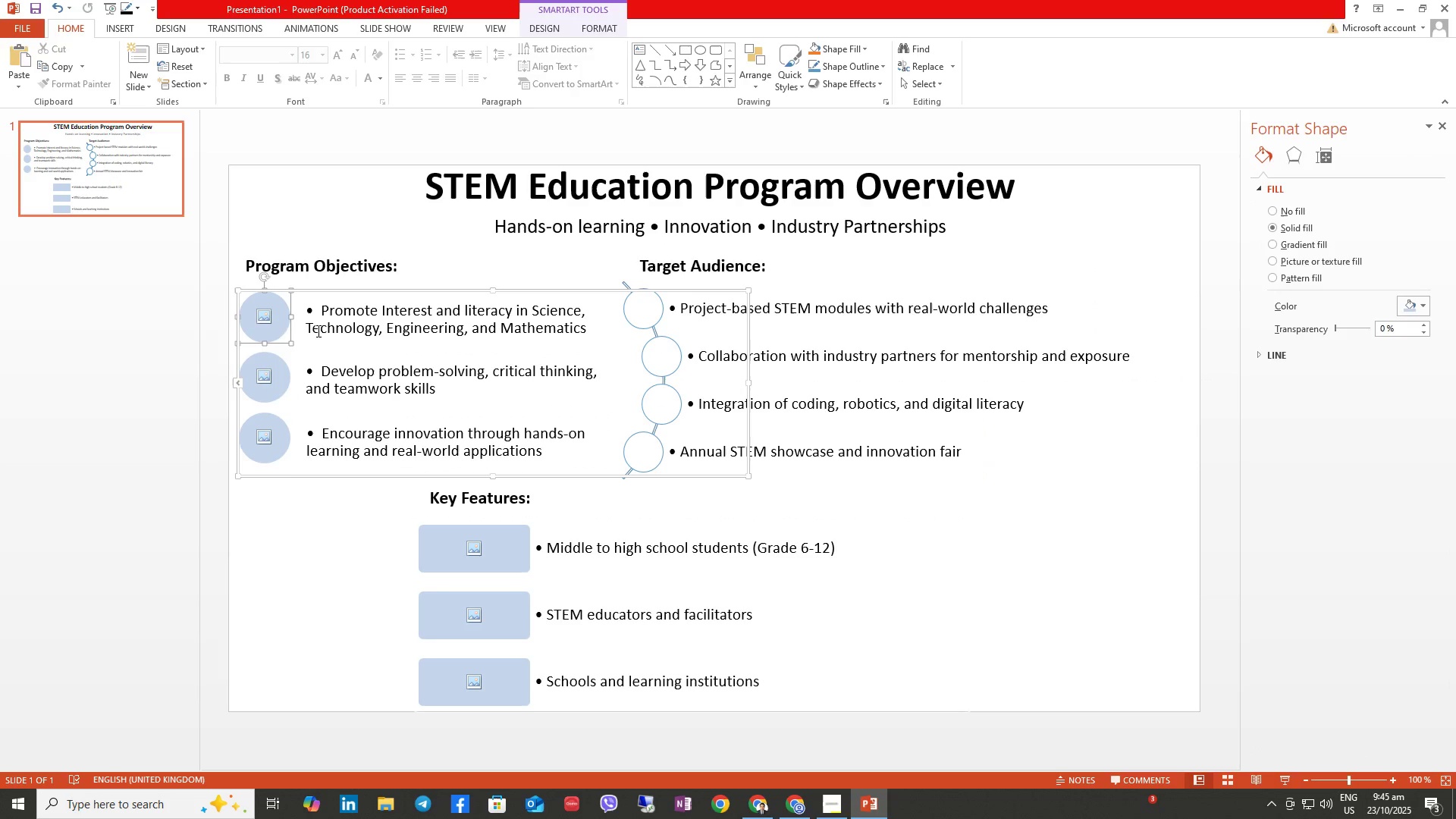 
left_click([253, 317])
 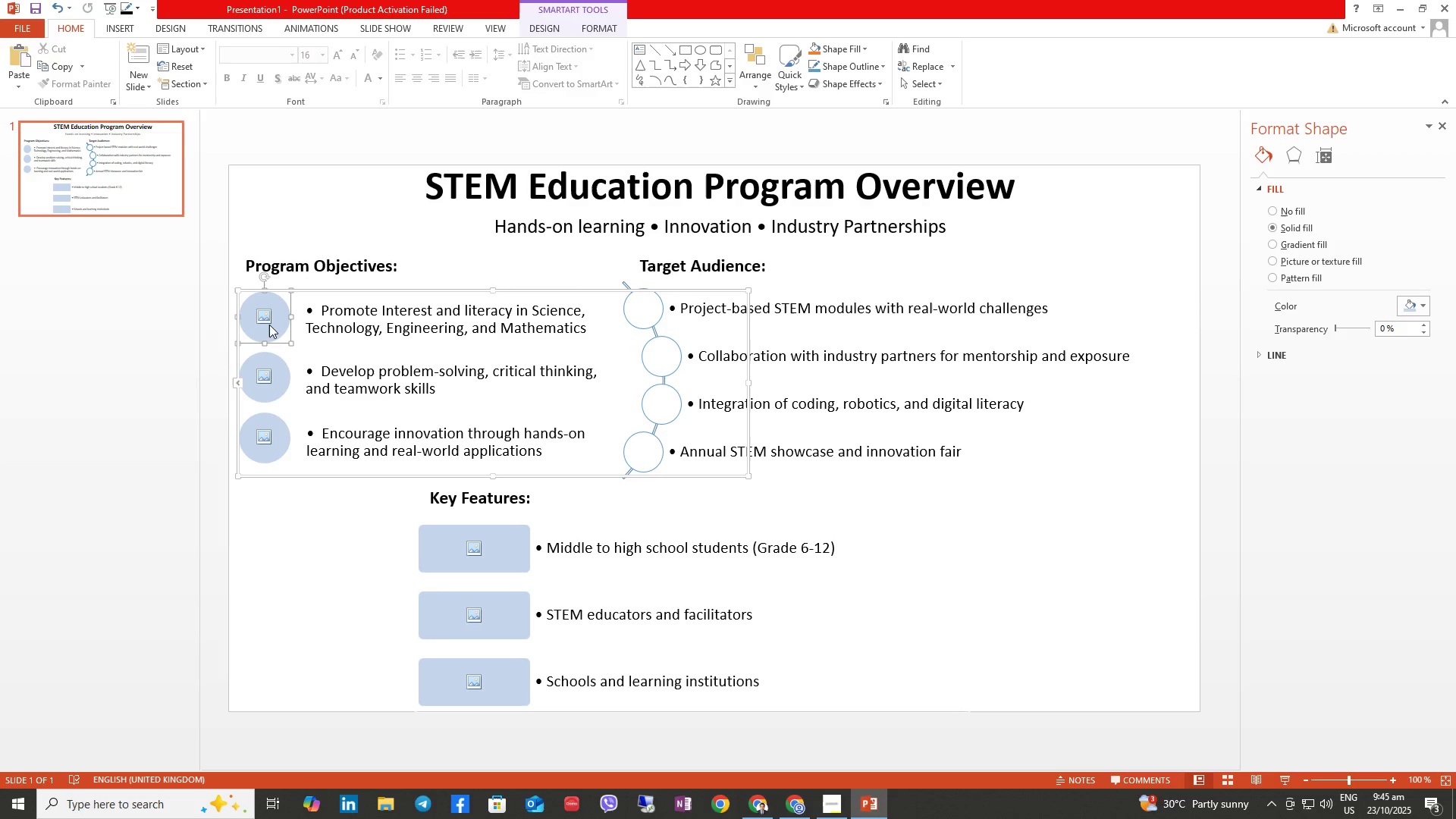 
left_click([273, 332])
 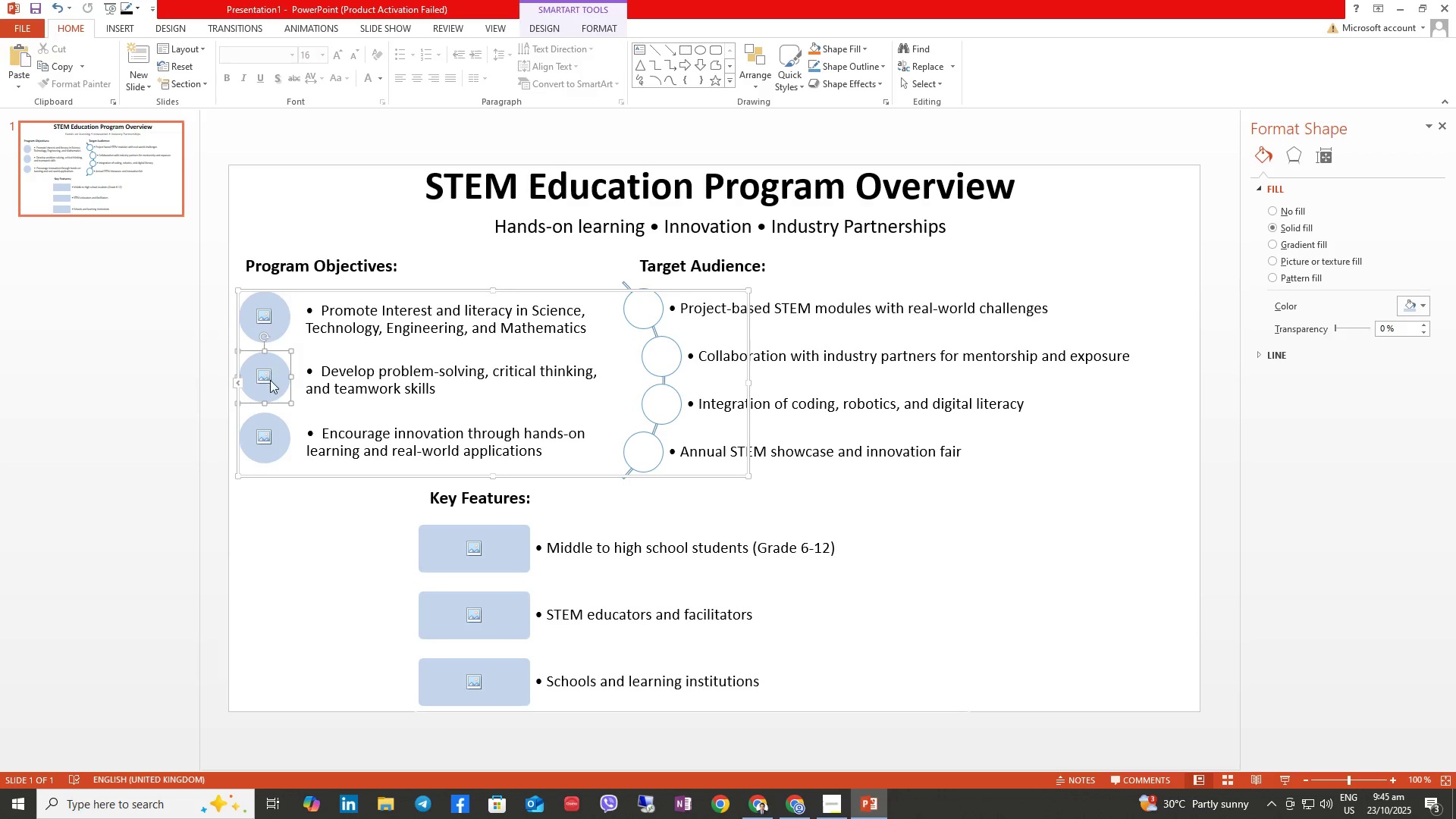 
double_click([266, 386])
 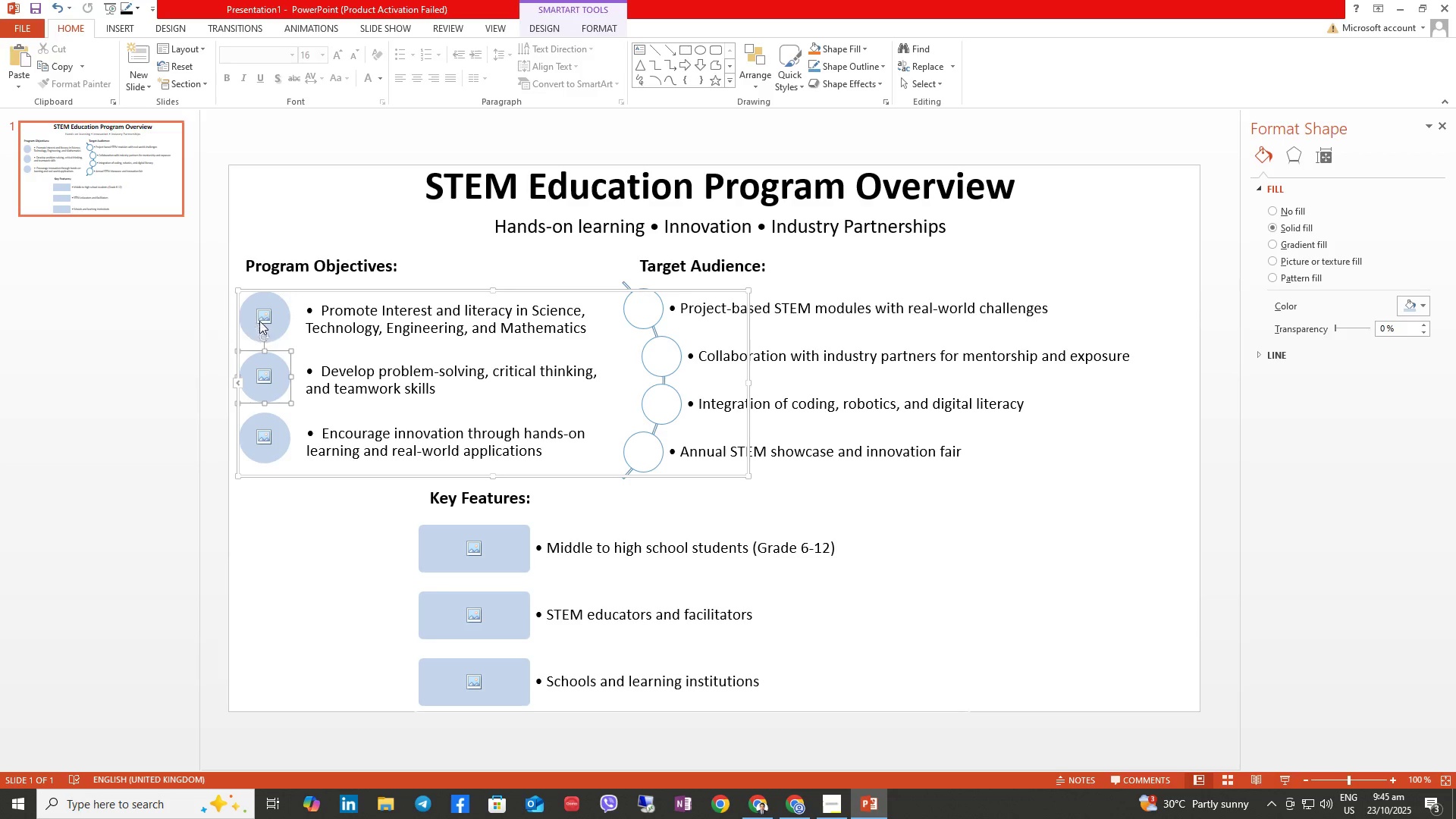 
left_click([262, 316])
 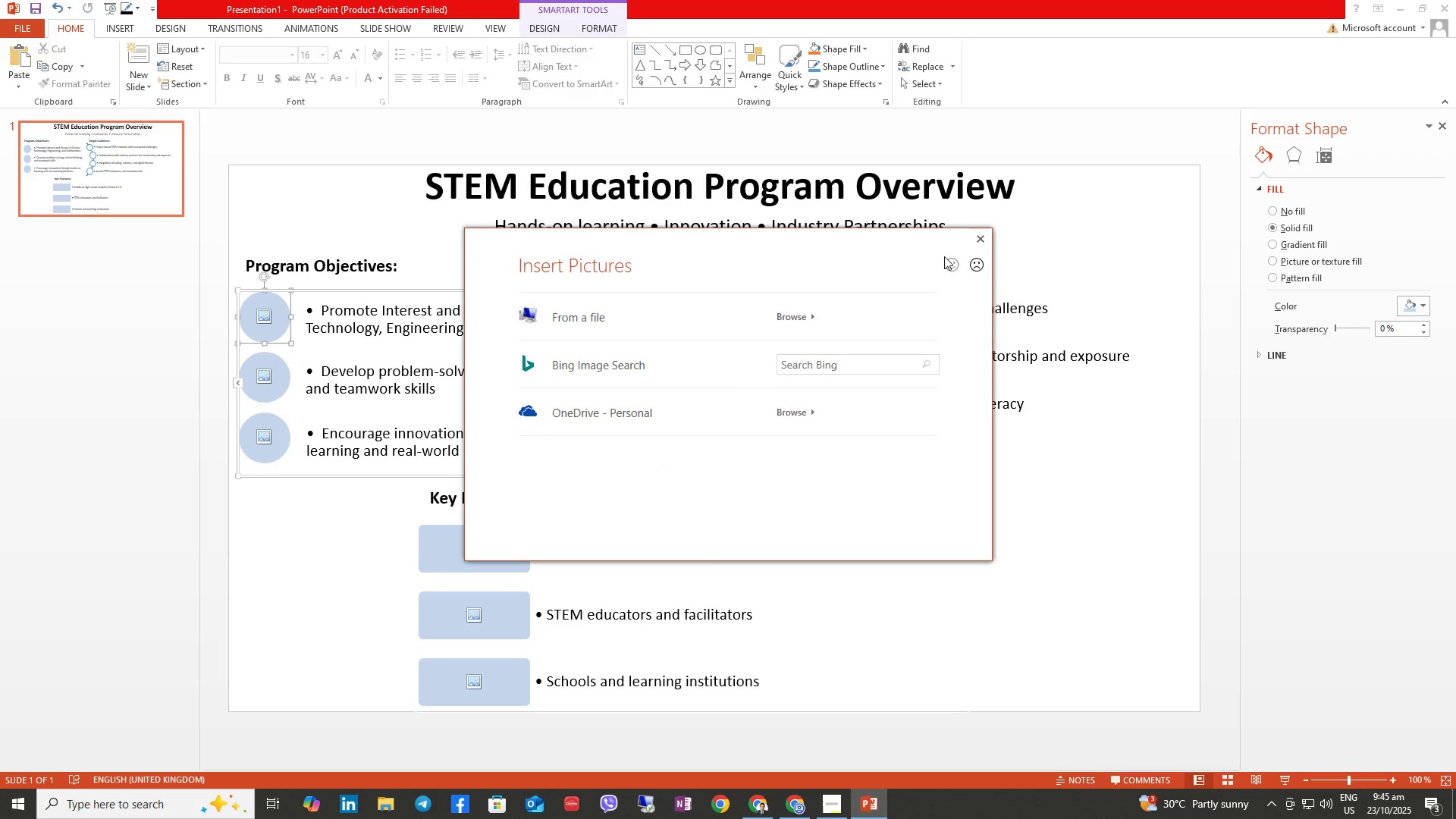 
left_click([983, 232])
 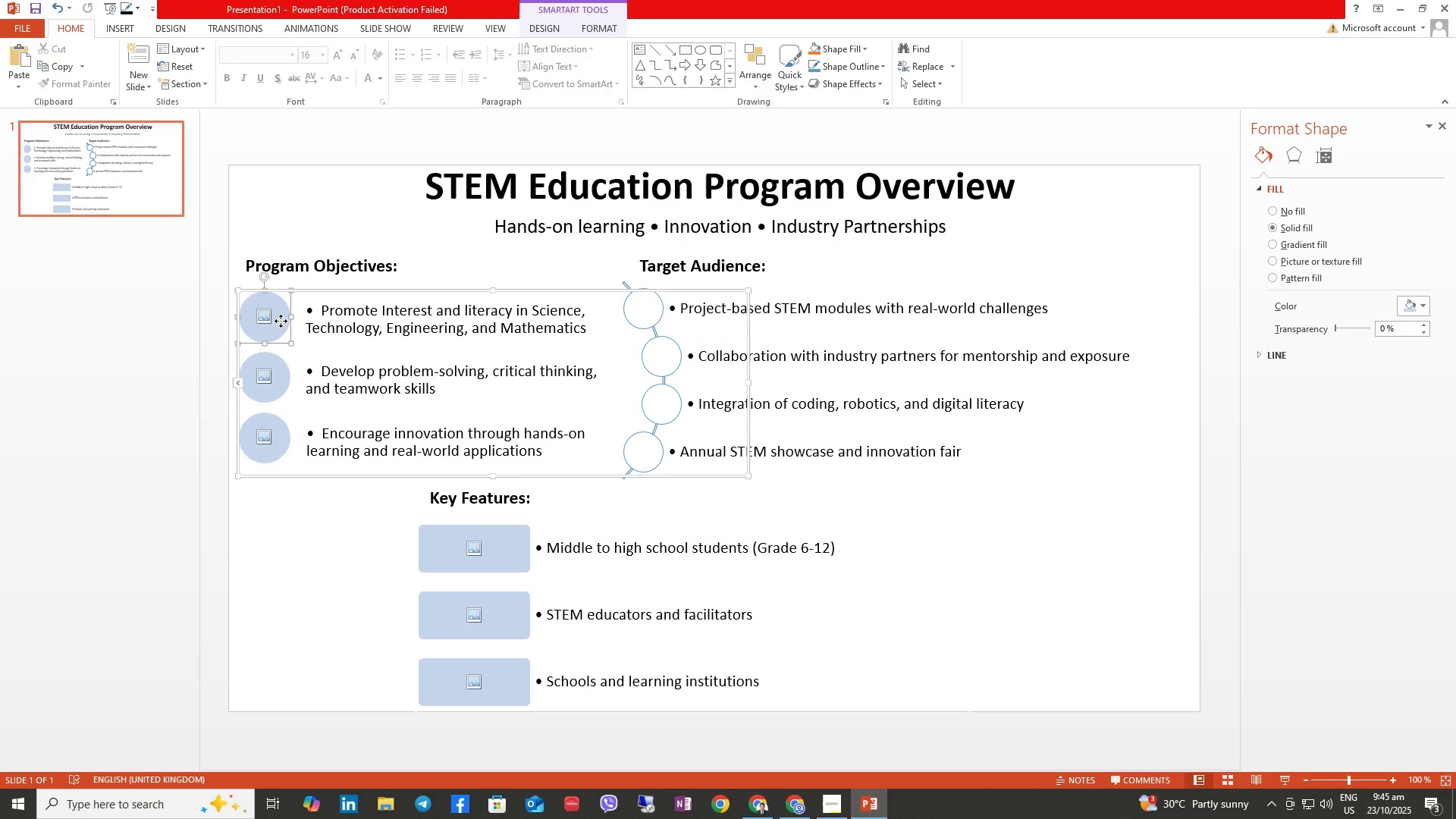 
left_click([281, 321])
 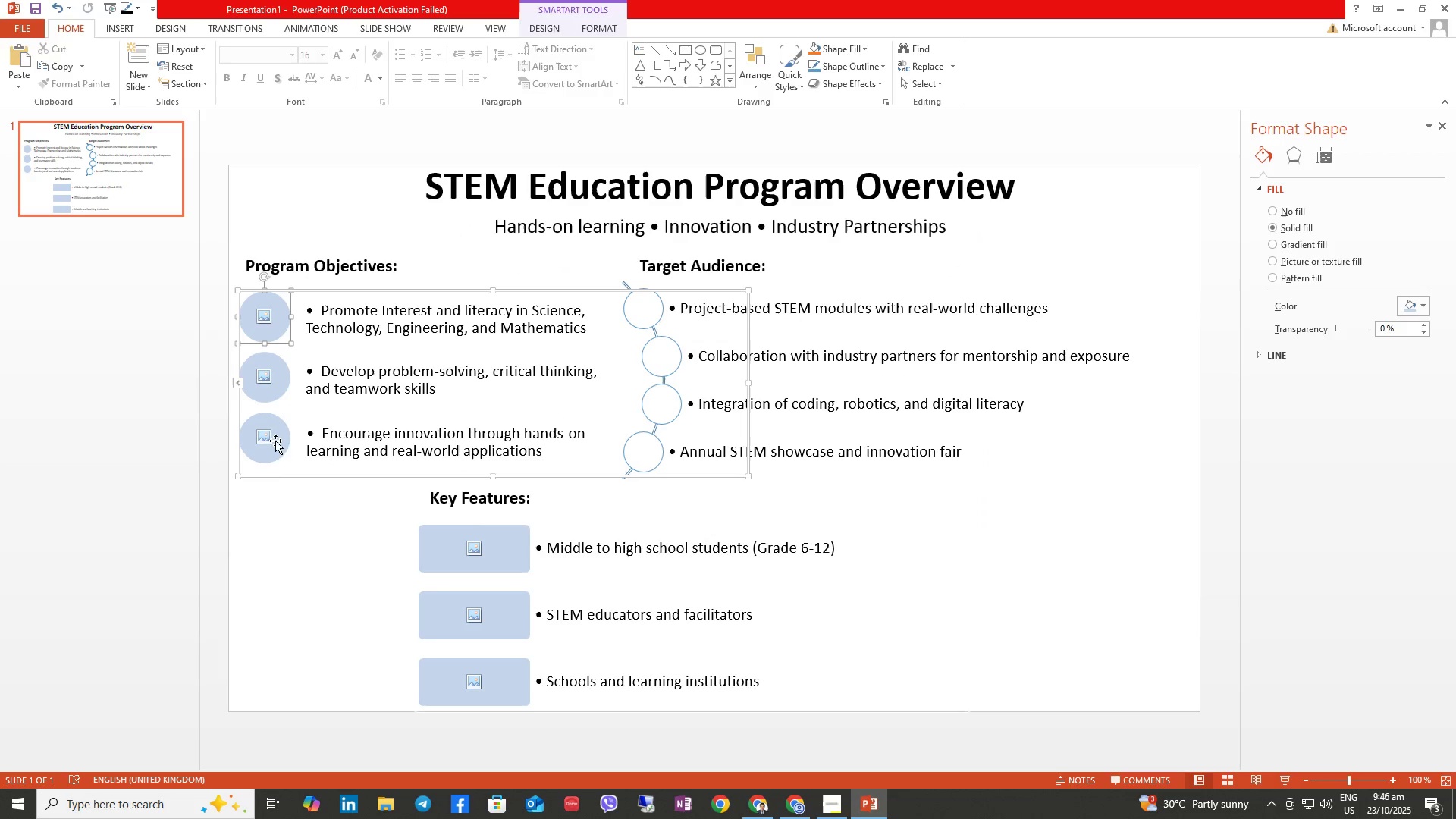 
left_click([268, 312])
 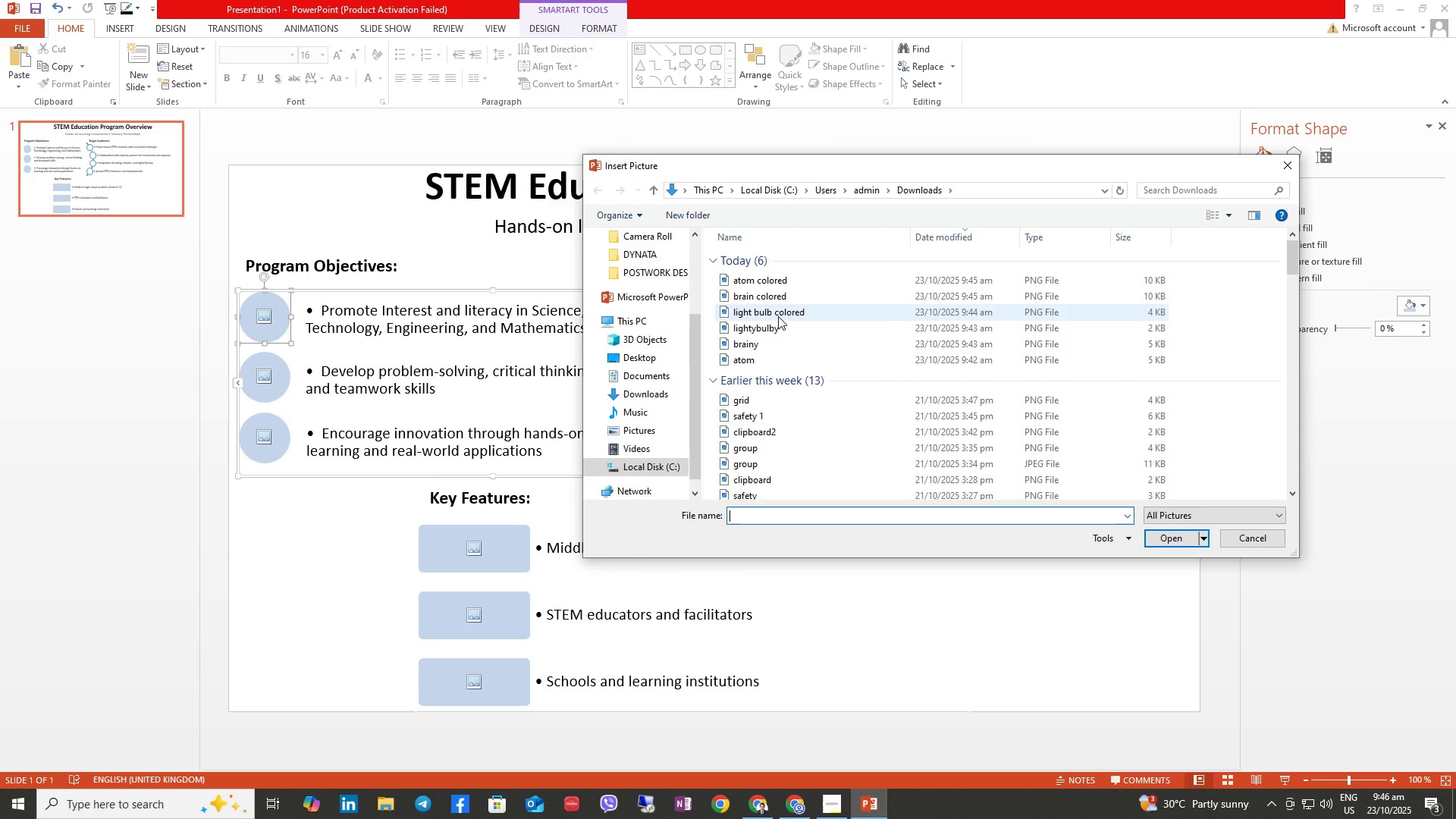 
left_click([785, 283])
 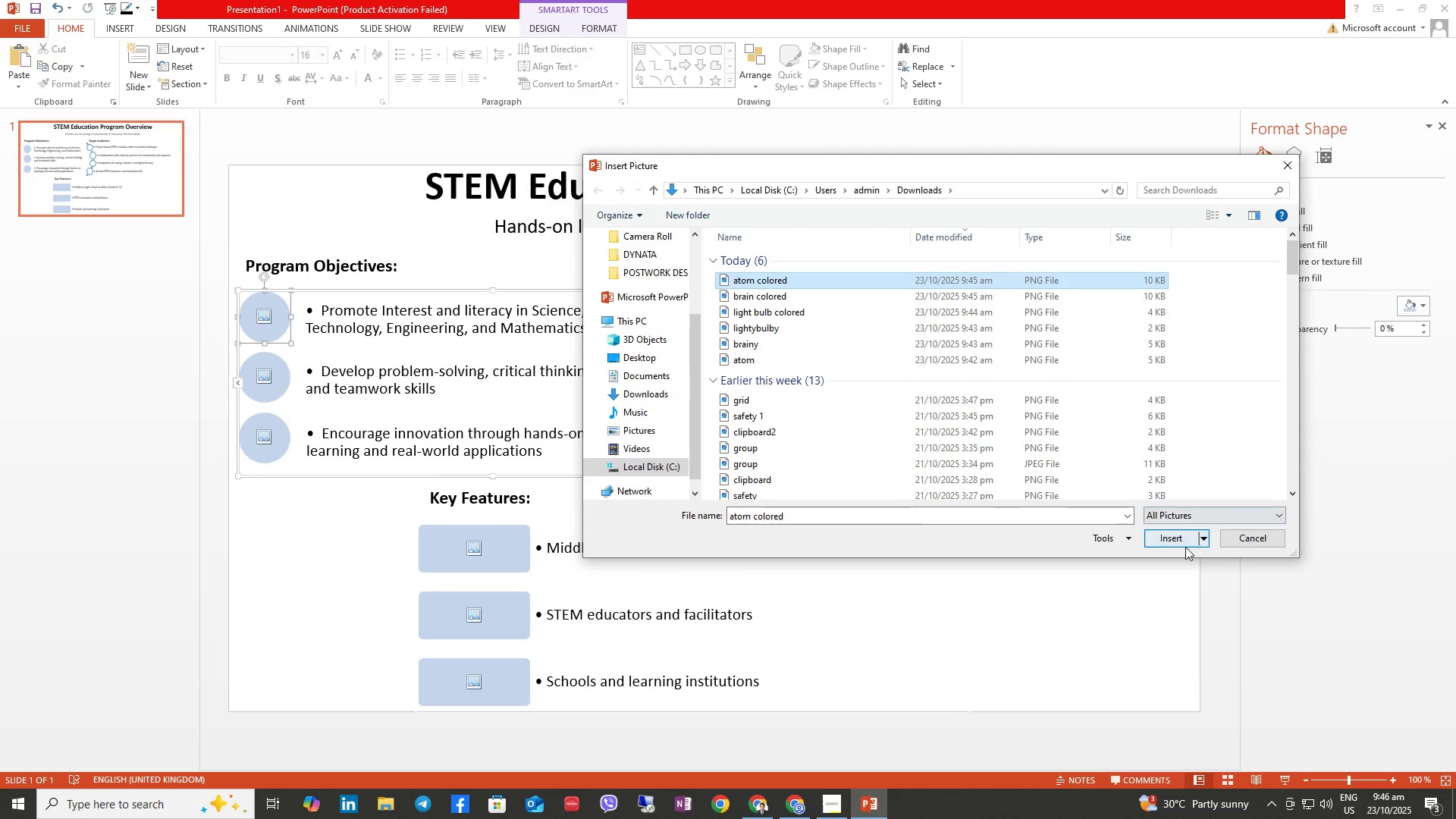 
left_click([1169, 540])
 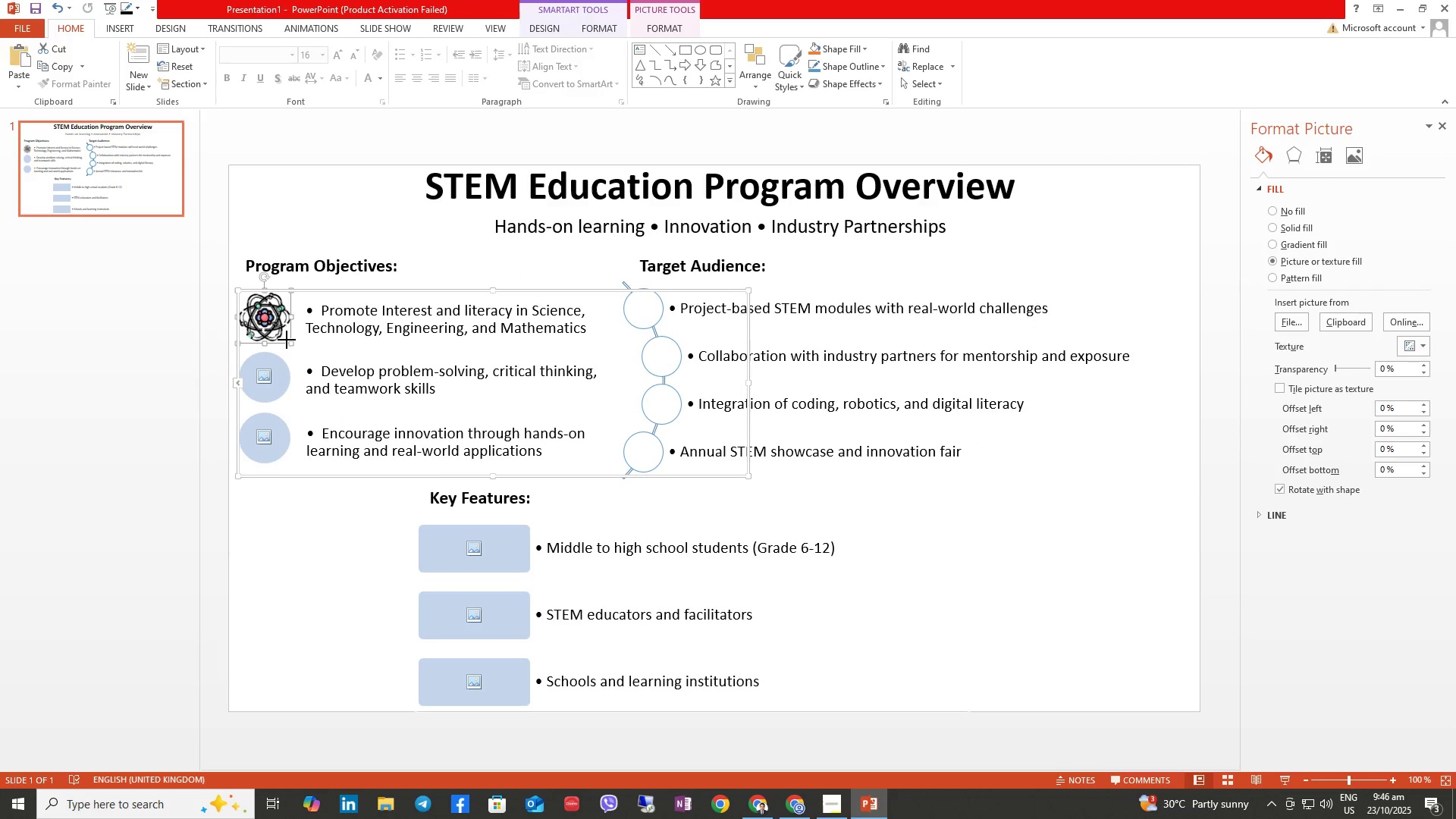 
wait(8.42)
 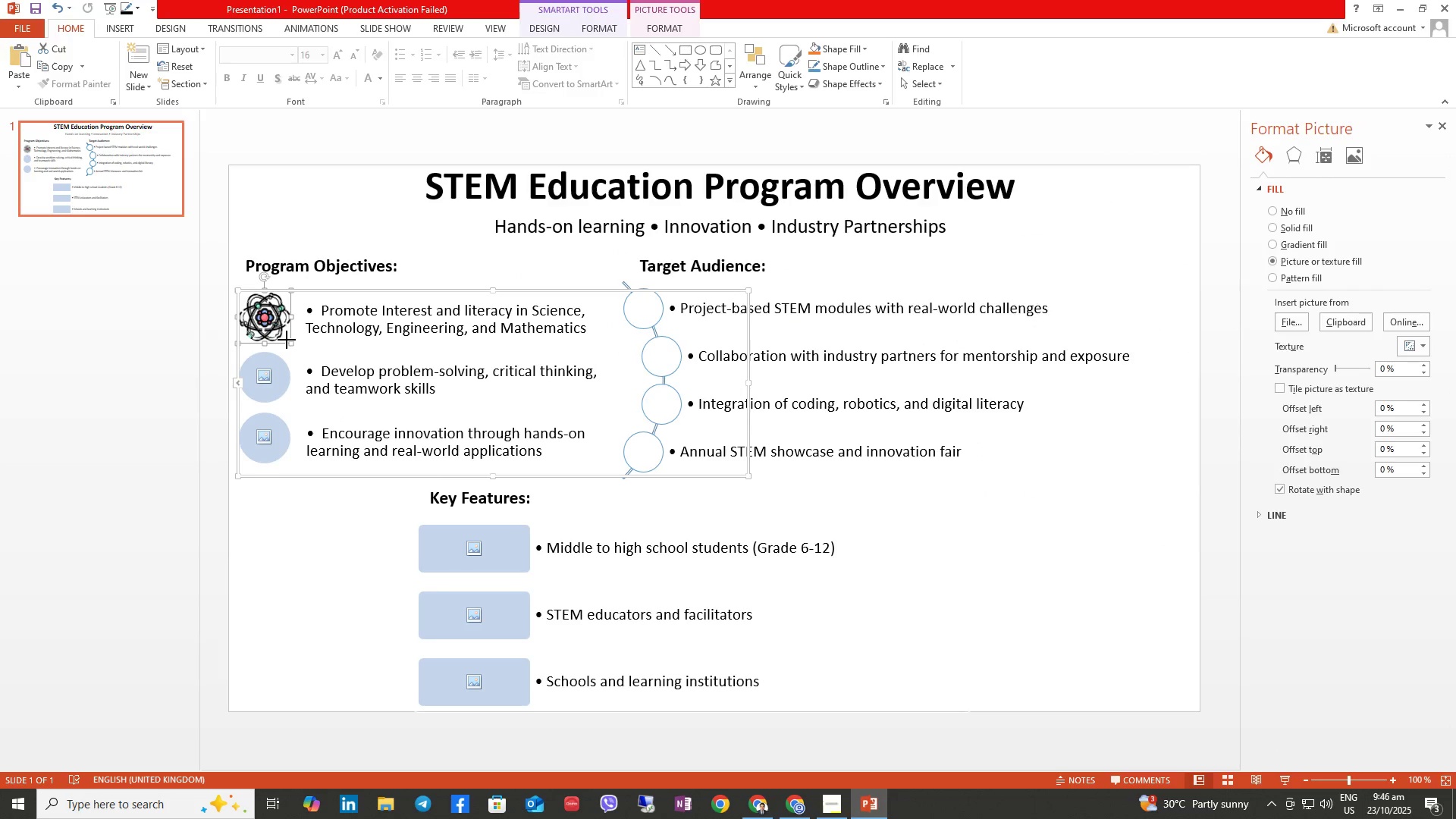 
left_click([269, 377])
 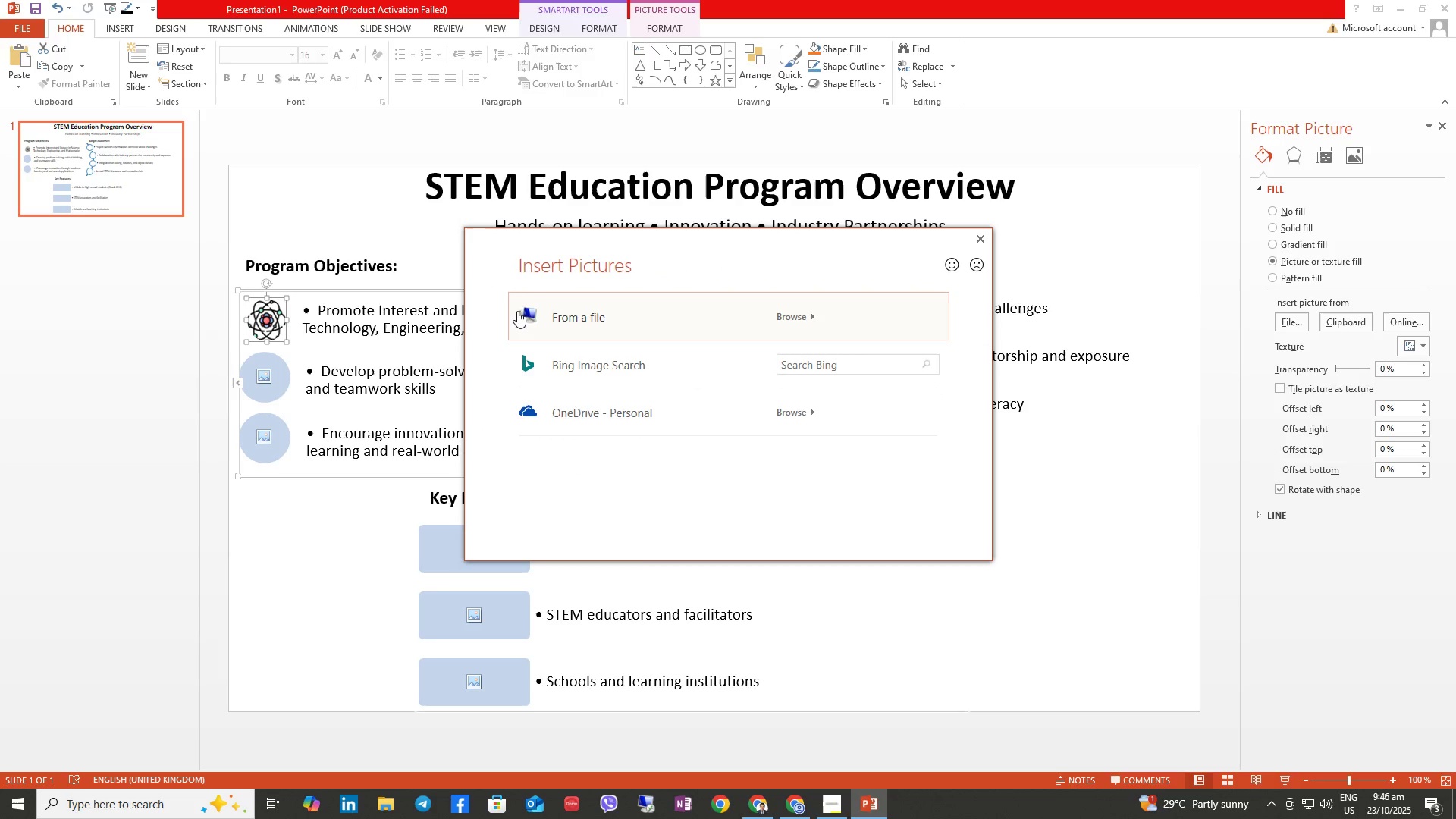 
left_click([553, 314])
 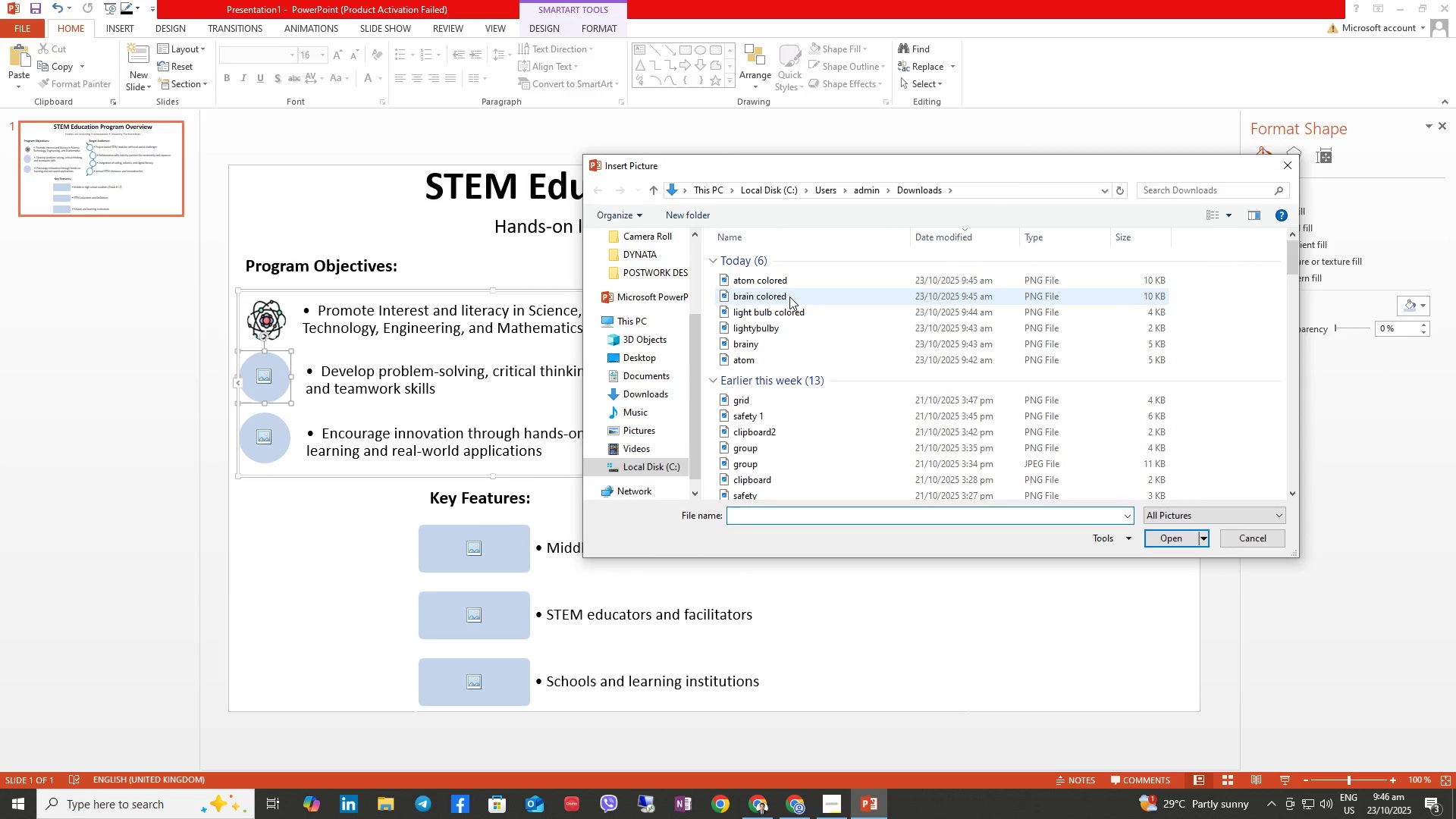 
left_click([789, 297])
 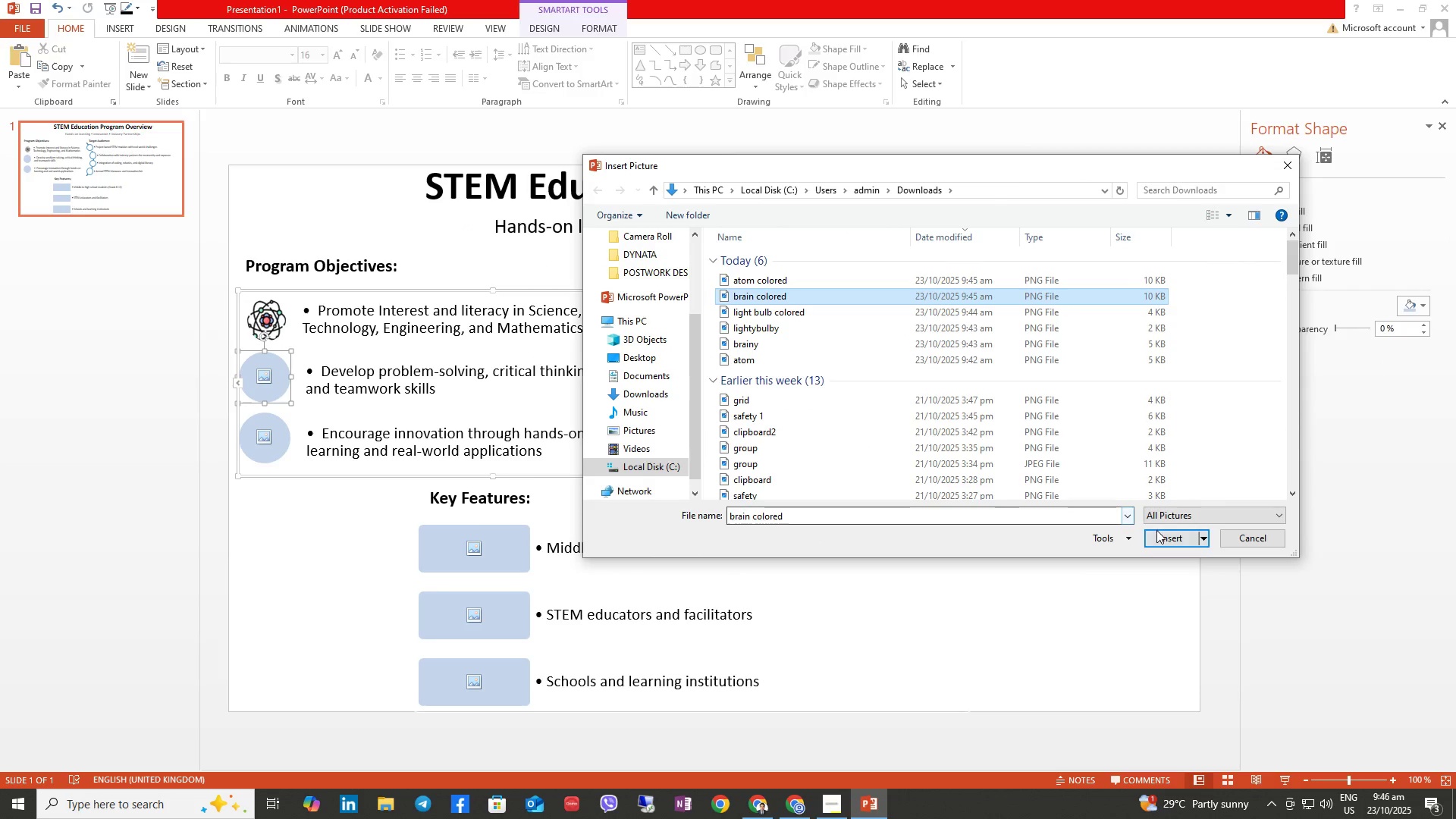 
left_click([1157, 531])
 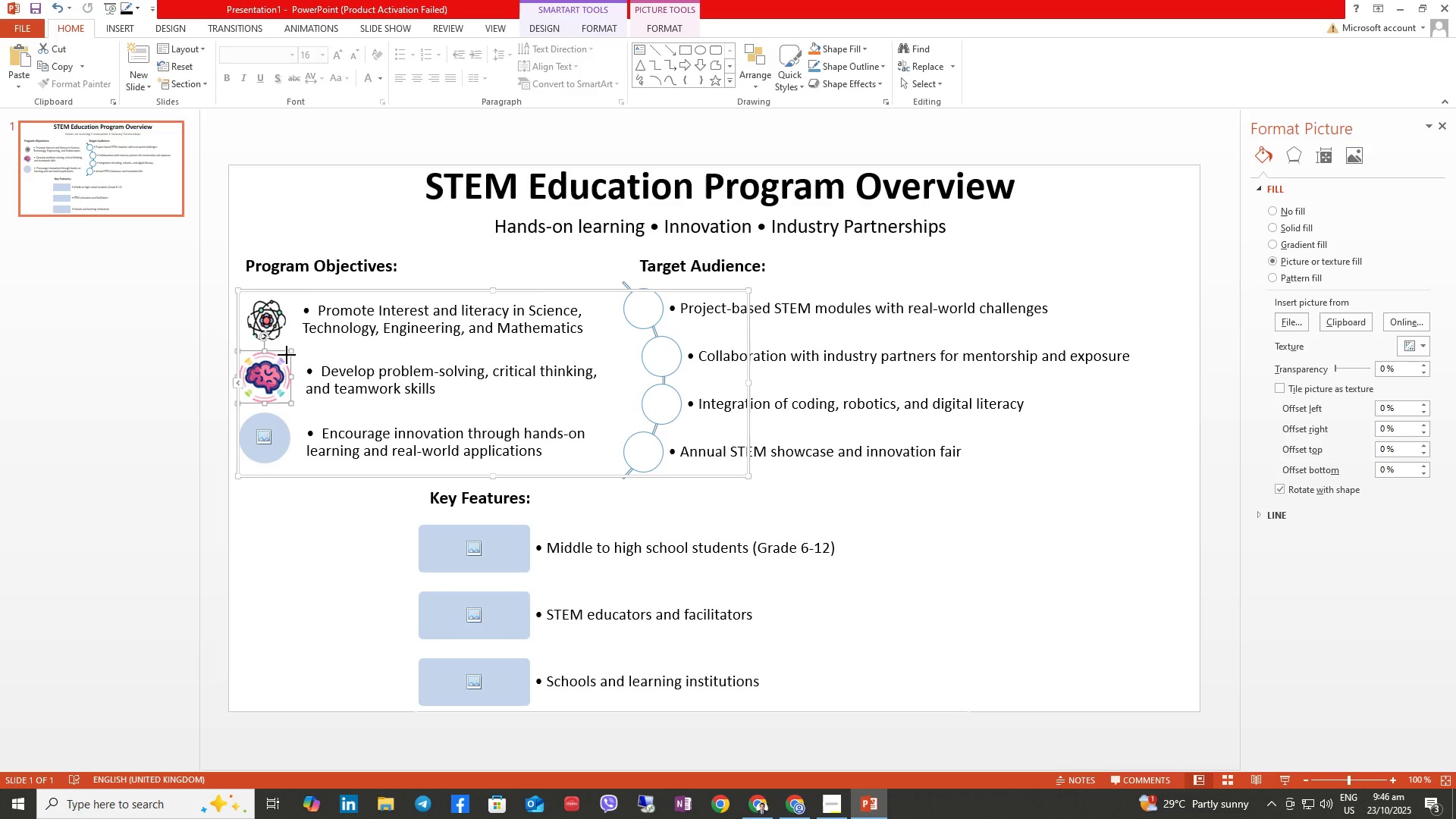 
wait(9.61)
 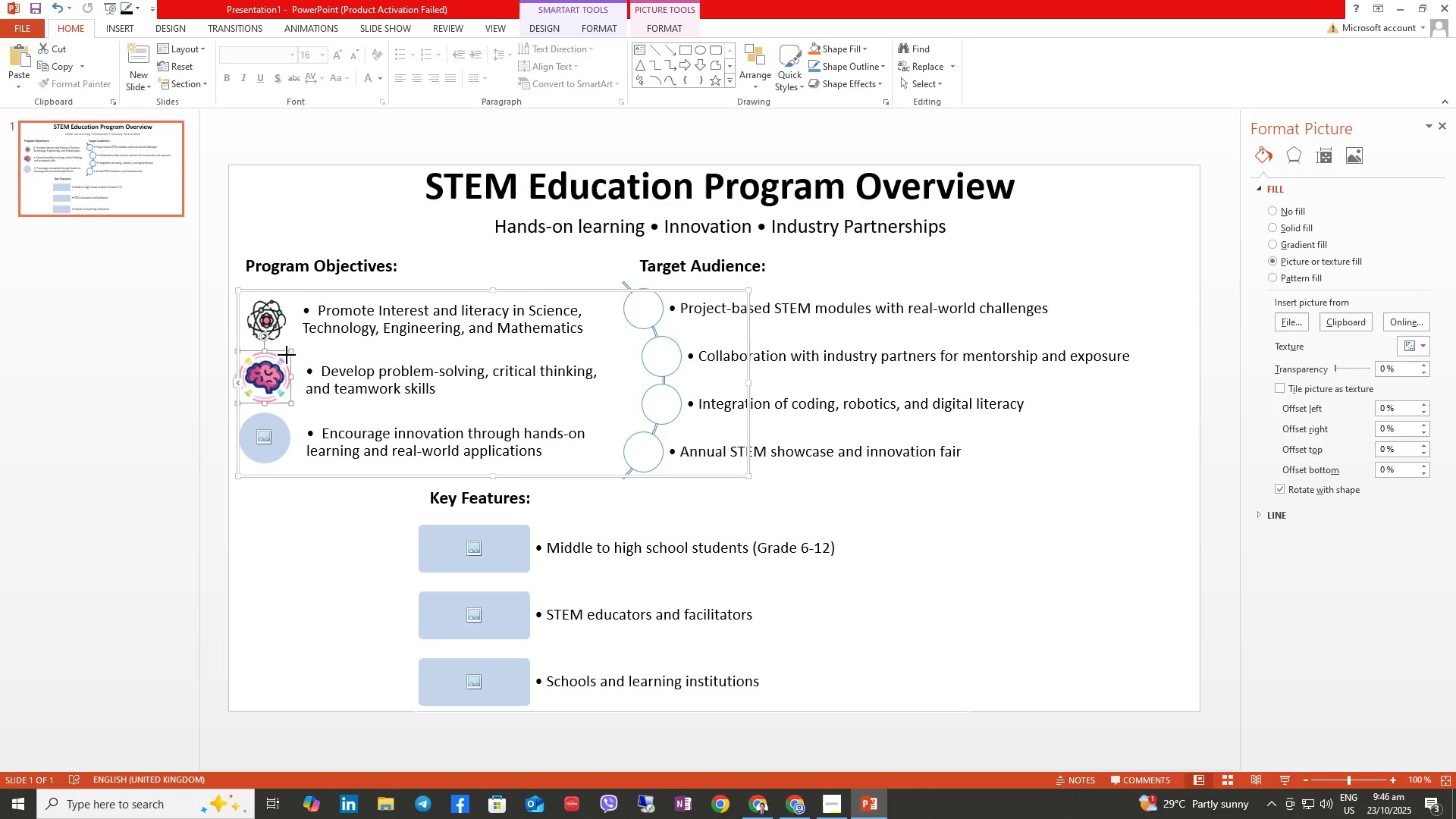 
left_click([273, 328])
 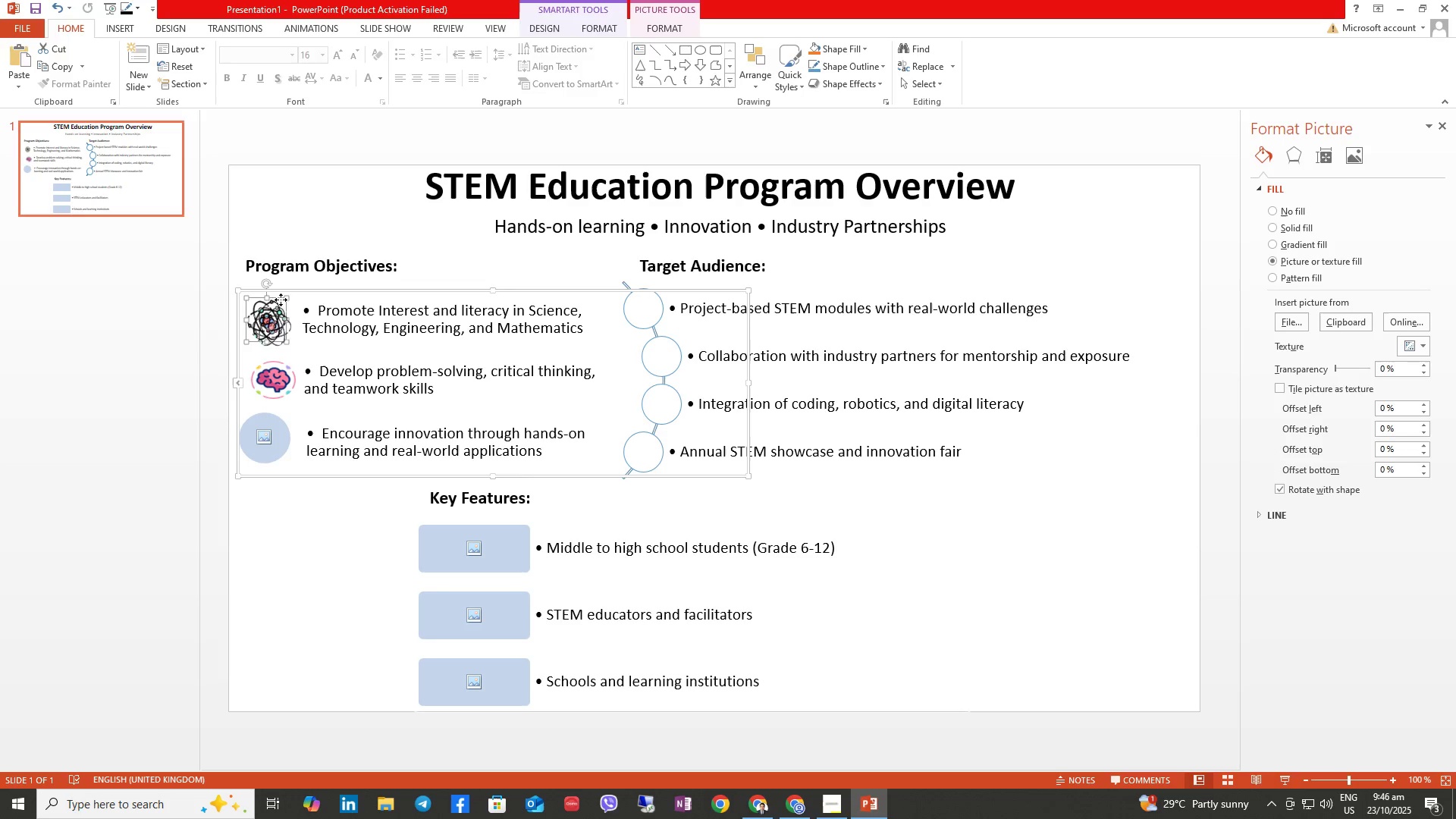 
wait(5.61)
 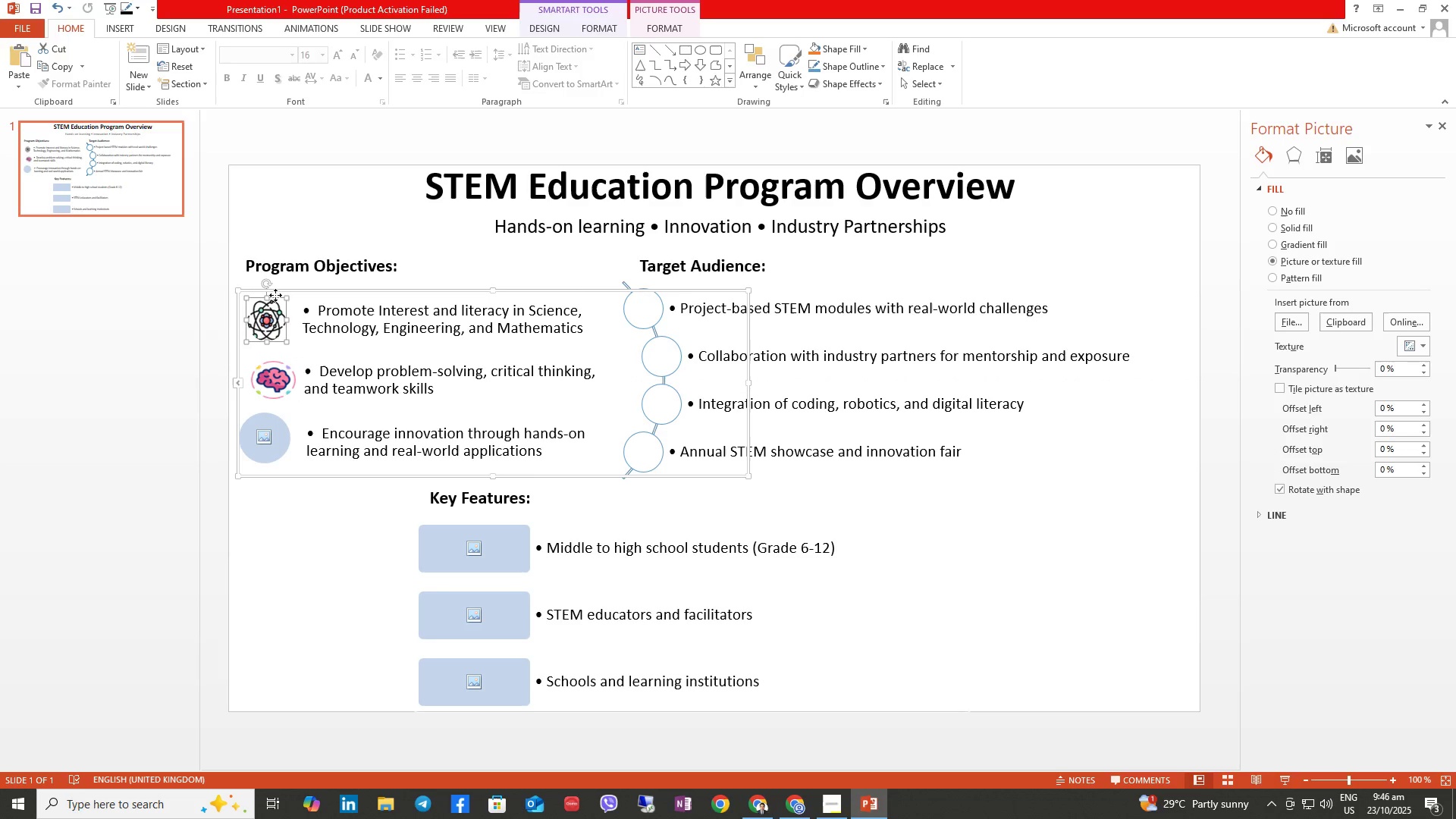 
left_click([338, 352])
 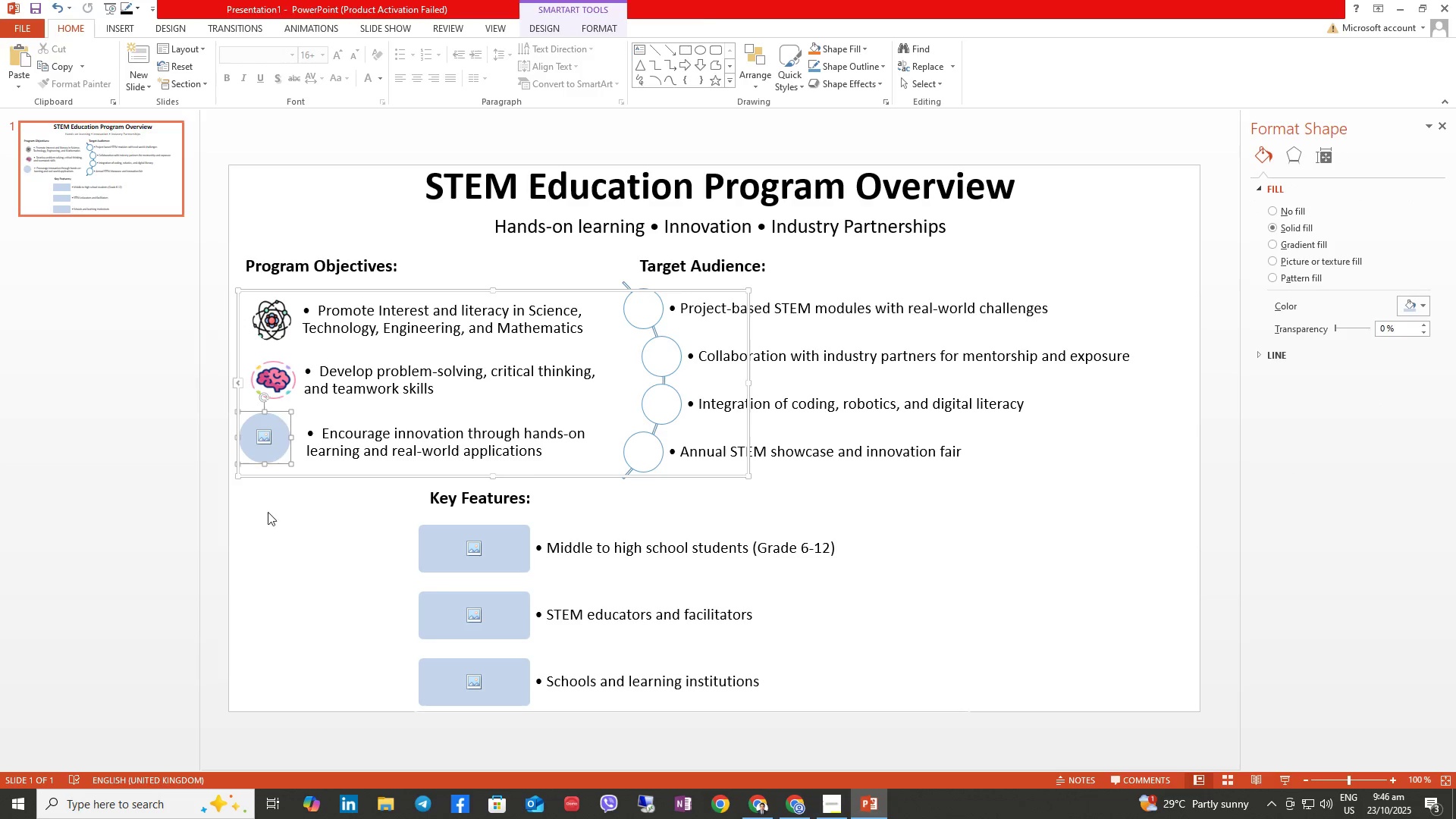 
double_click([268, 446])
 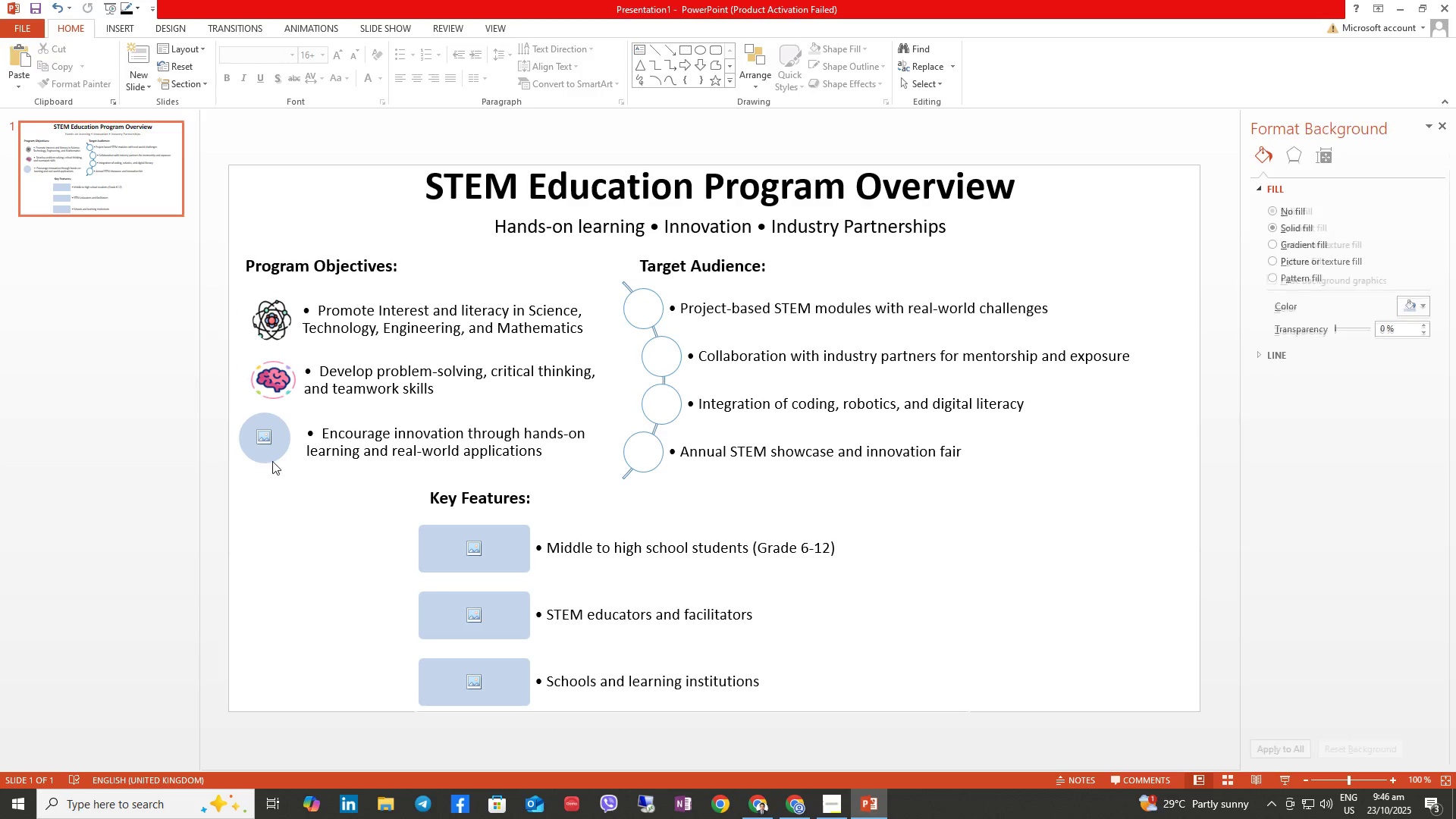 
double_click([268, 453])
 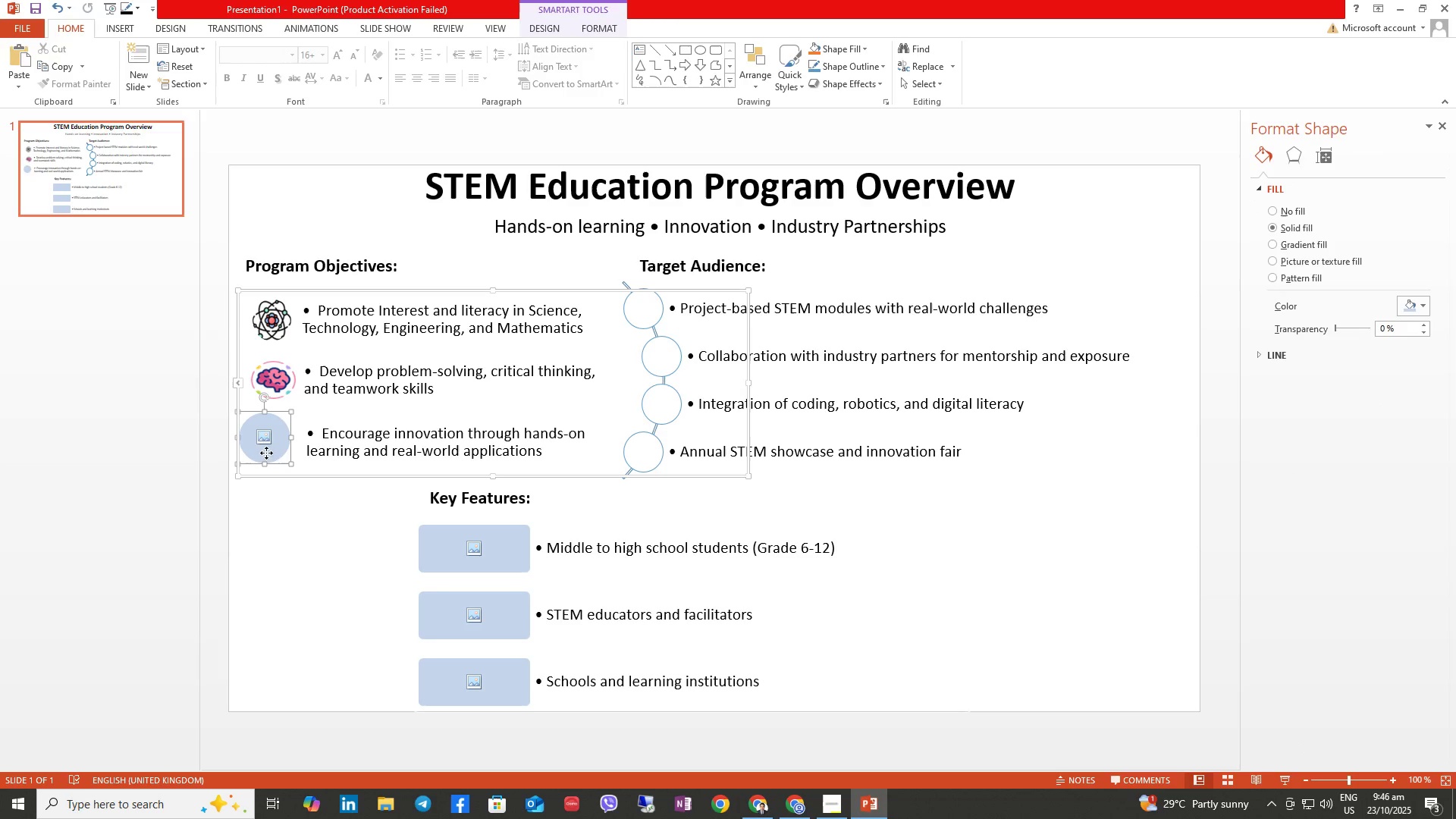 
left_click([266, 445])
 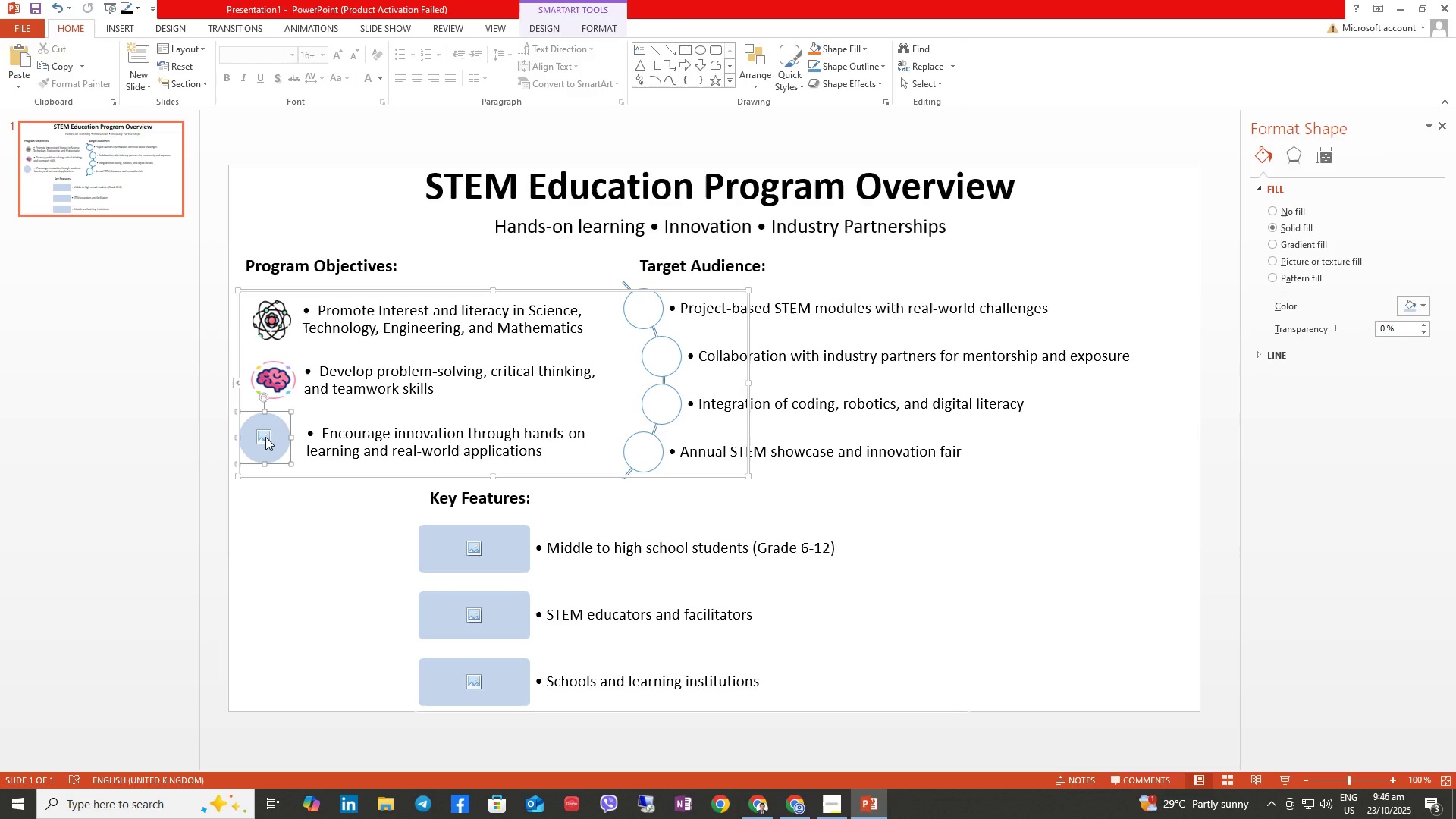 
left_click([265, 437])
 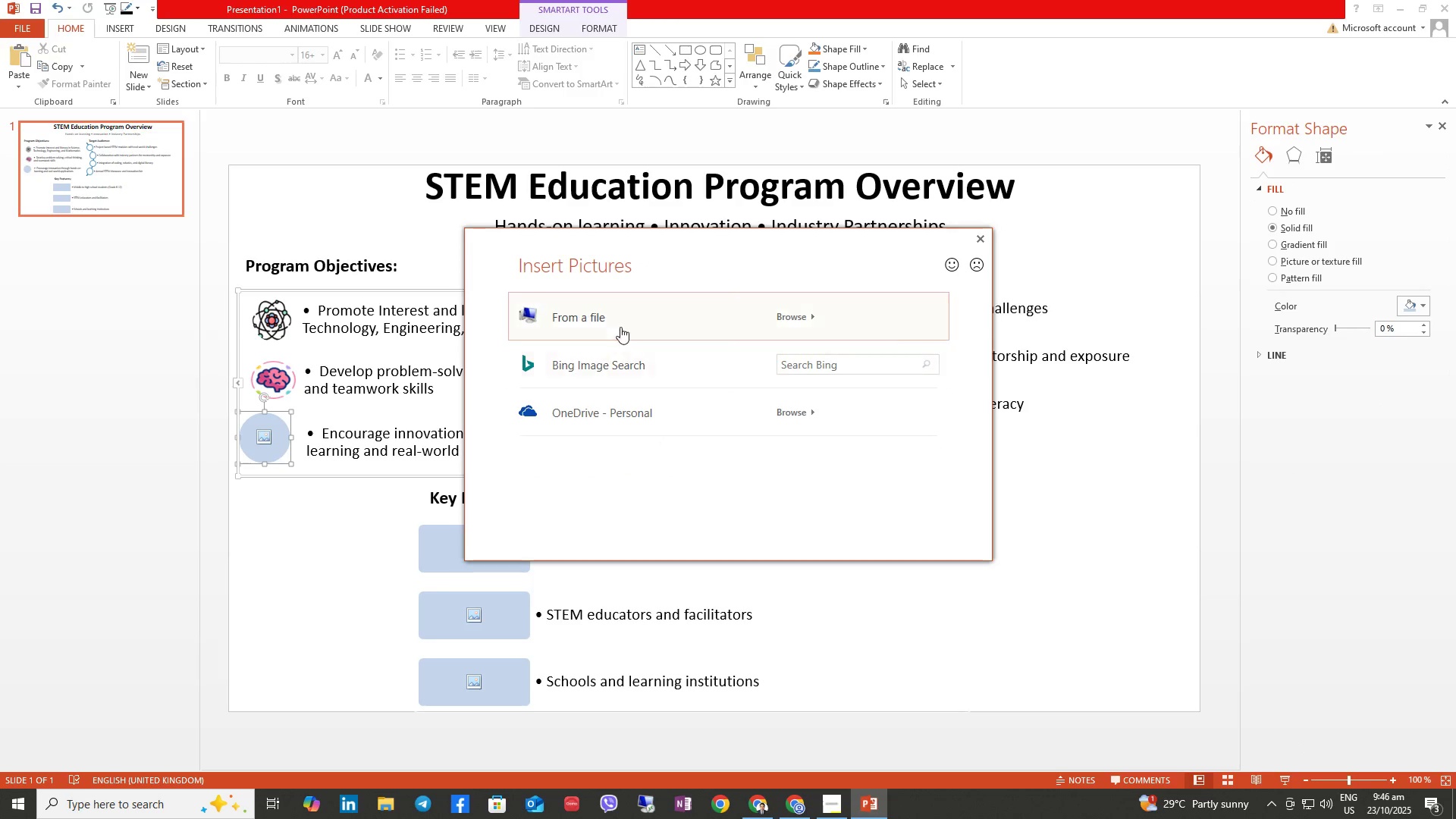 
left_click([629, 313])
 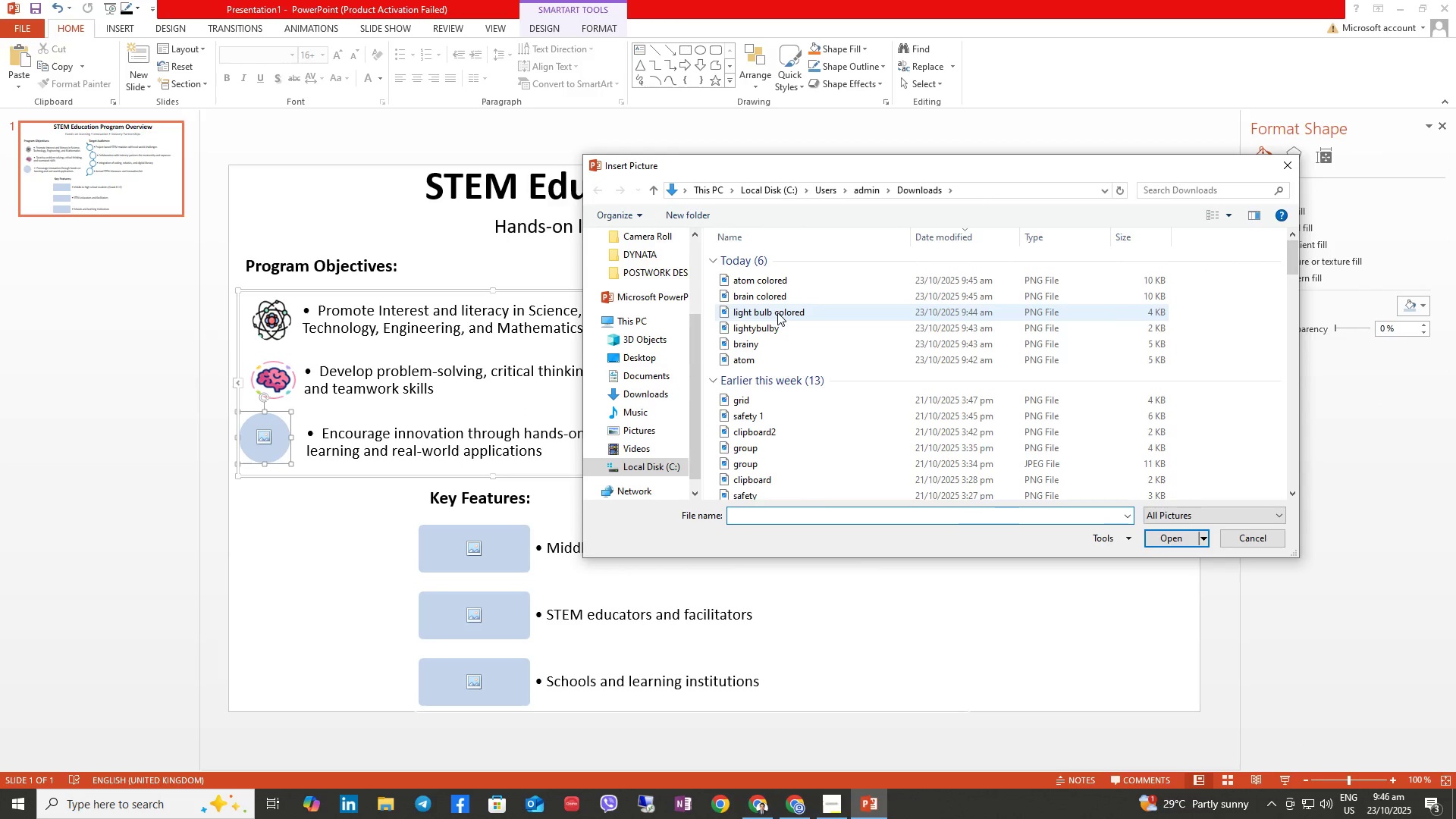 
left_click([778, 312])
 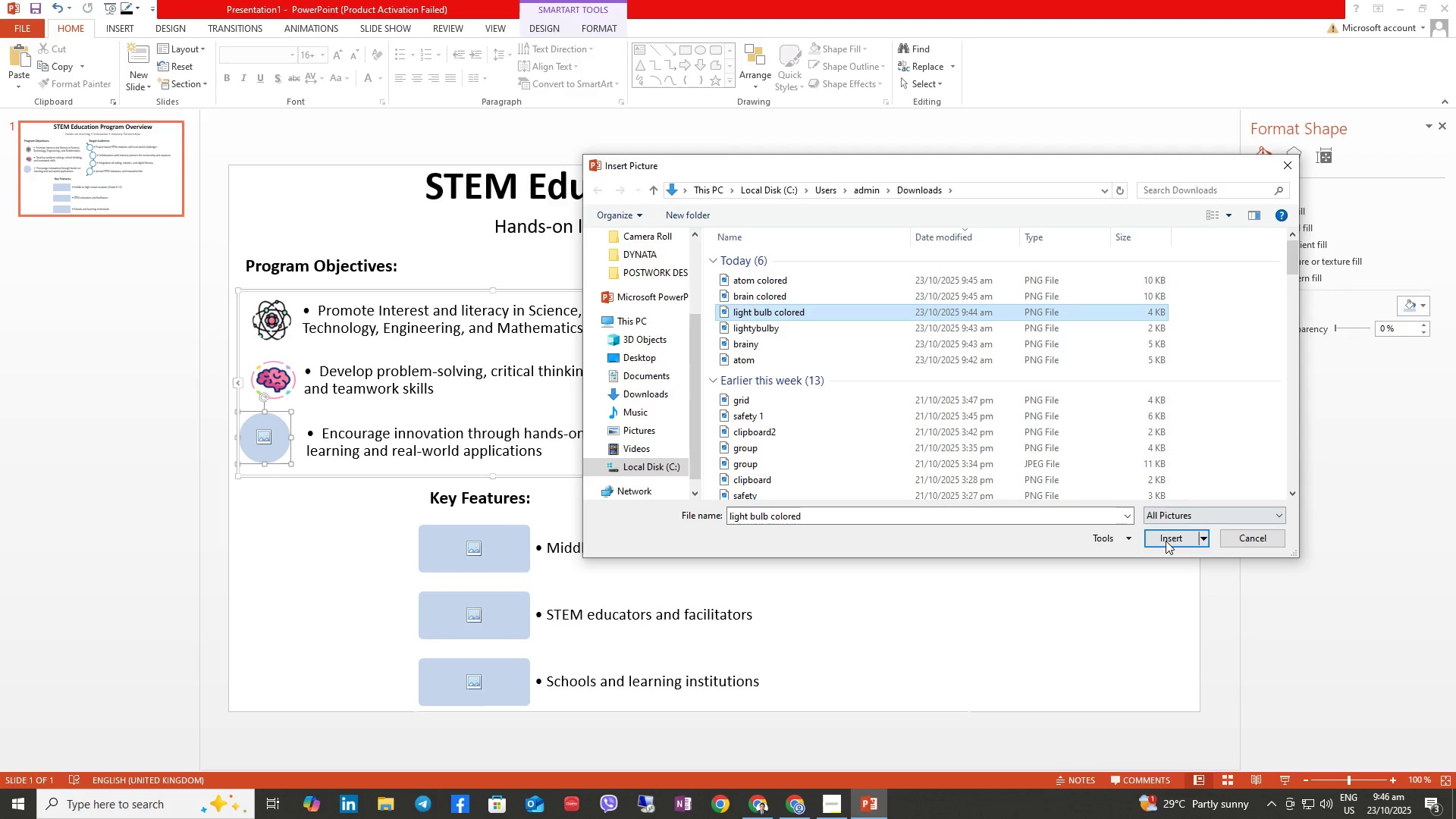 
left_click([1166, 541])
 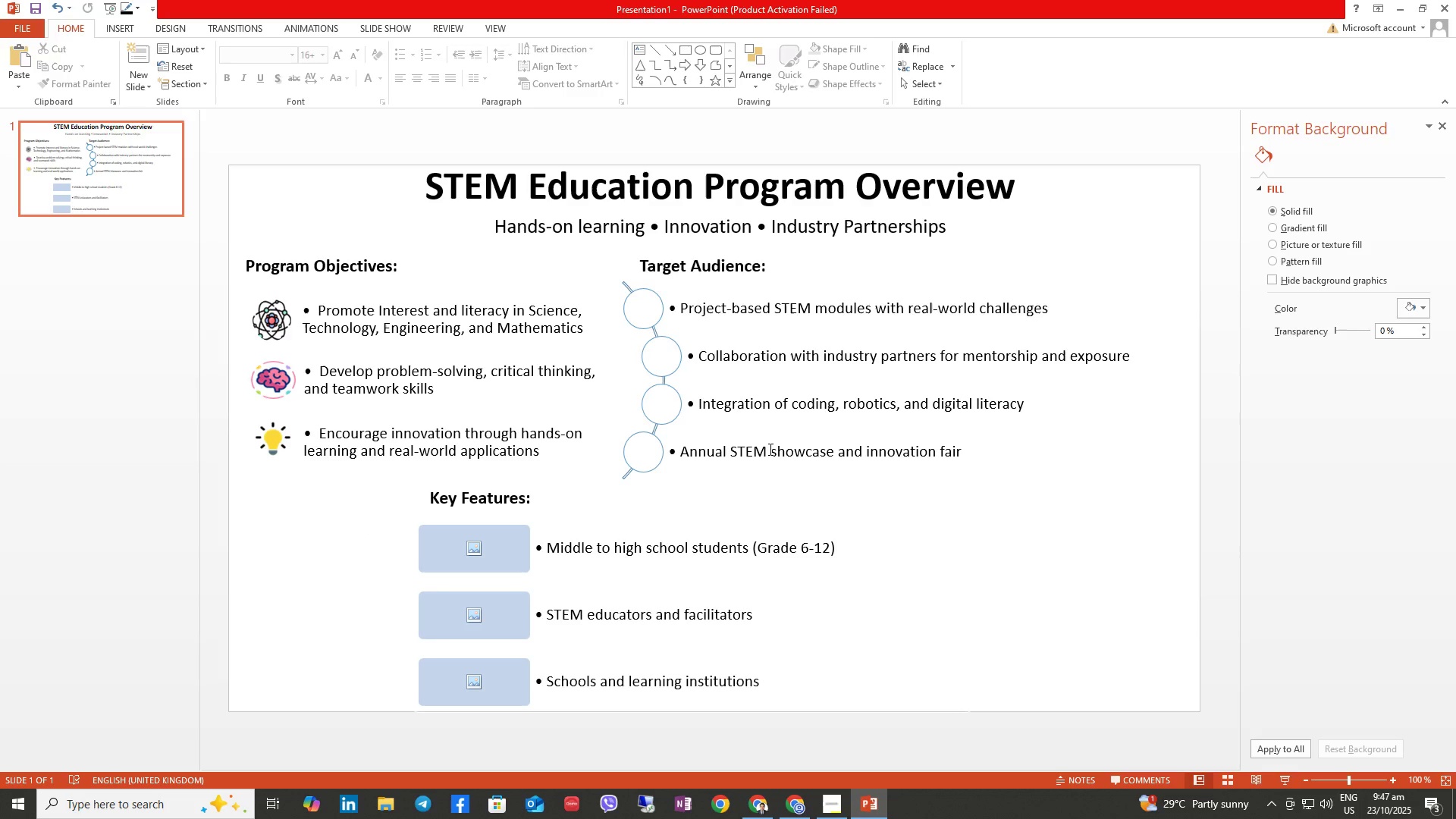 
wait(22.64)
 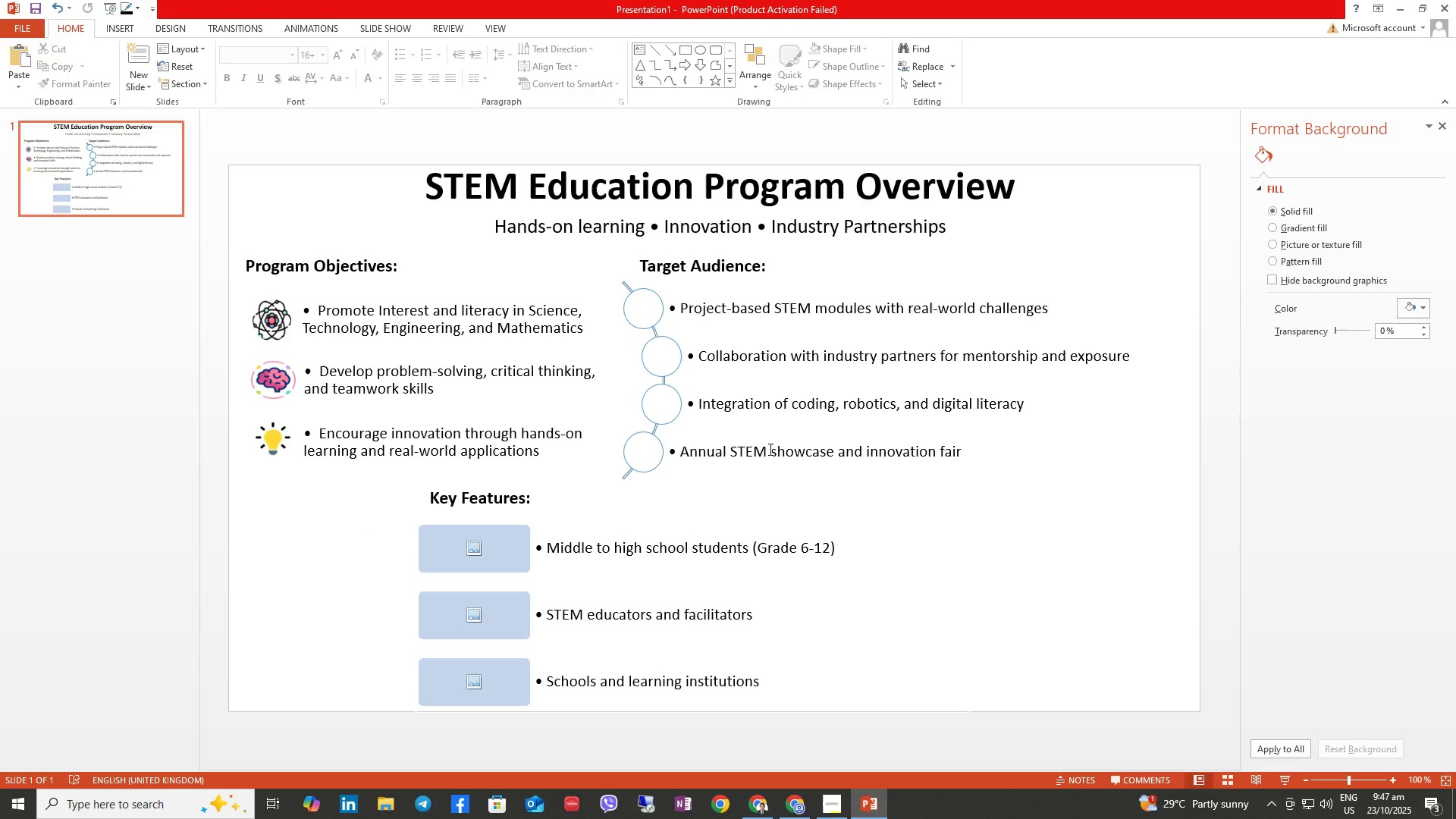 
left_click([287, 58])
 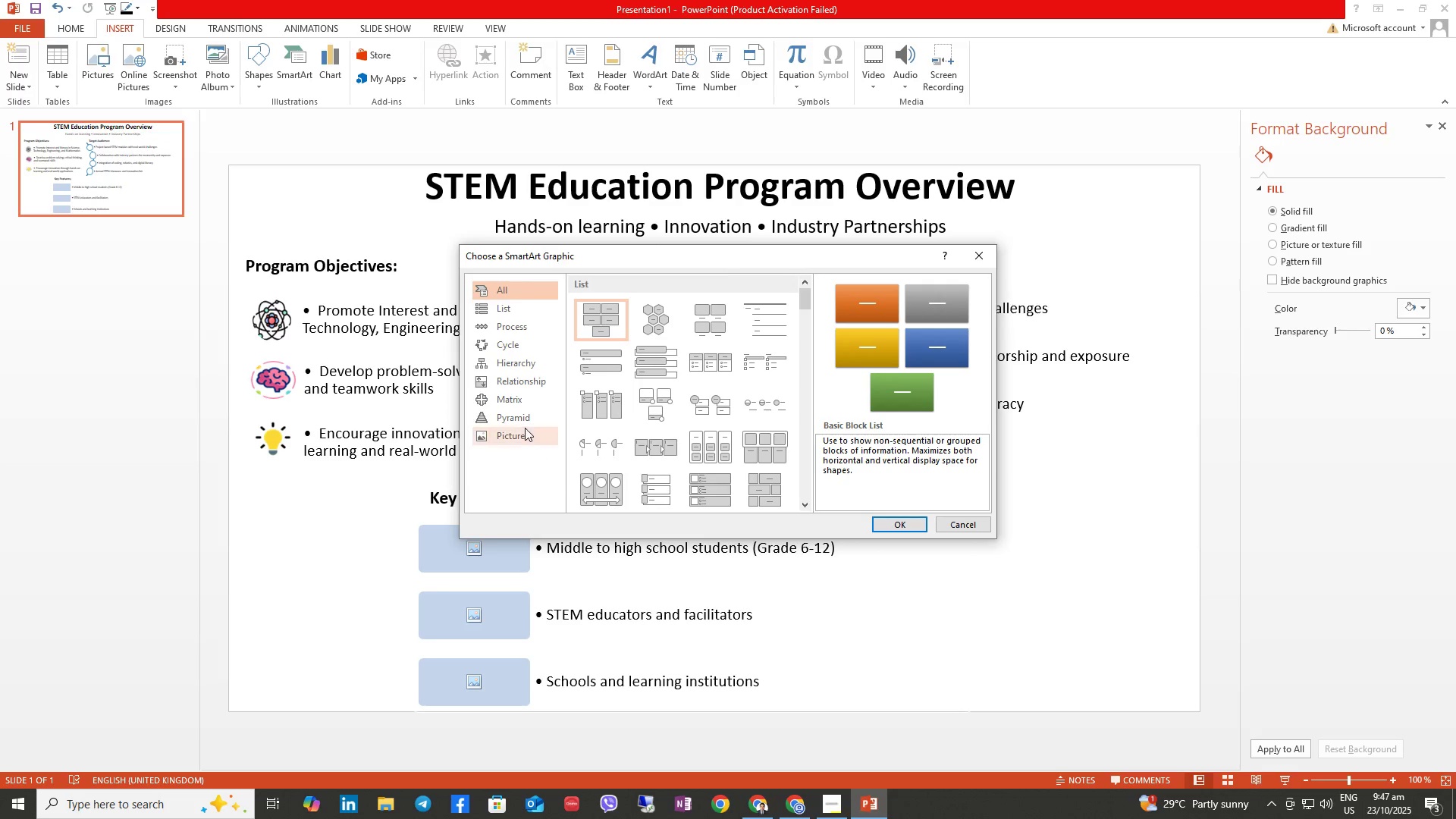 
left_click([527, 435])
 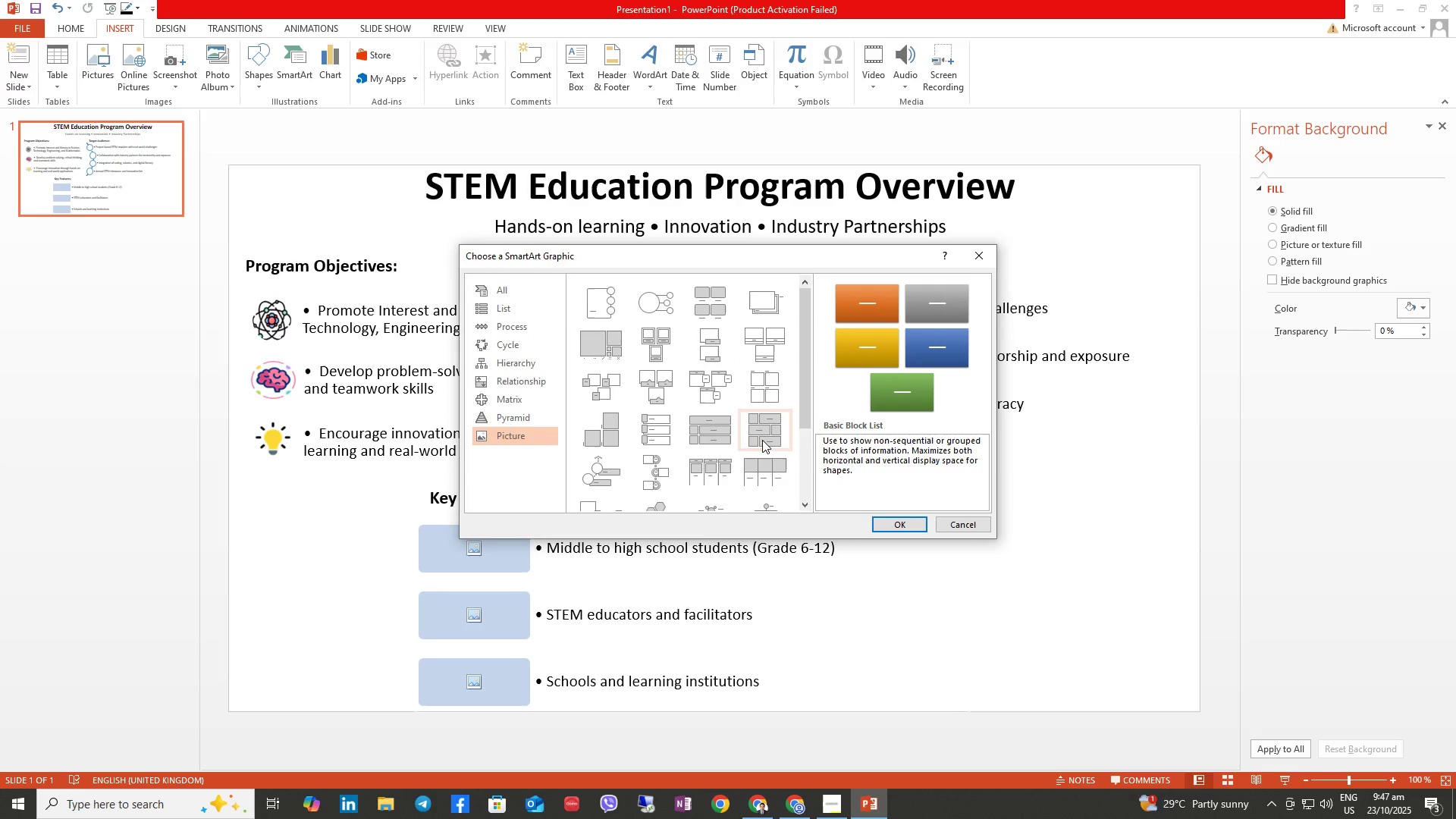 
scroll: coordinate [760, 440], scroll_direction: down, amount: 1.0
 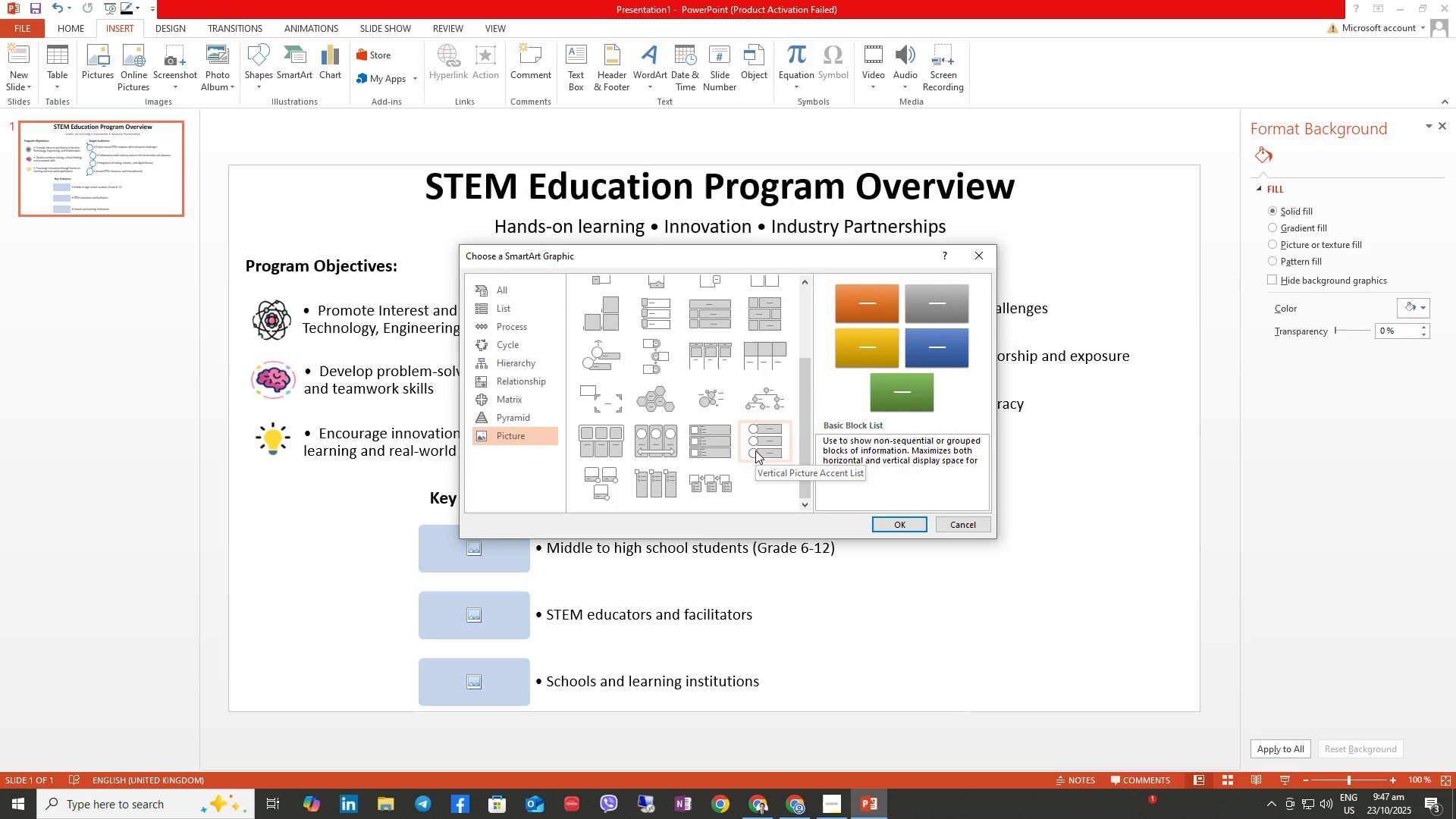 
wait(5.8)
 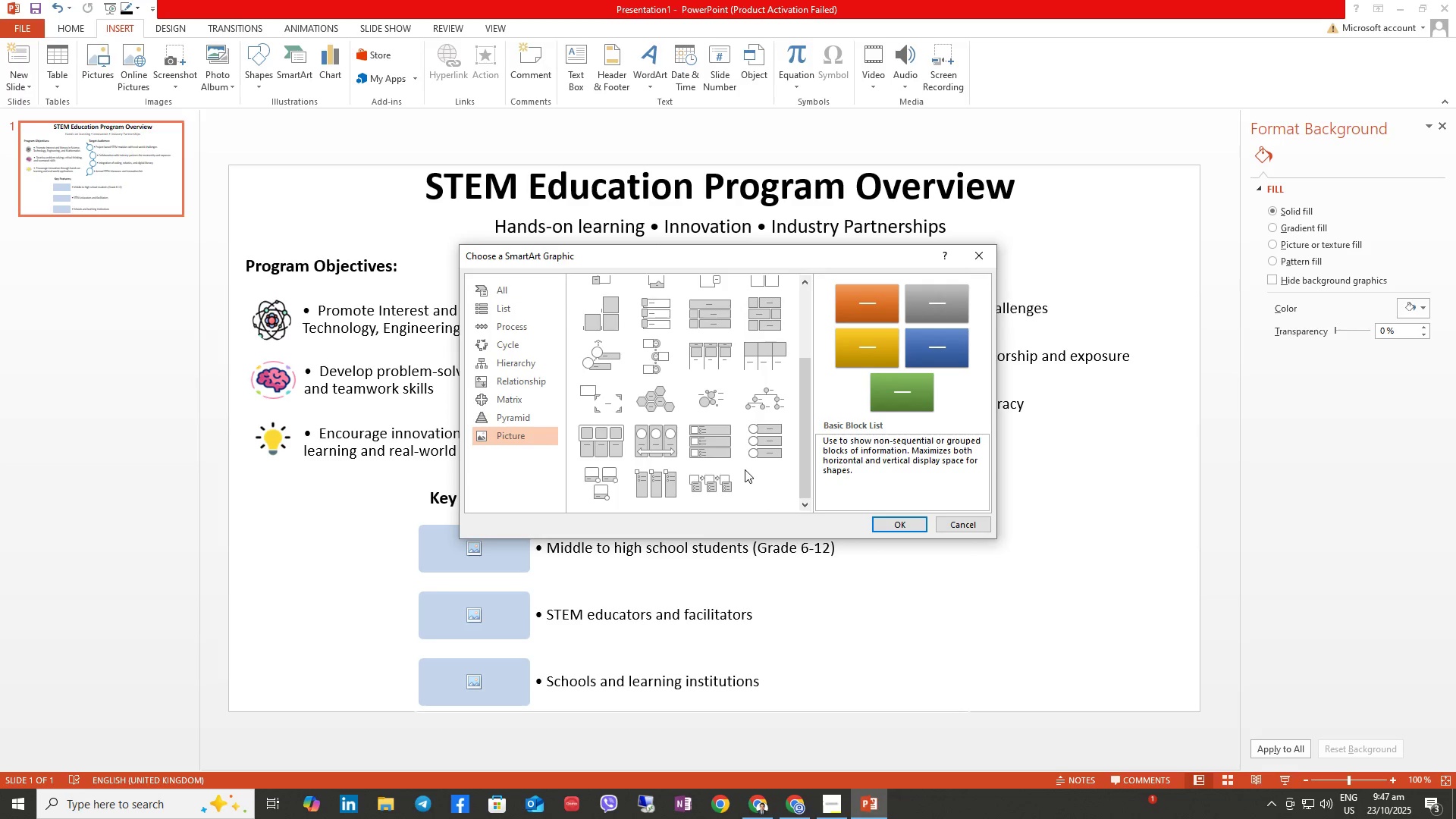 
scroll: coordinate [755, 450], scroll_direction: down, amount: 1.0
 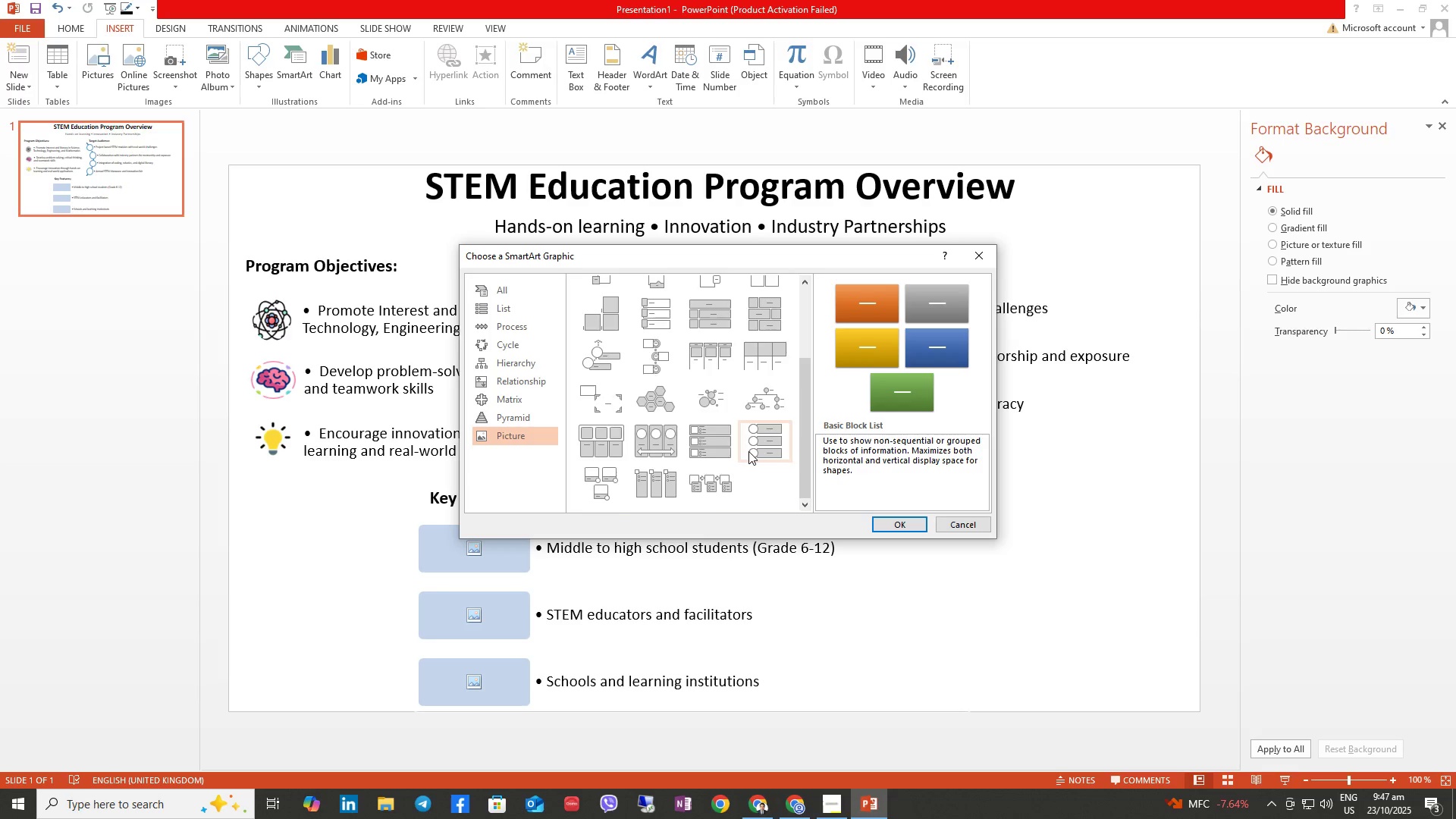 
scroll: coordinate [748, 451], scroll_direction: up, amount: 1.0
 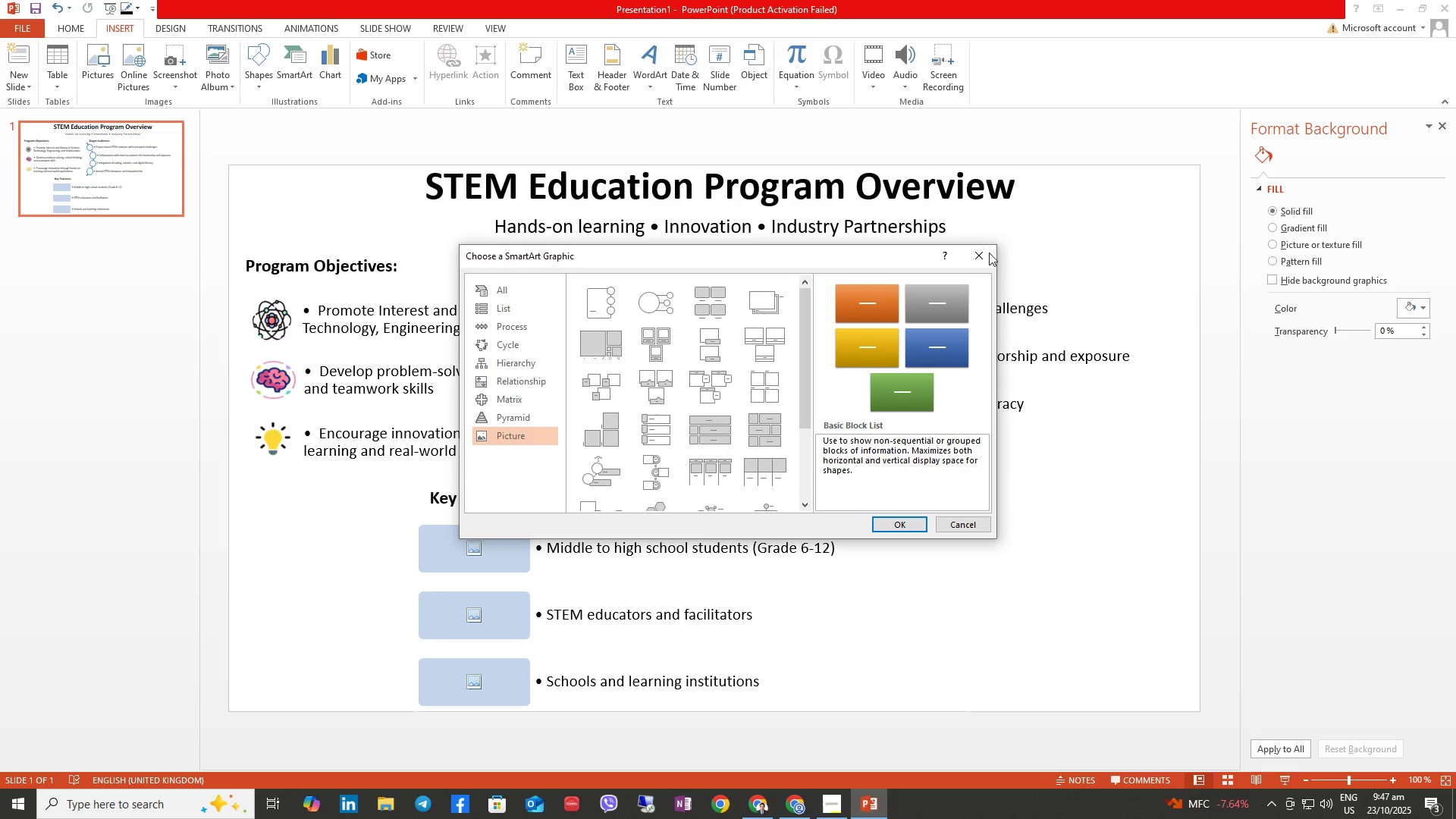 
left_click([993, 262])
 